 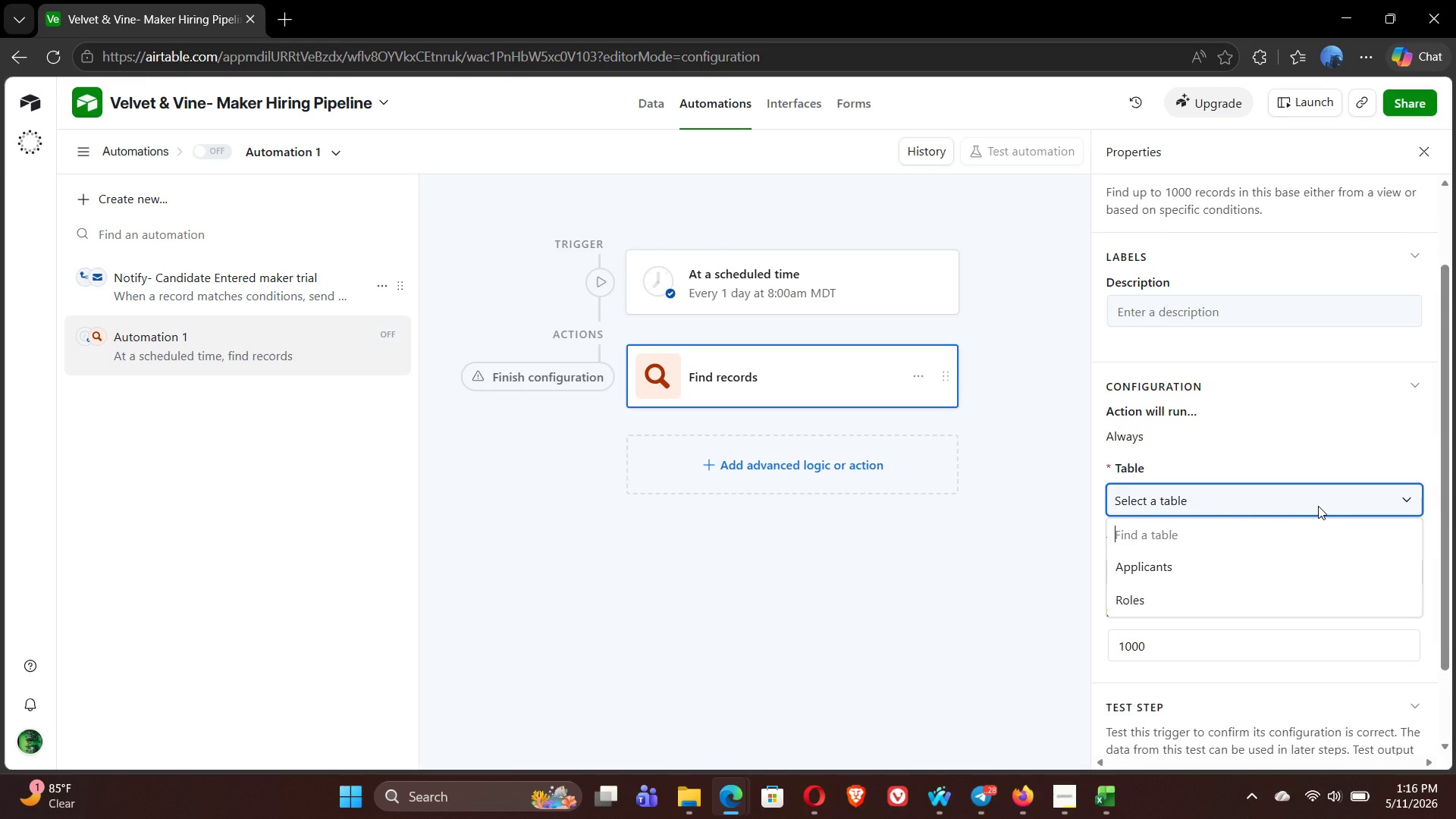 
left_click([1175, 564])
 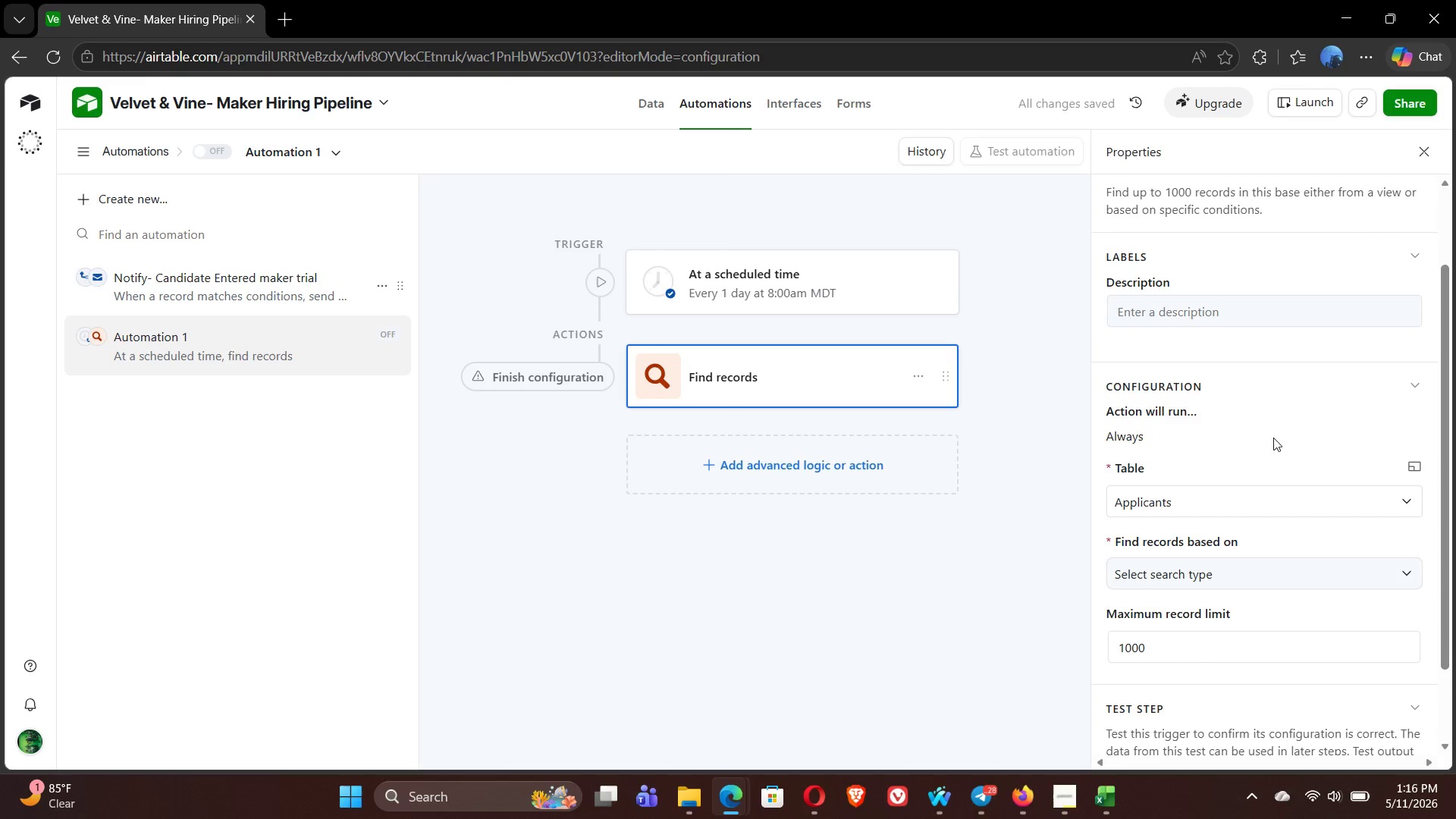 
mouse_move([1277, 406])
 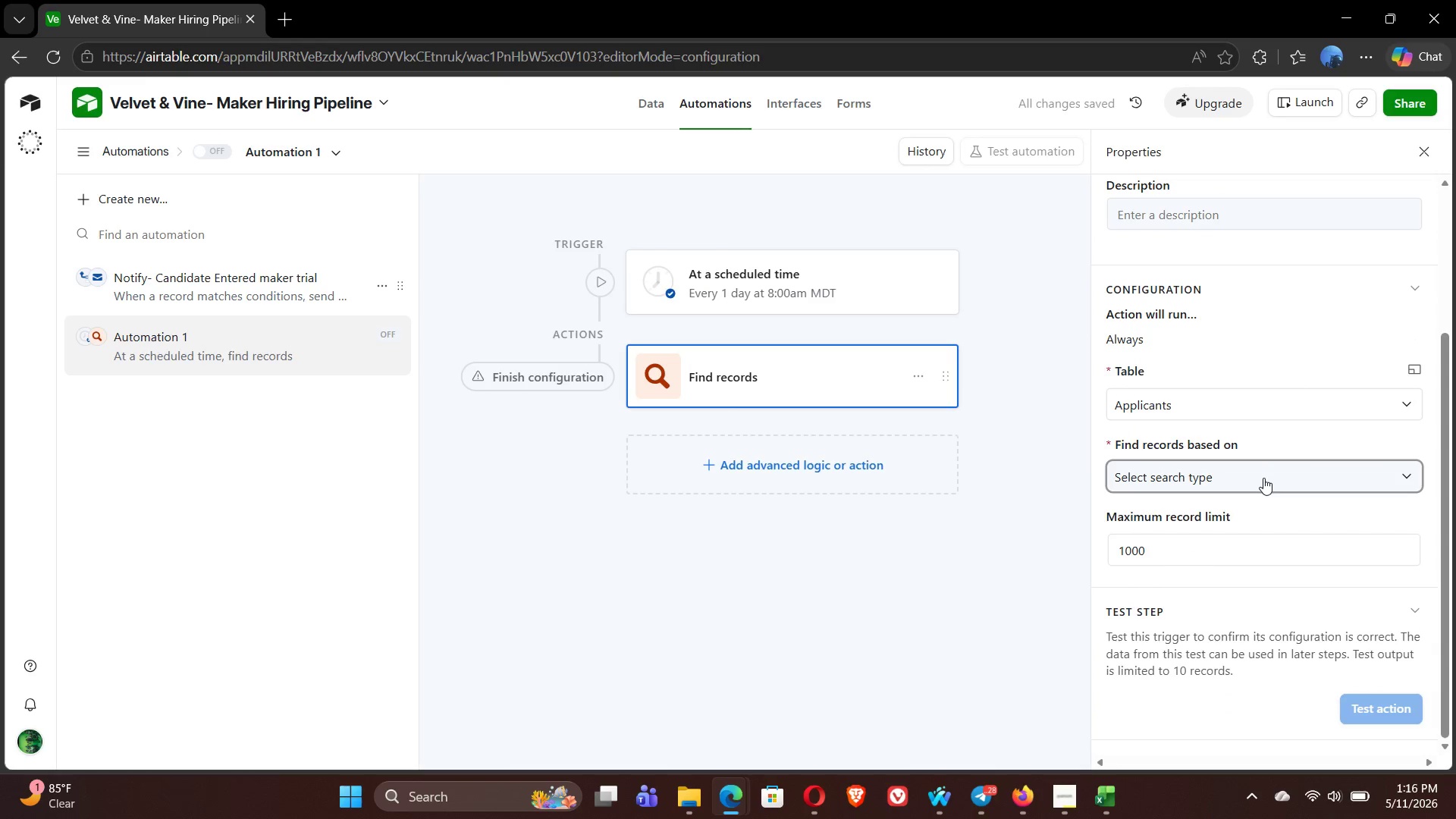 
left_click([1263, 478])
 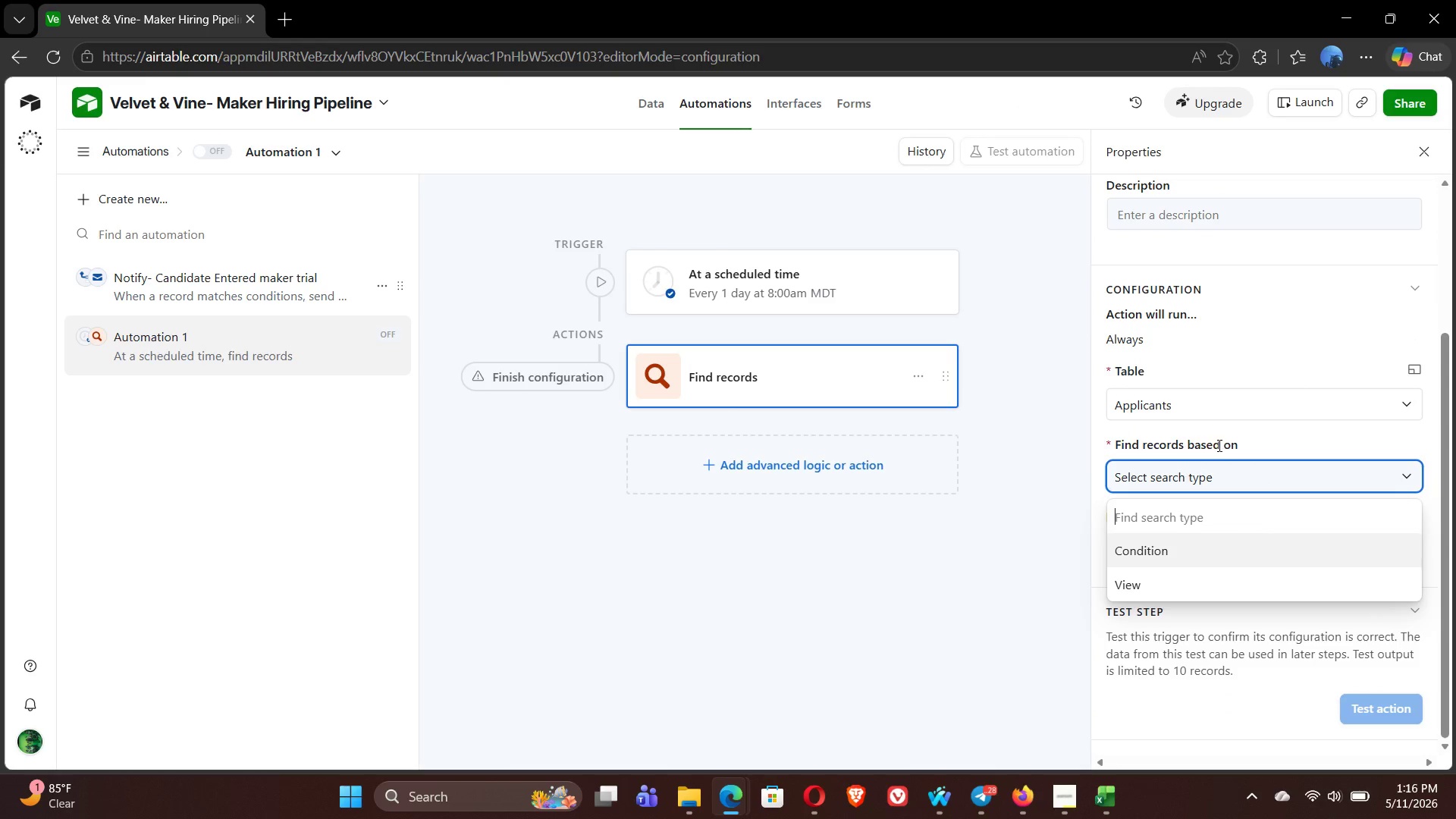 
left_click([1192, 560])
 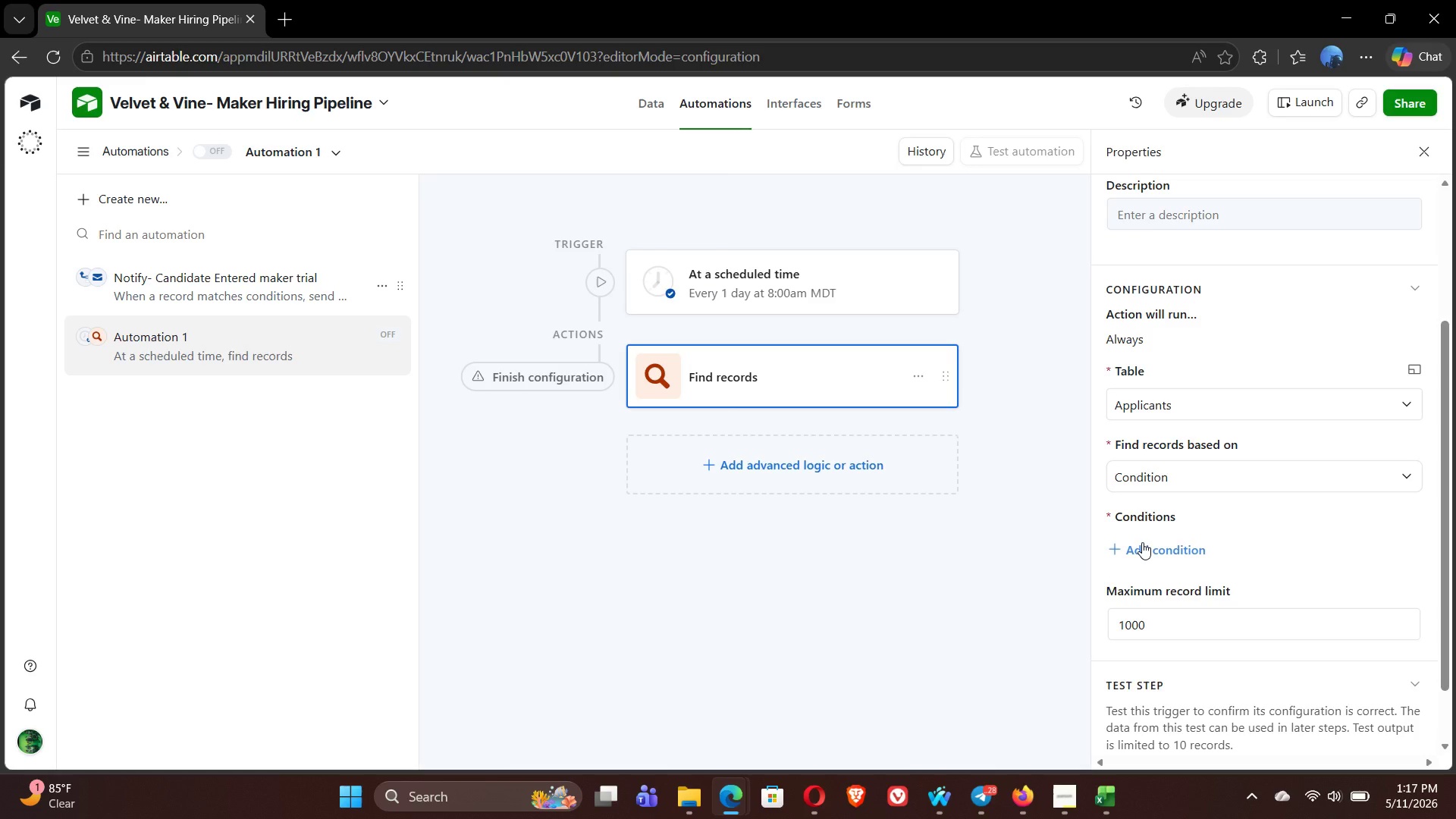 
wait(33.64)
 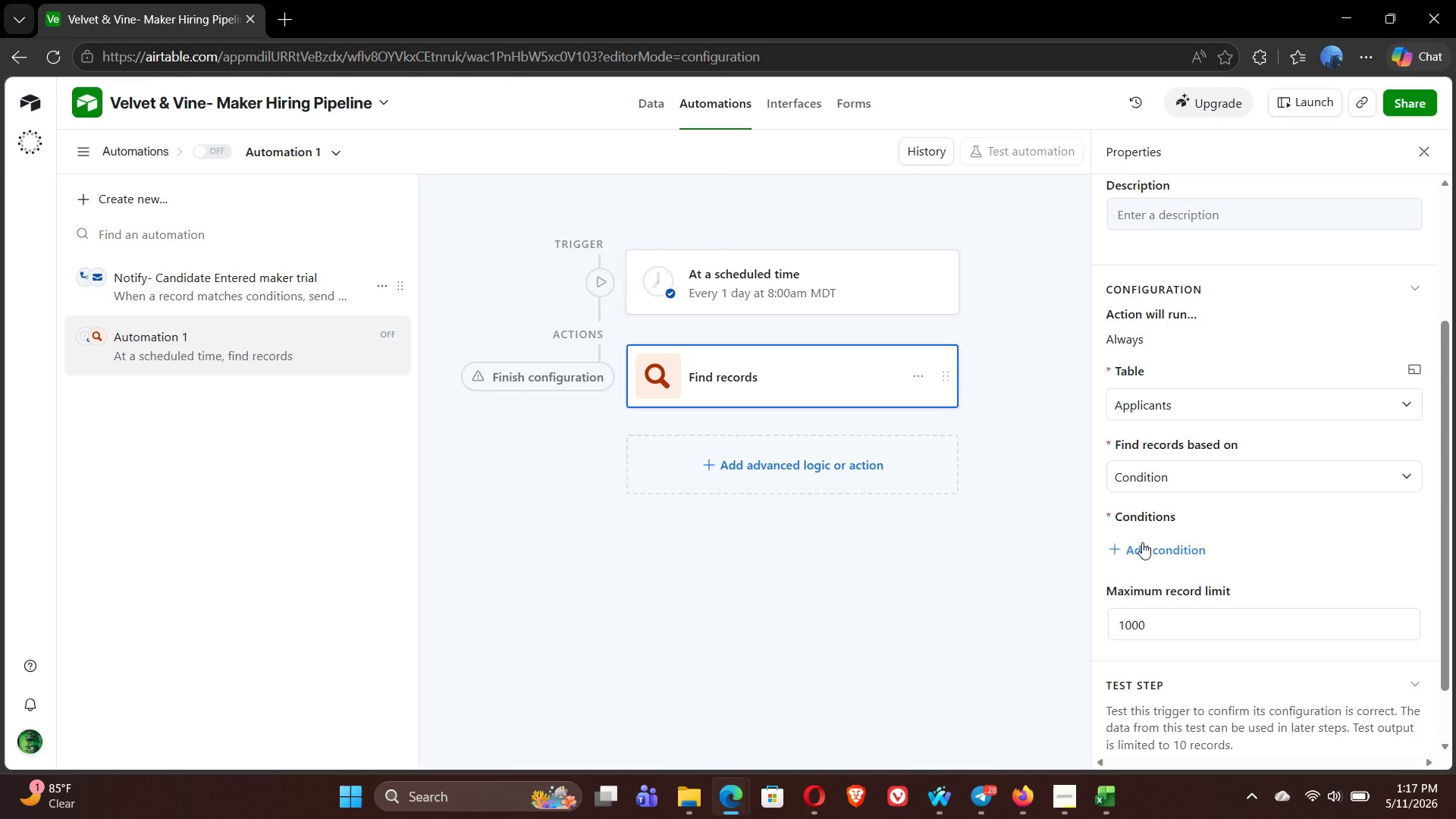 
left_click([1128, 551])
 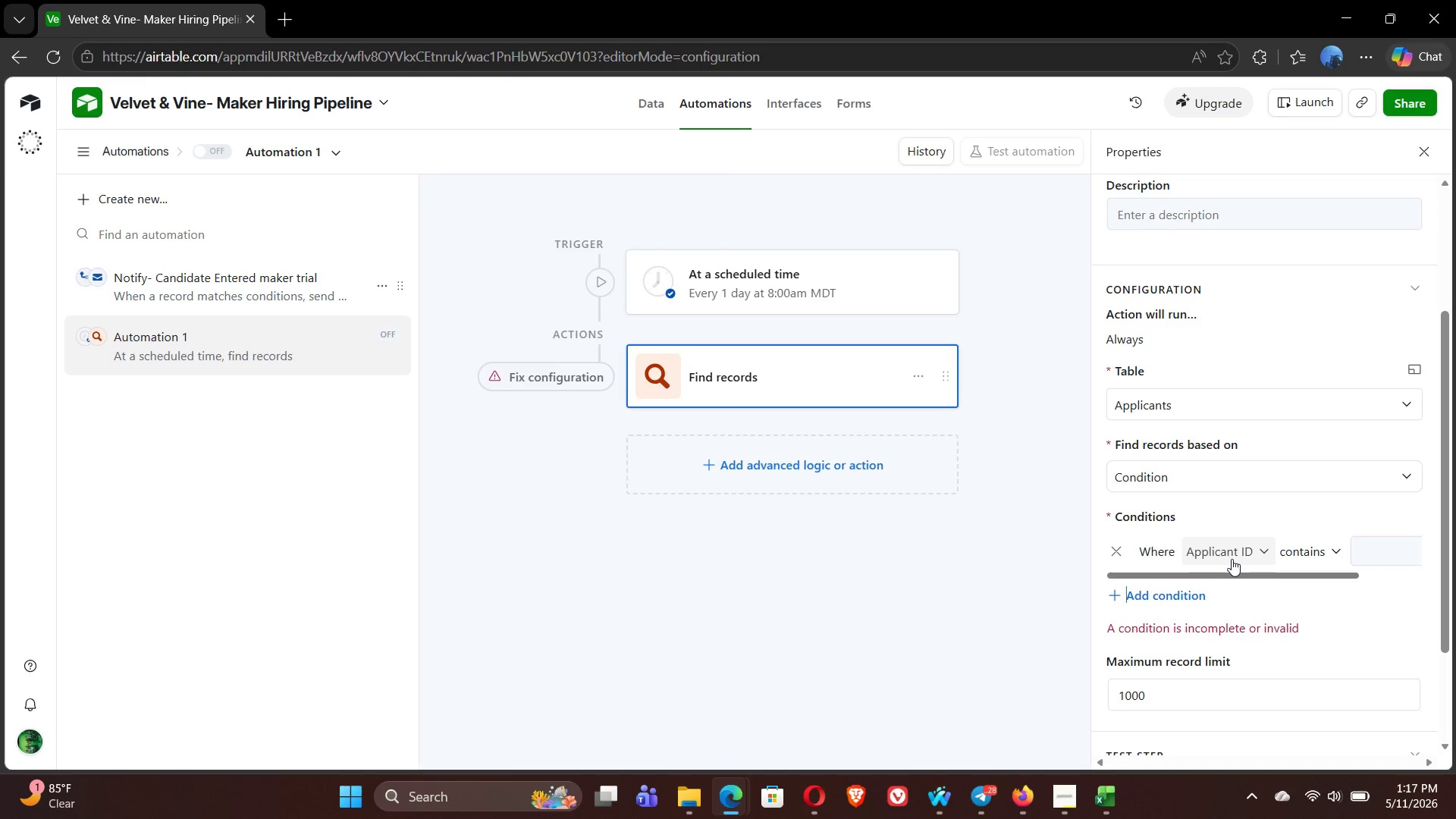 
wait(17.69)
 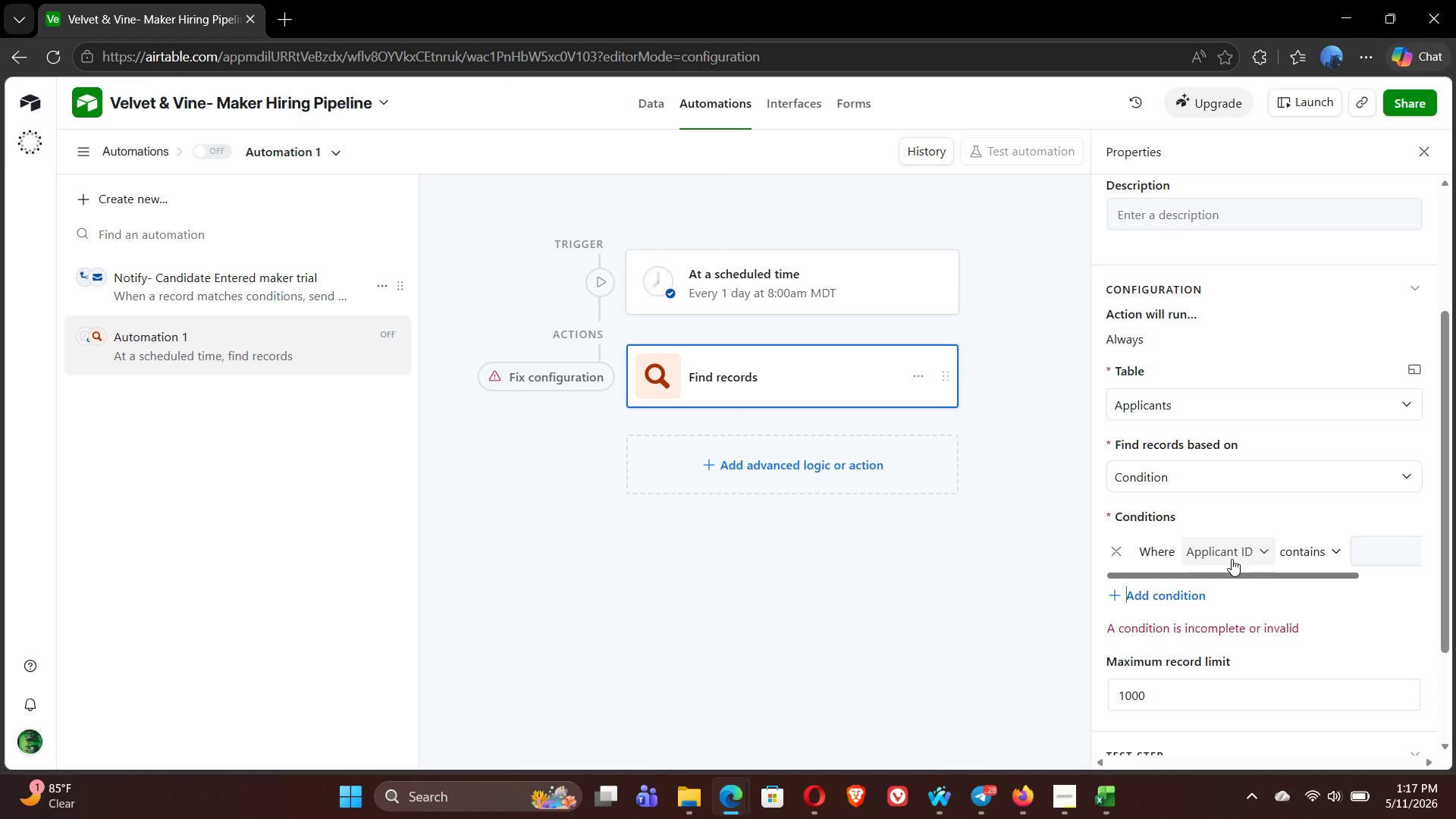 
left_click([1238, 554])
 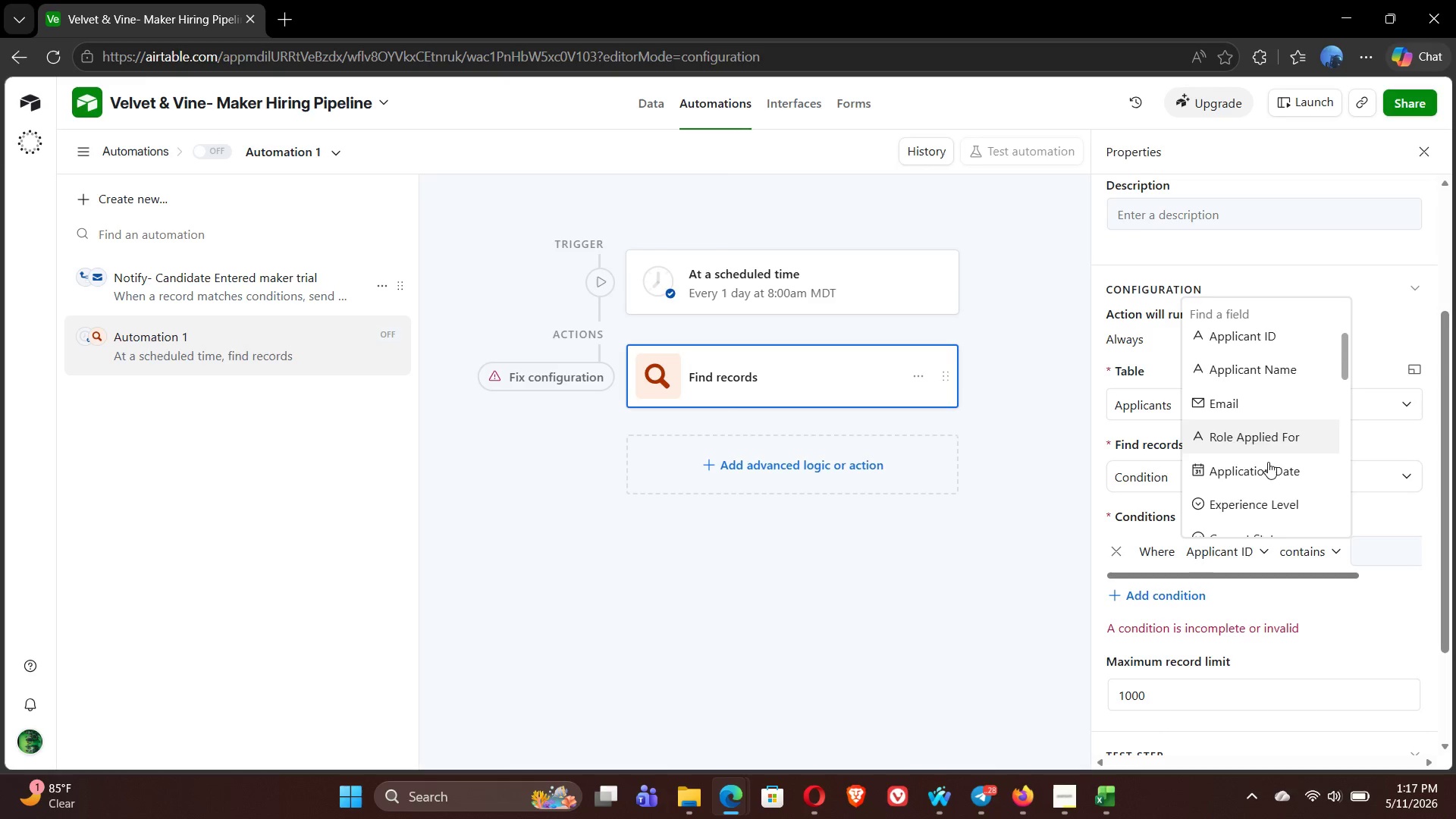 
wait(5.73)
 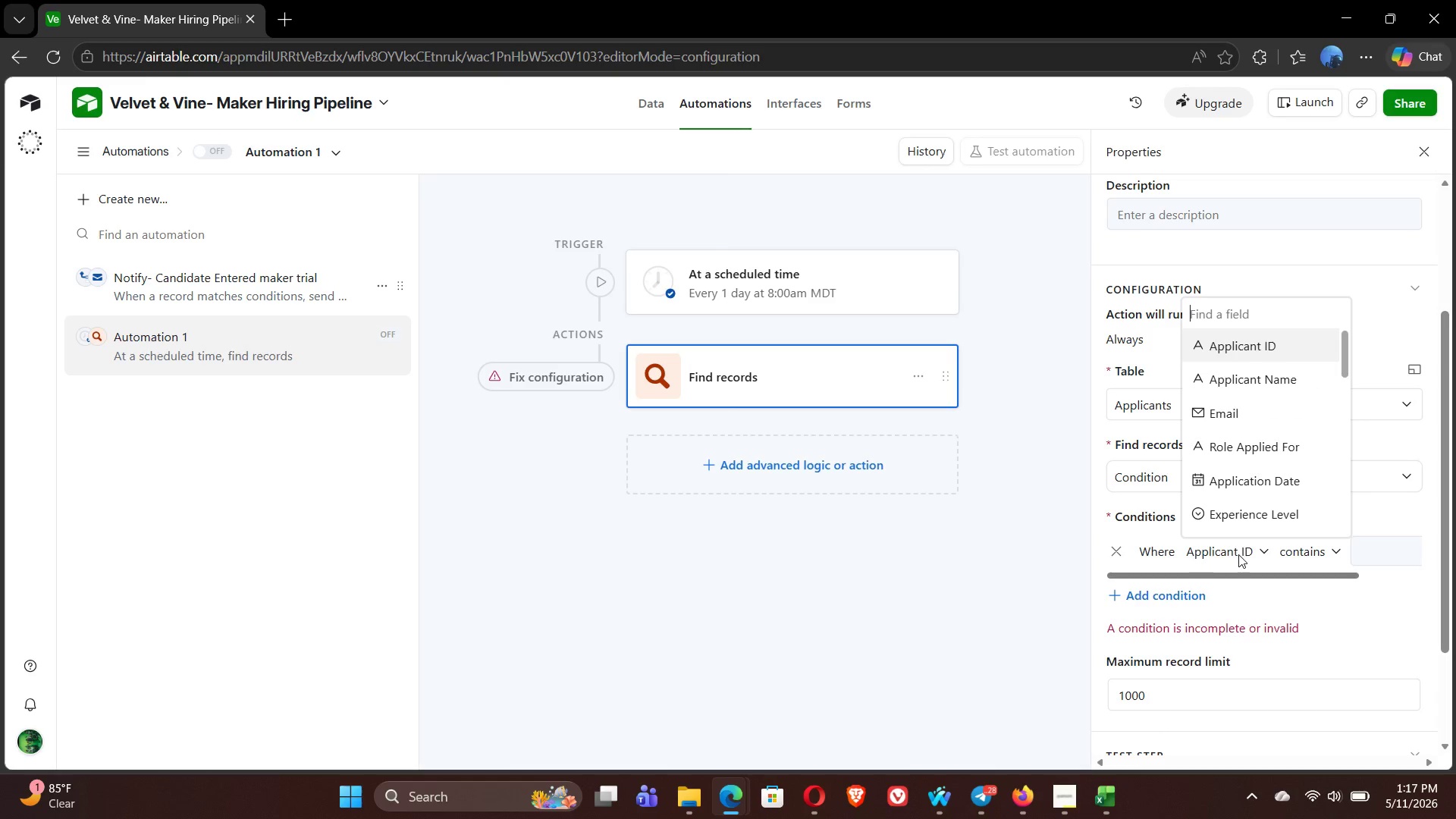 
left_click([1246, 436])
 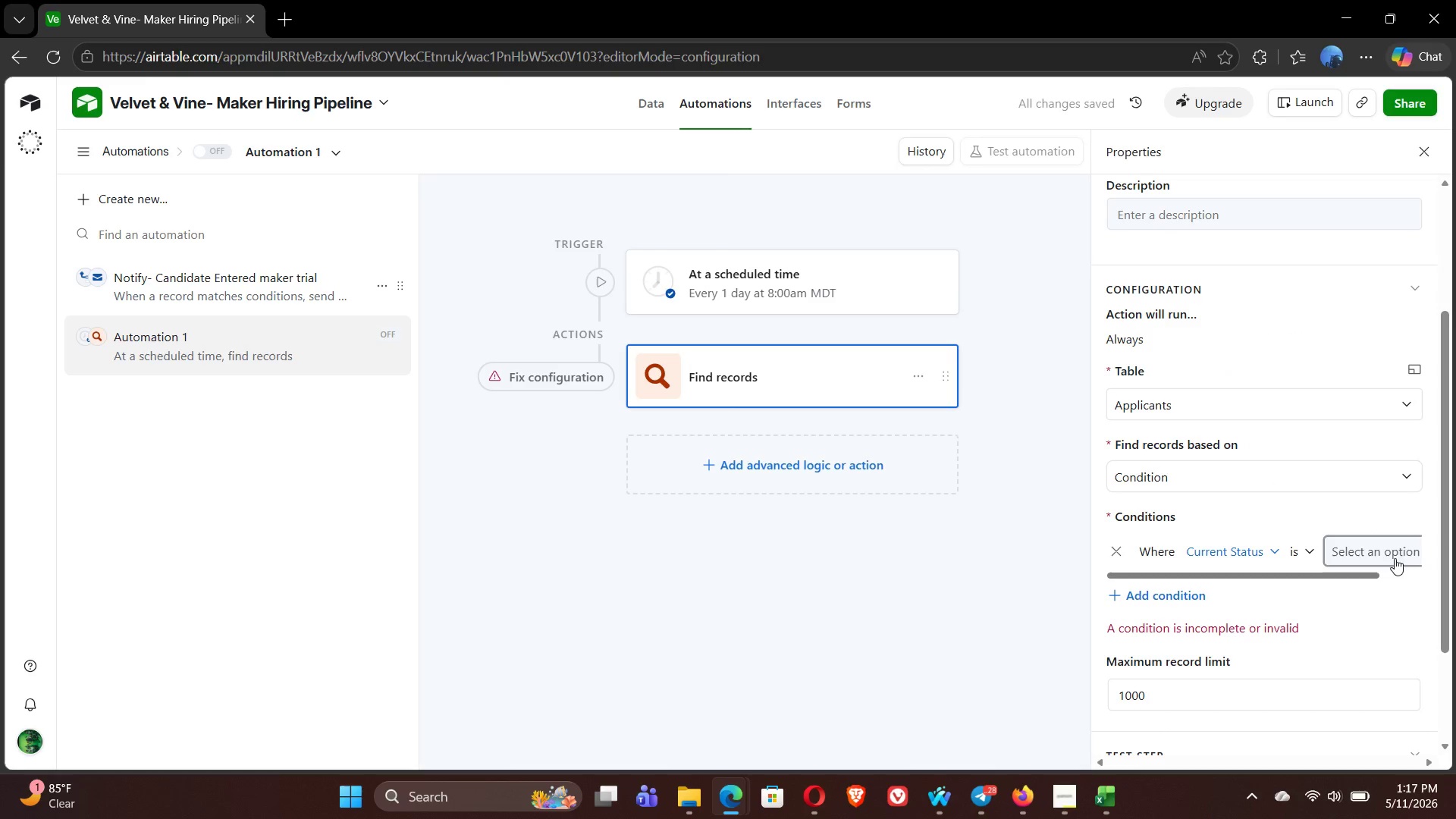 
left_click([1393, 555])
 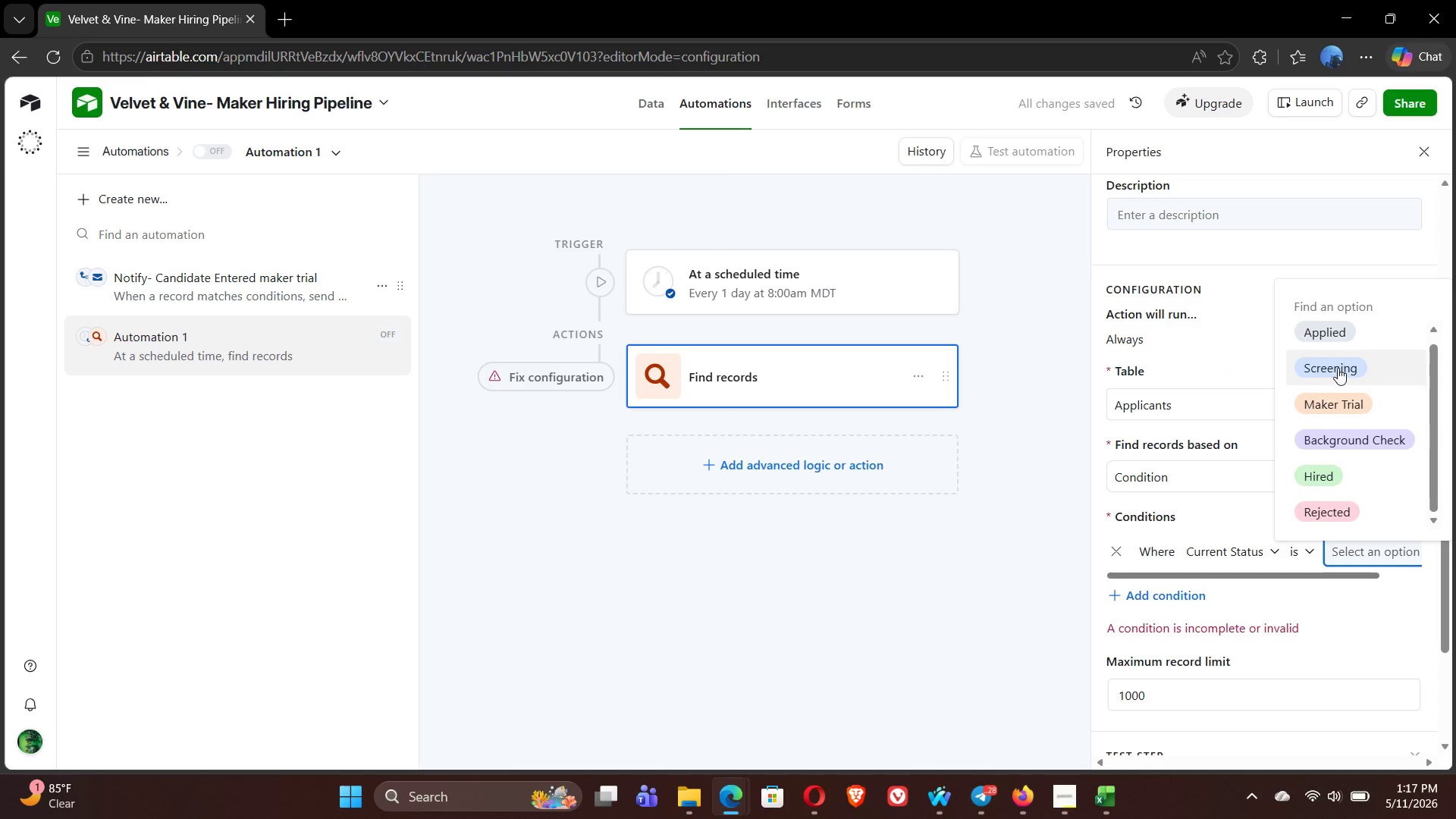 
left_click([1338, 365])
 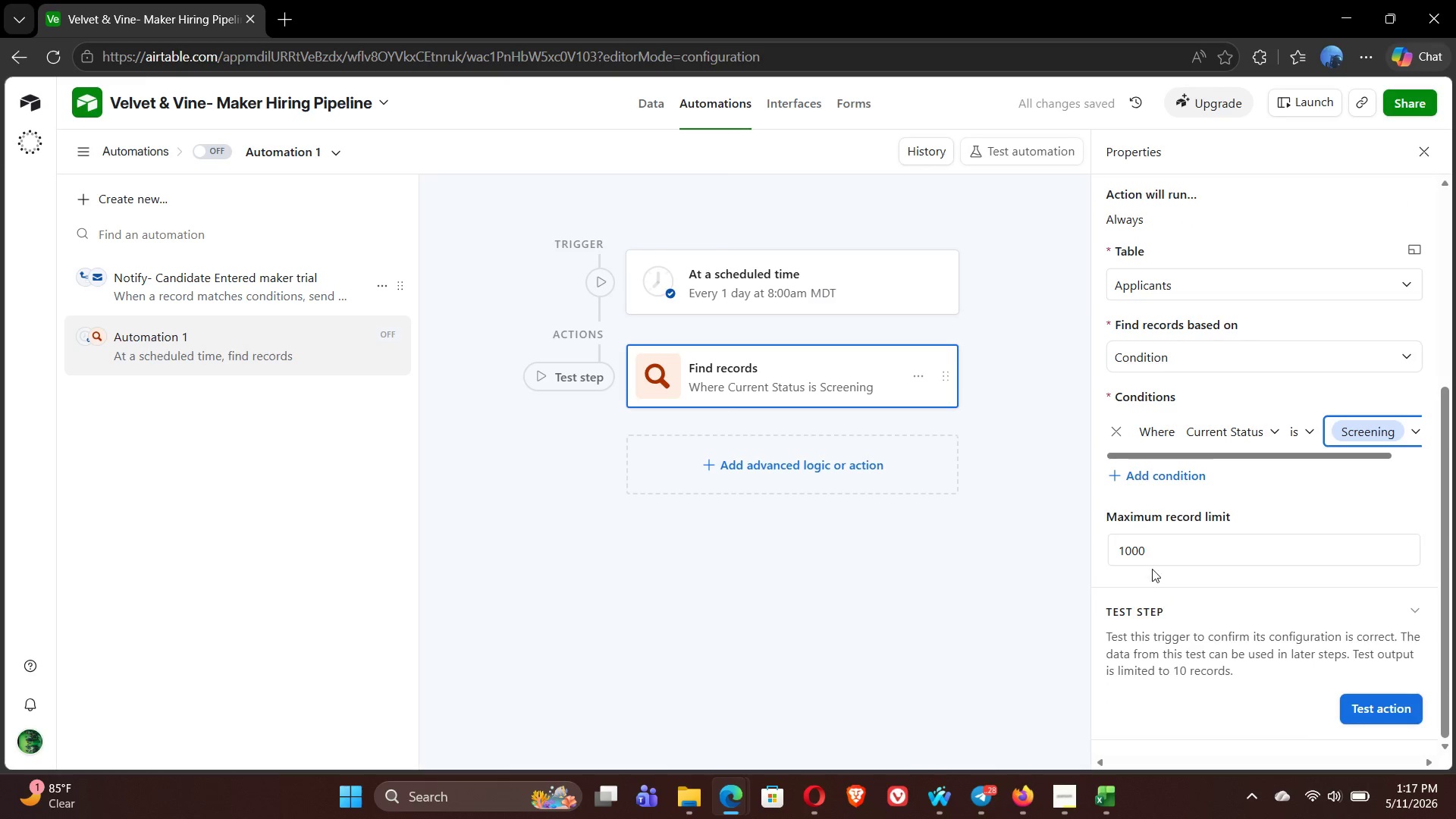 
wait(9.62)
 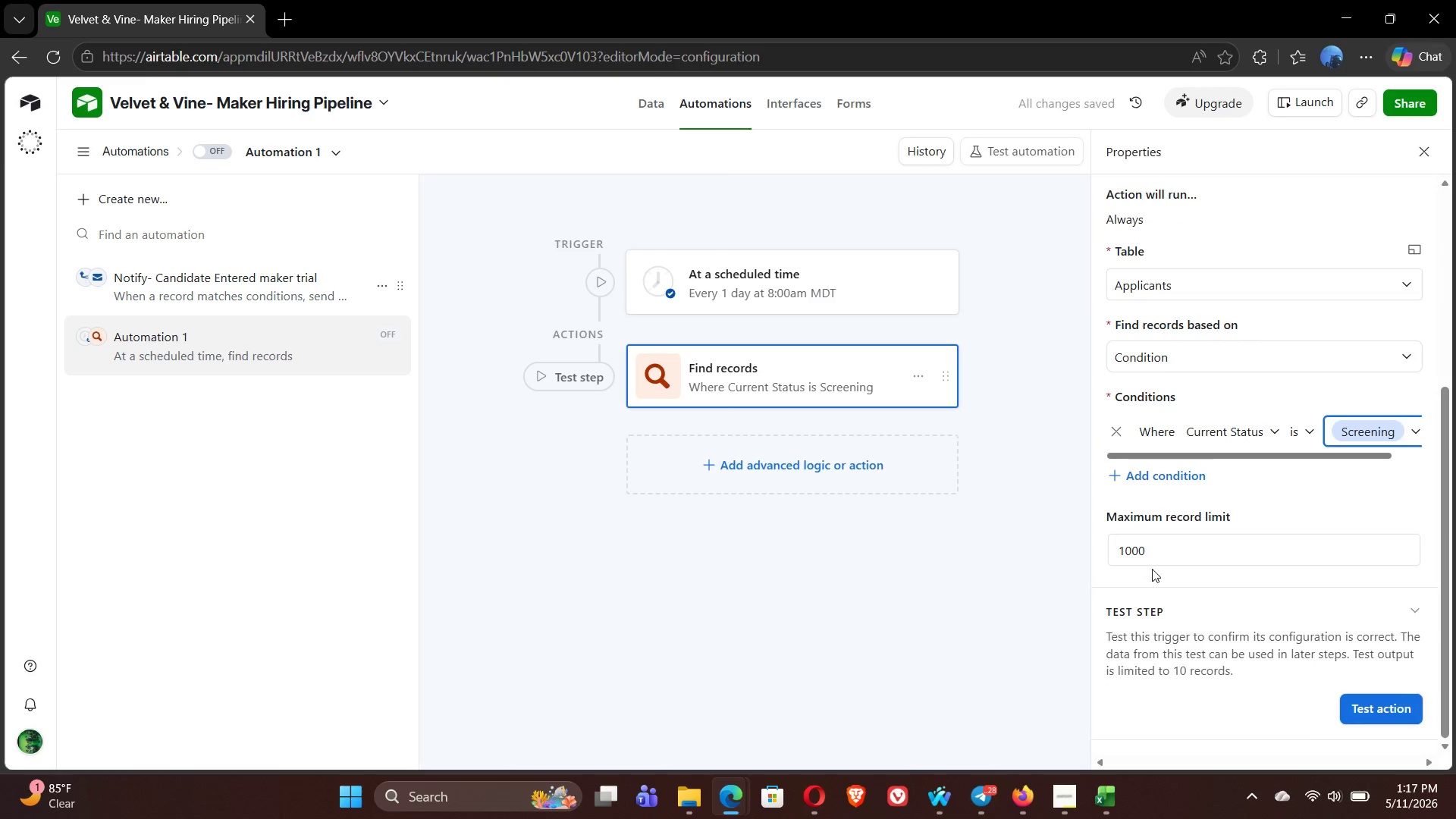 
left_click([1129, 479])
 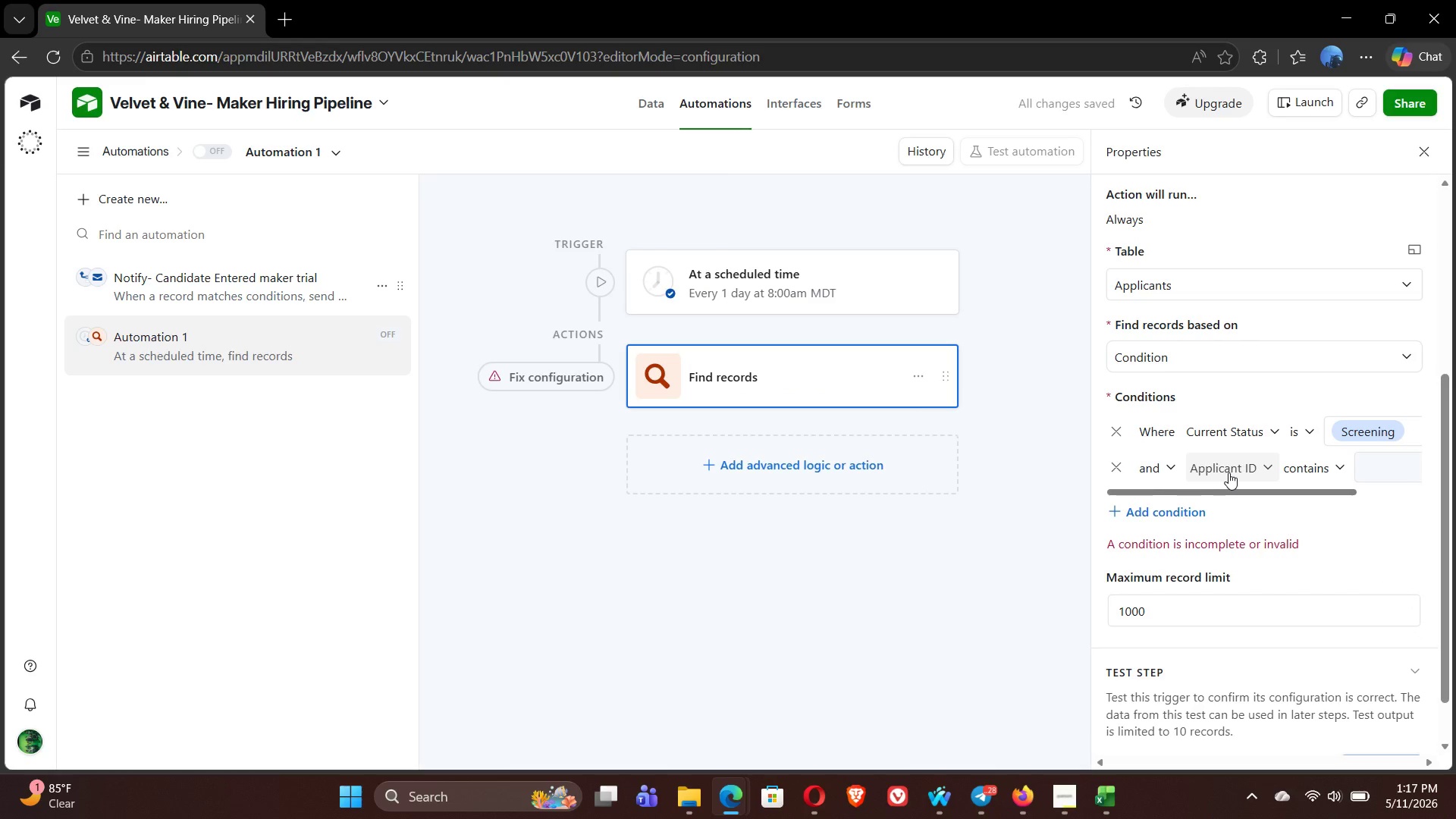 
left_click([1237, 472])
 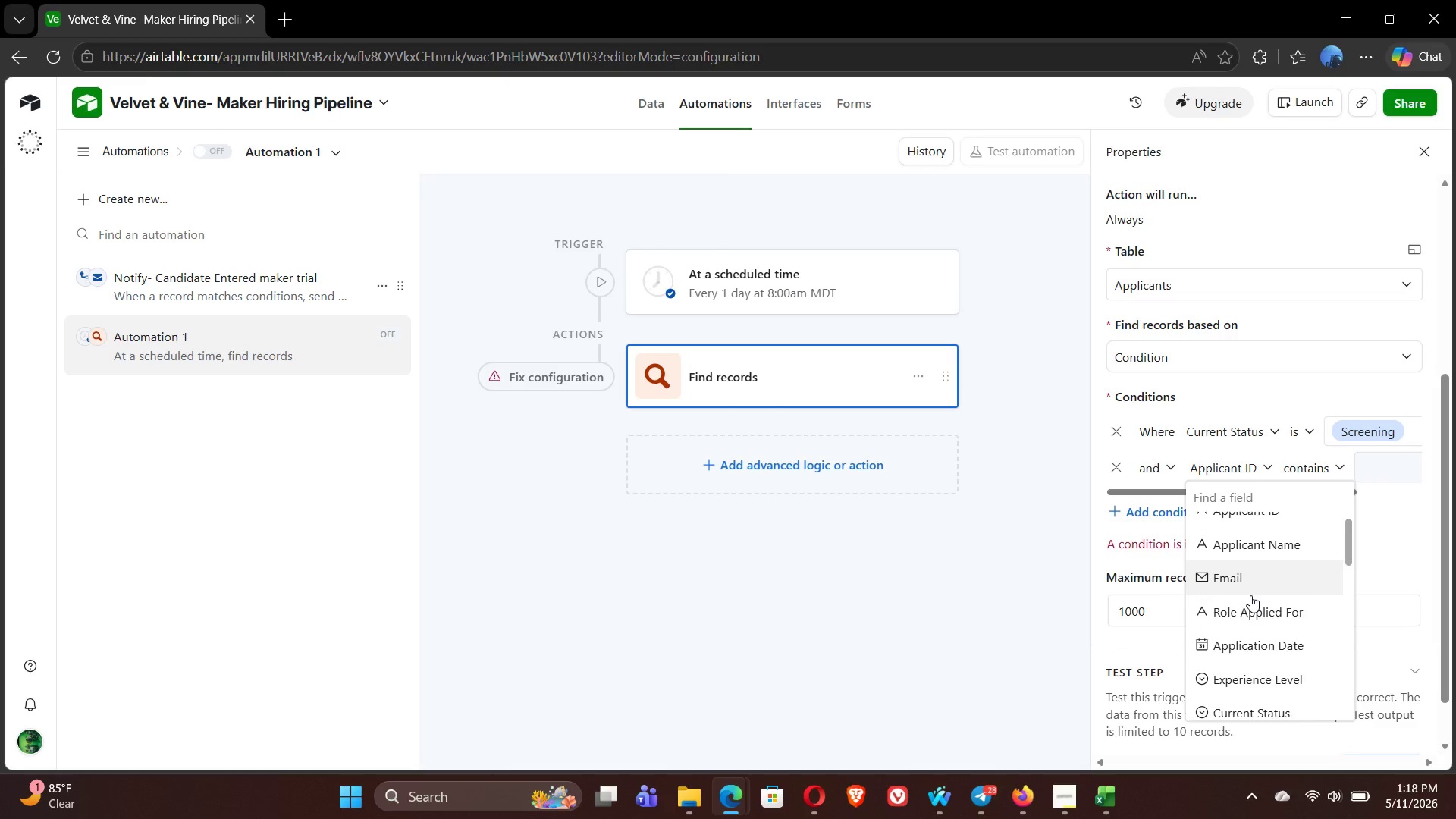 
wait(19.16)
 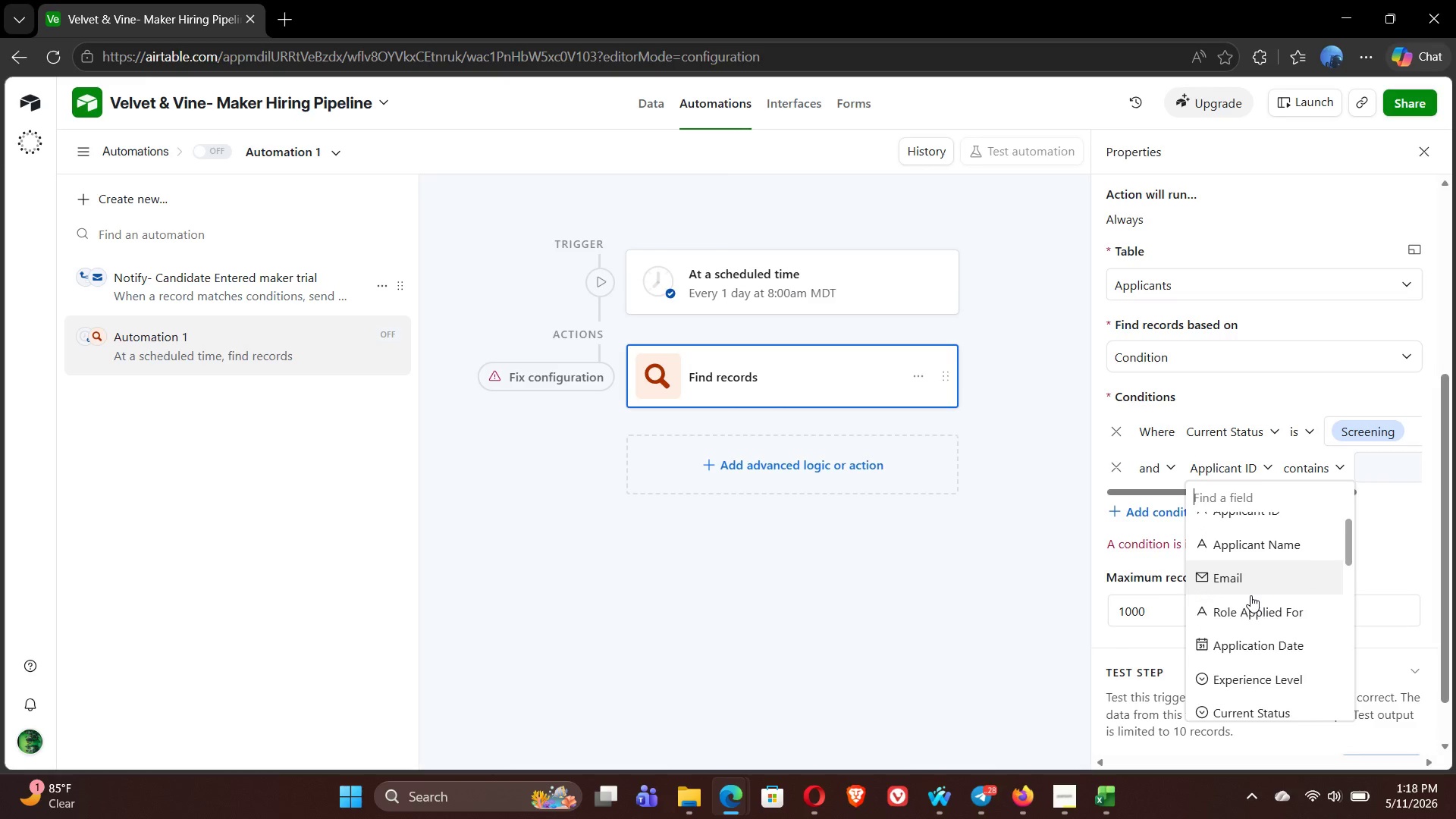 
left_click([1260, 578])
 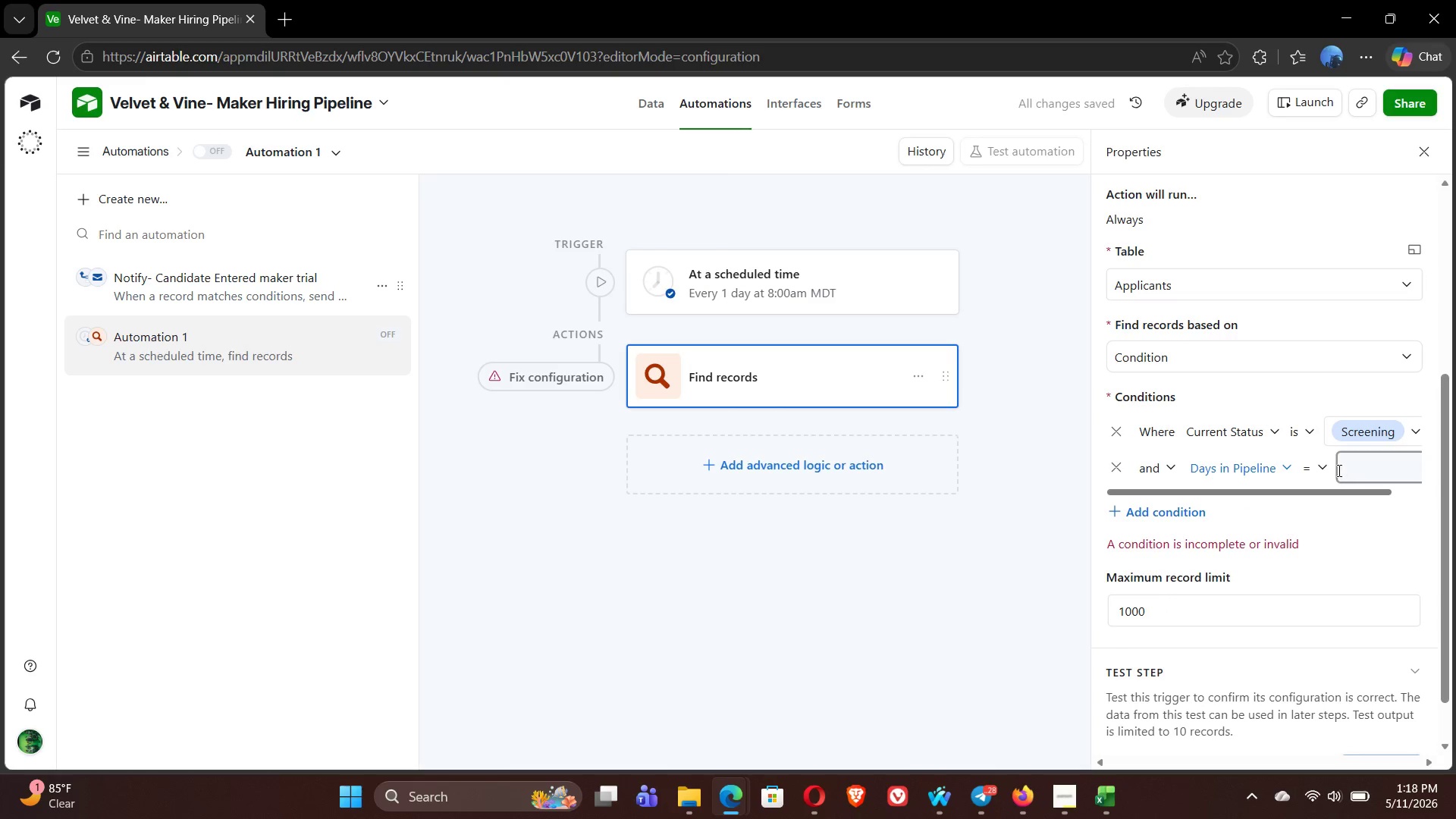 
left_click([1321, 463])
 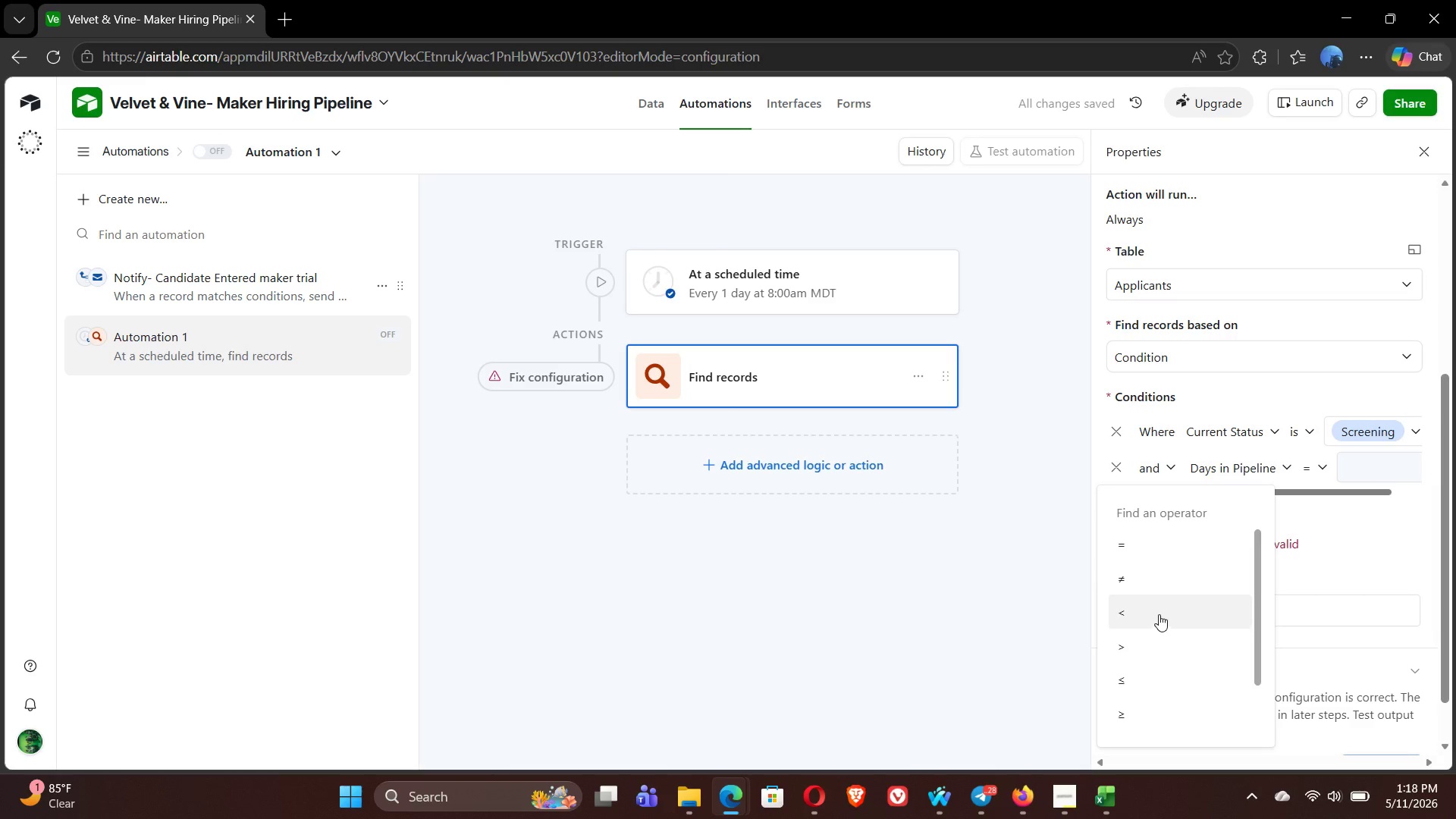 
left_click([1158, 639])
 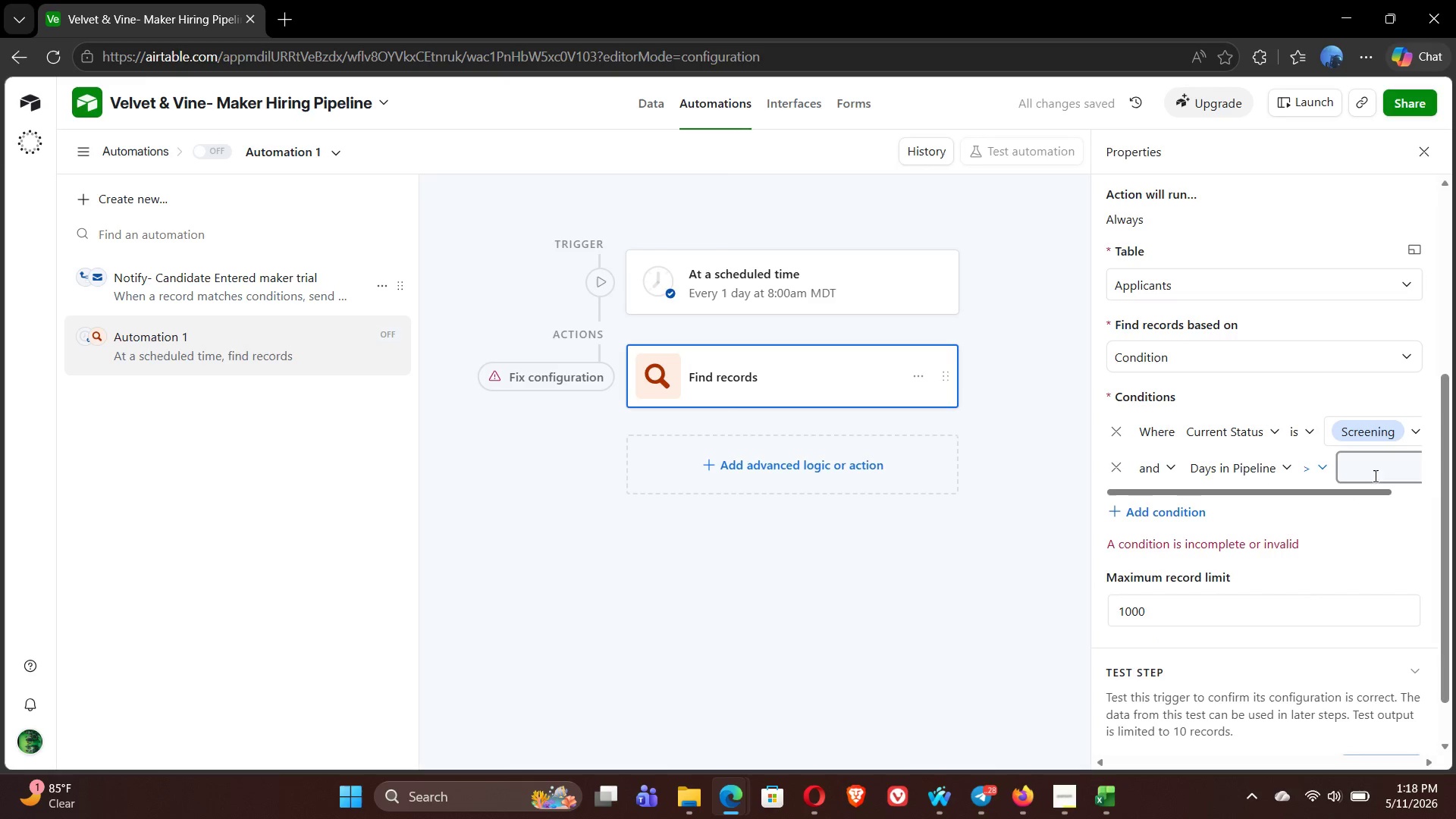 
left_click([1374, 470])
 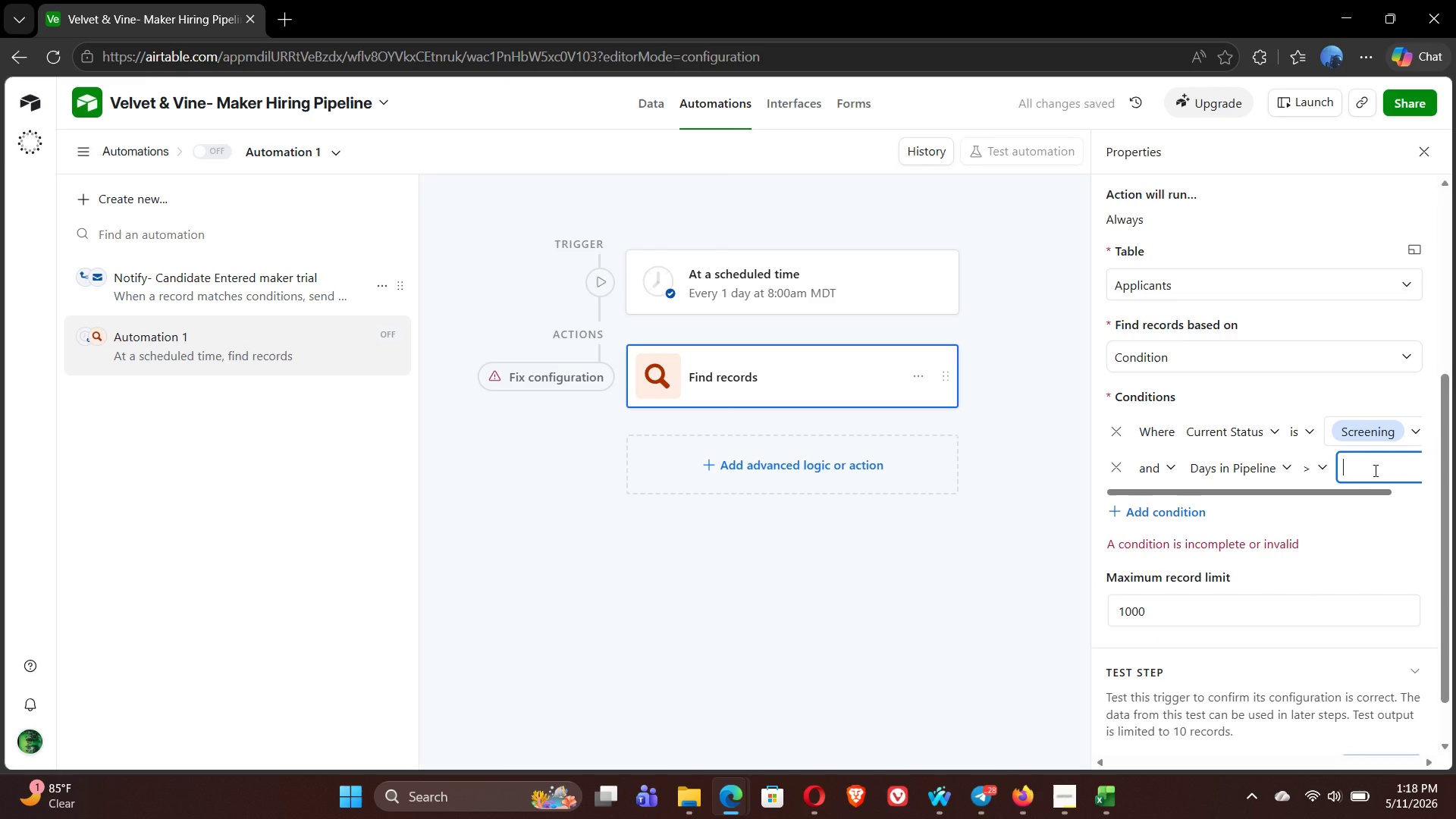 
key(2)
 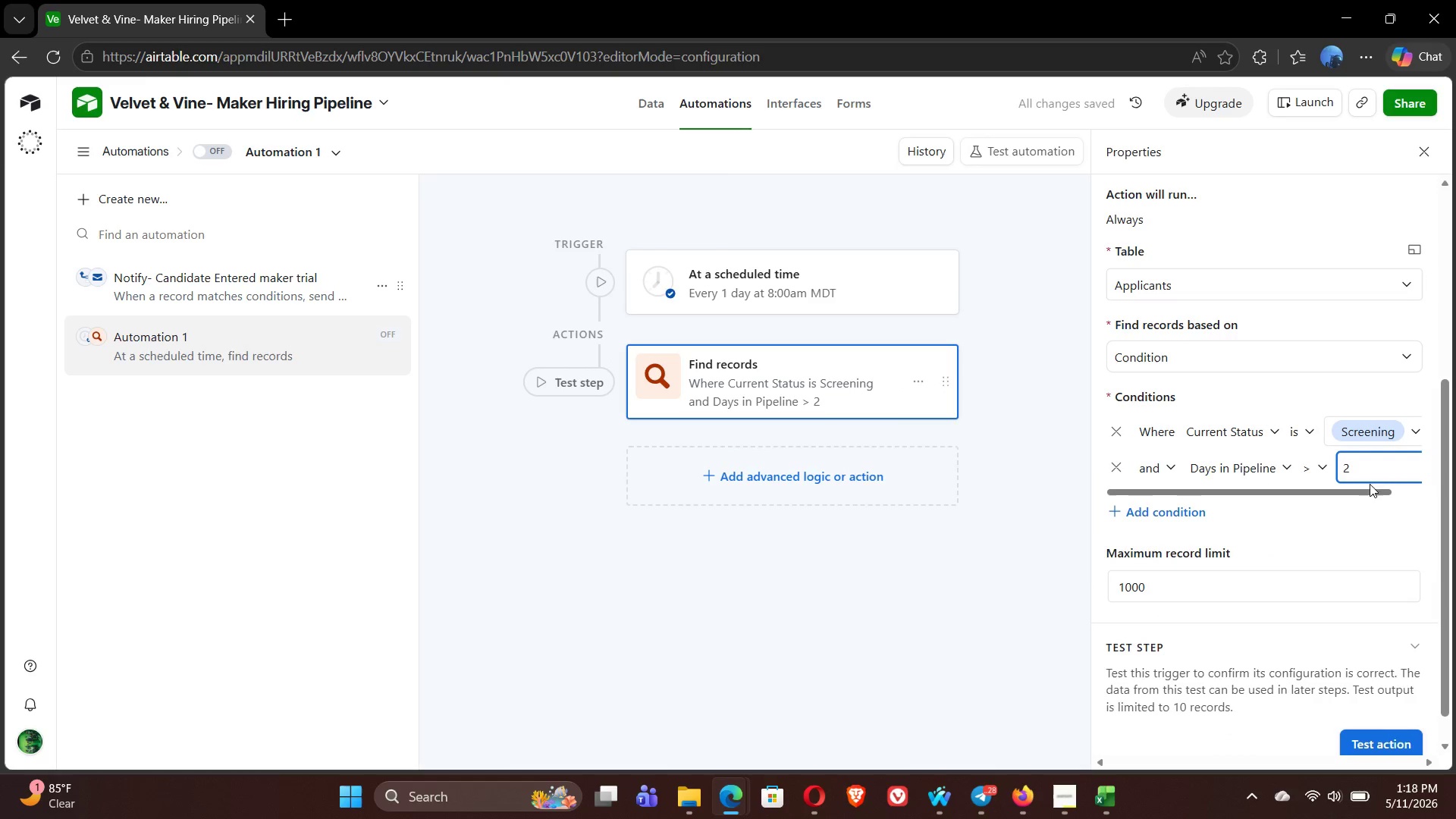 
left_click([1314, 533])
 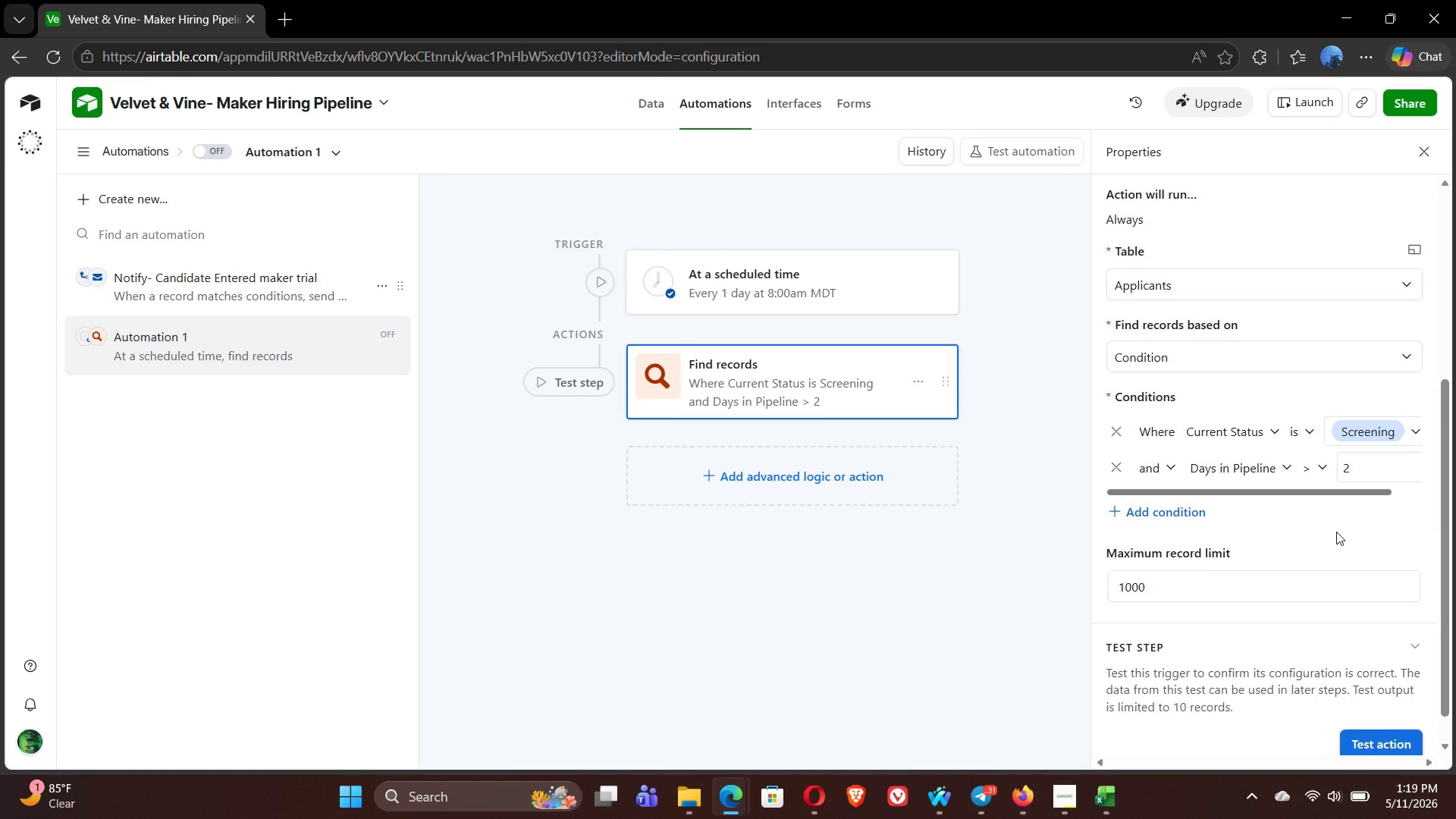 
wait(58.61)
 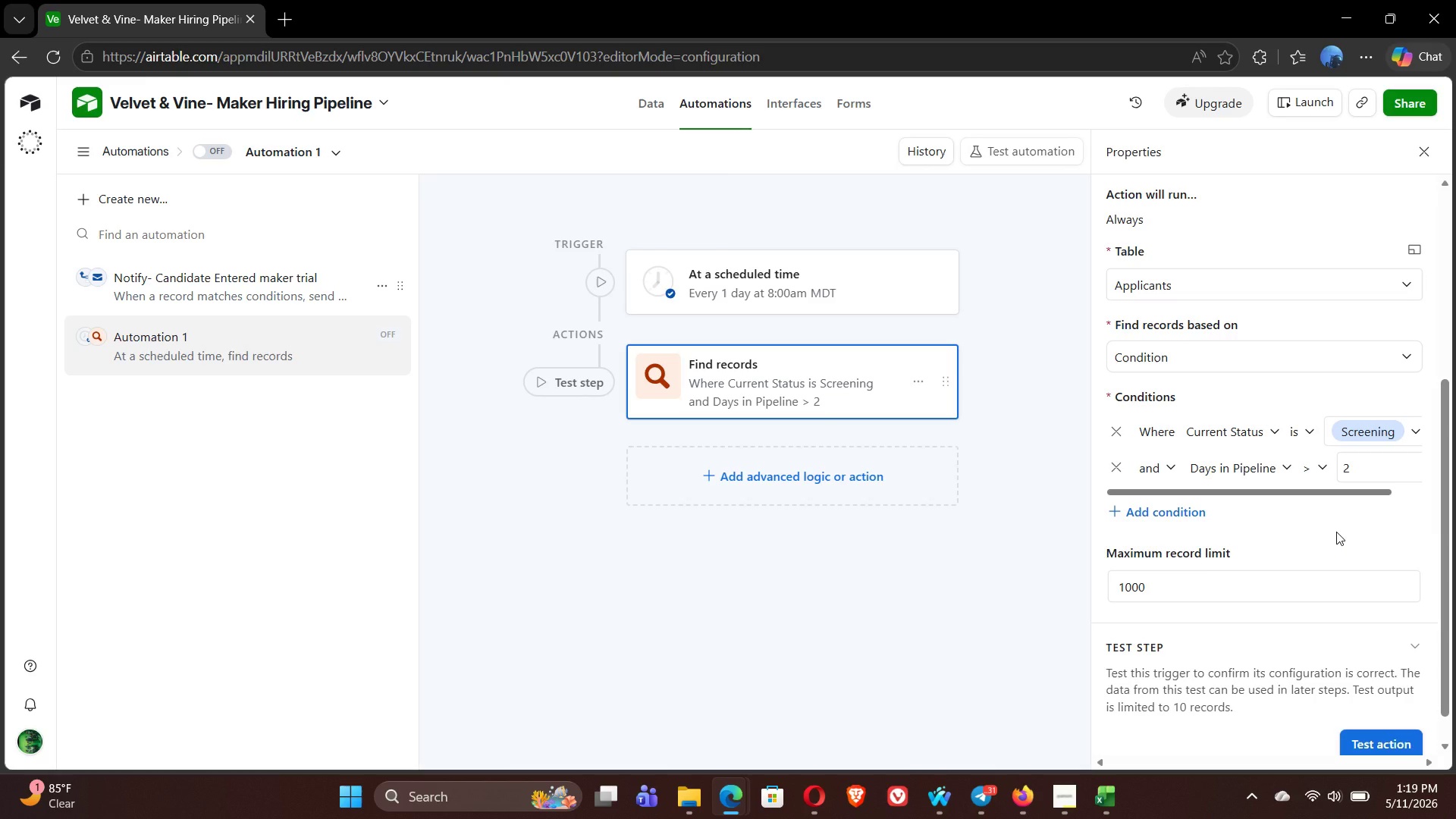 
left_click([766, 487])
 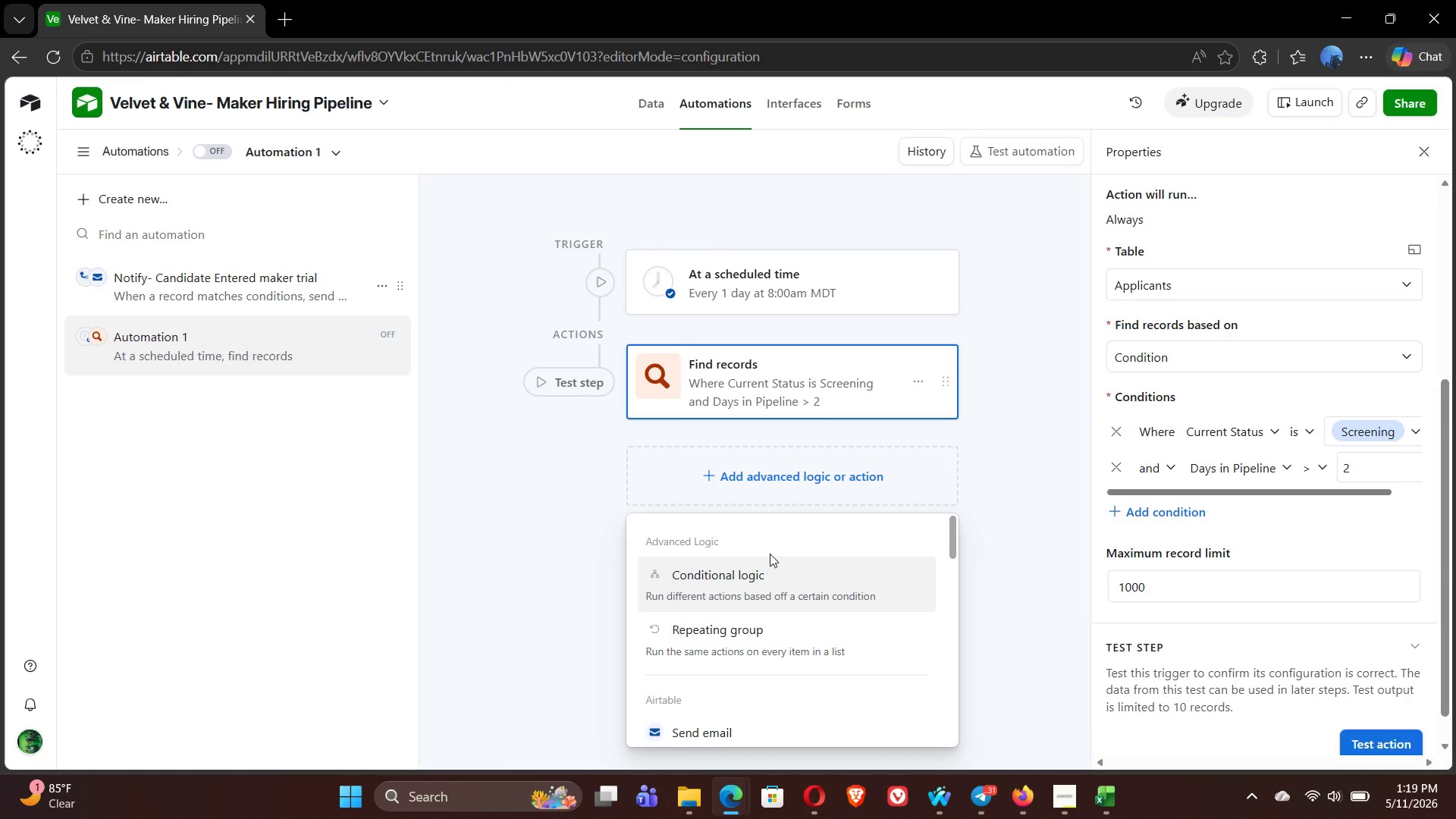 
mouse_move([757, 635])
 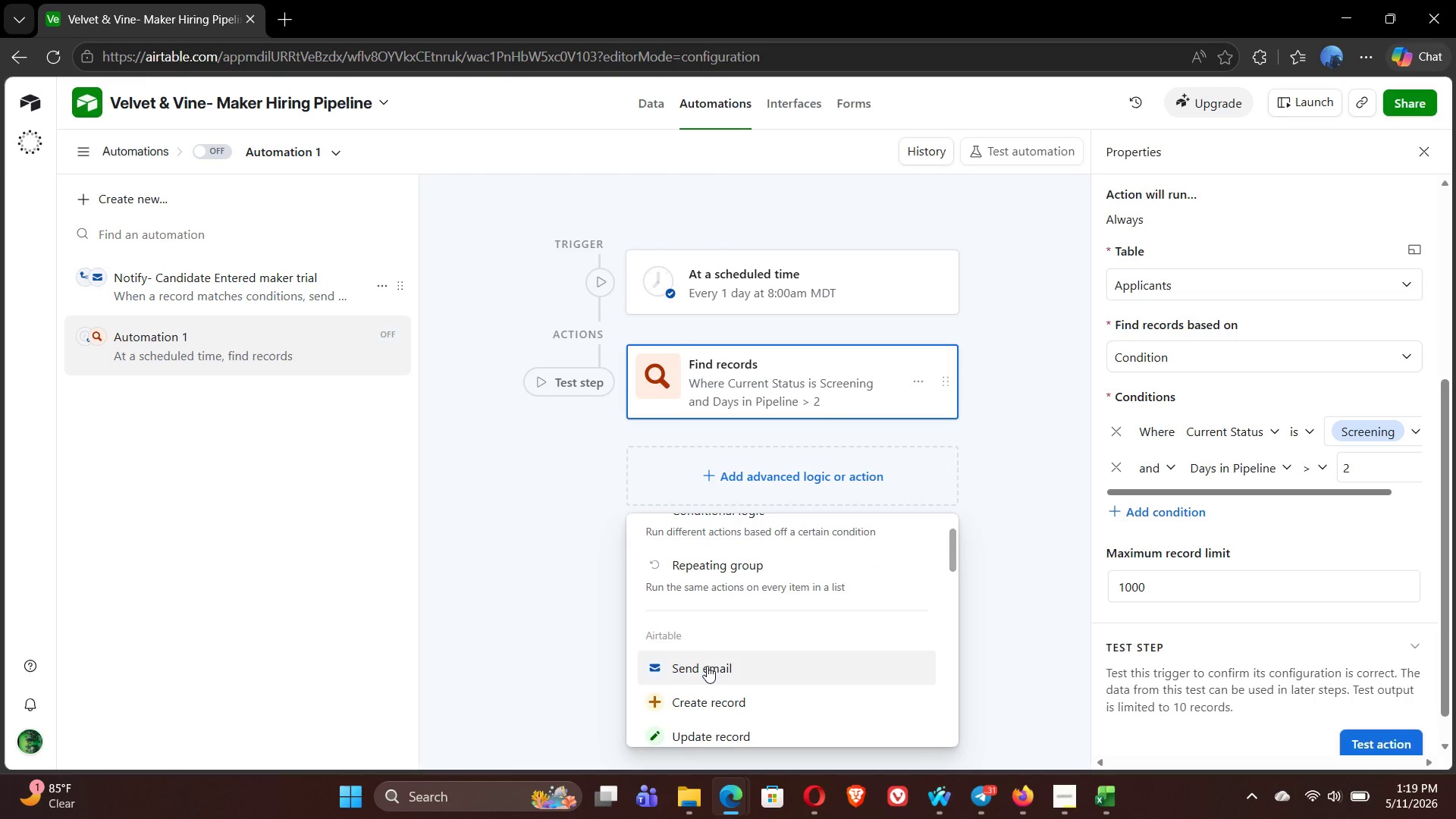 
left_click([707, 666])
 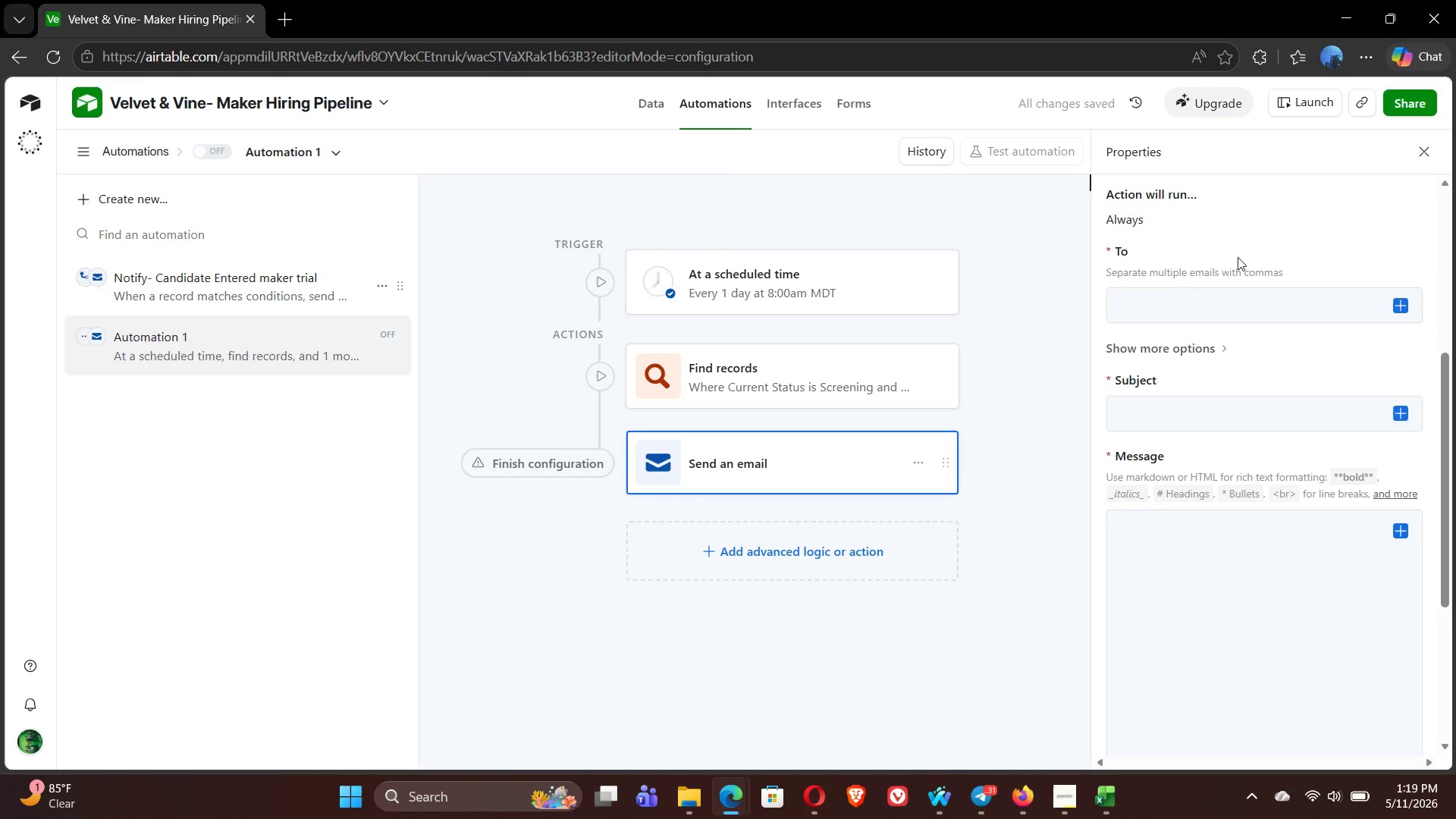 
wait(9.08)
 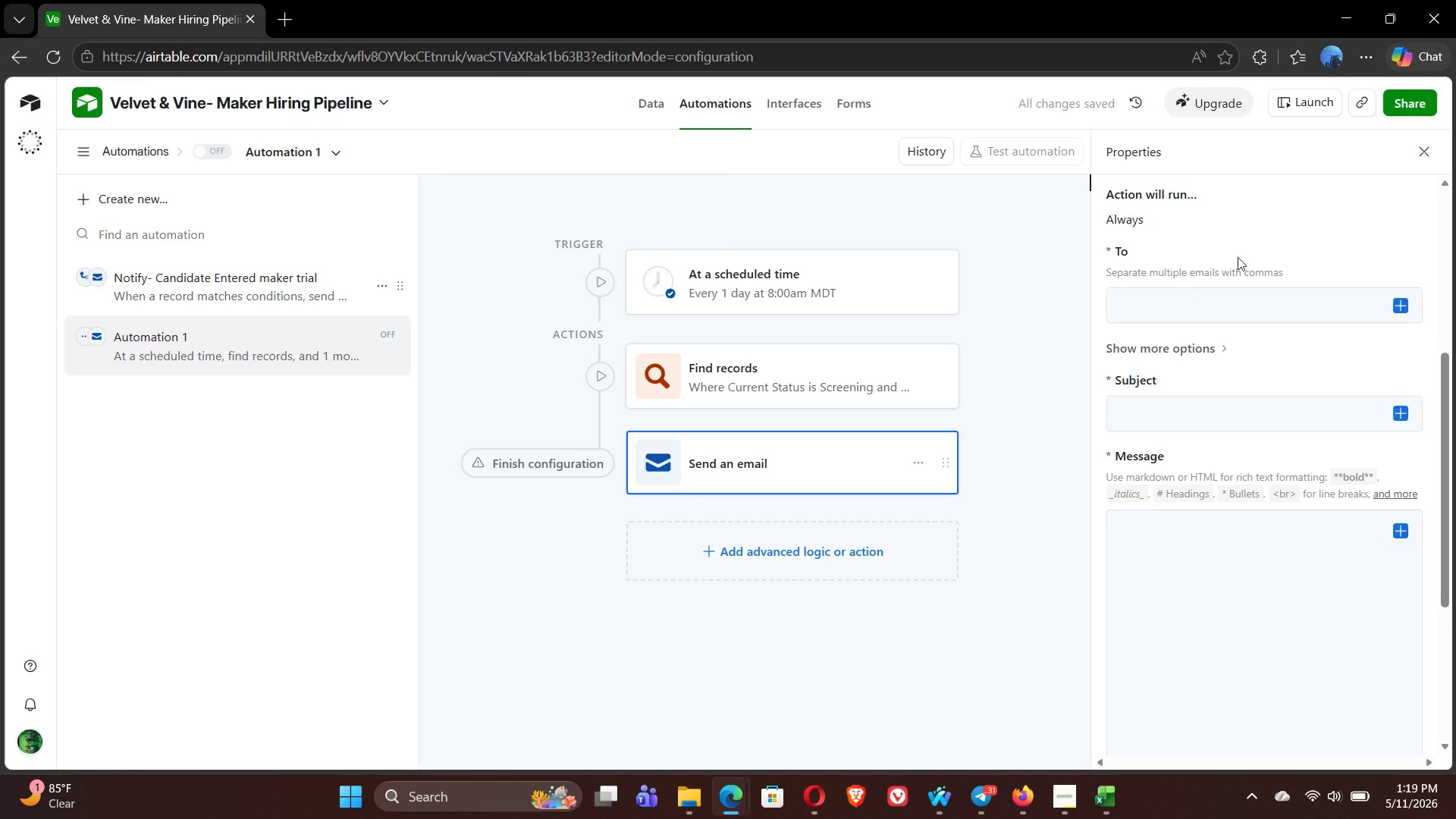 
left_click([1171, 324])
 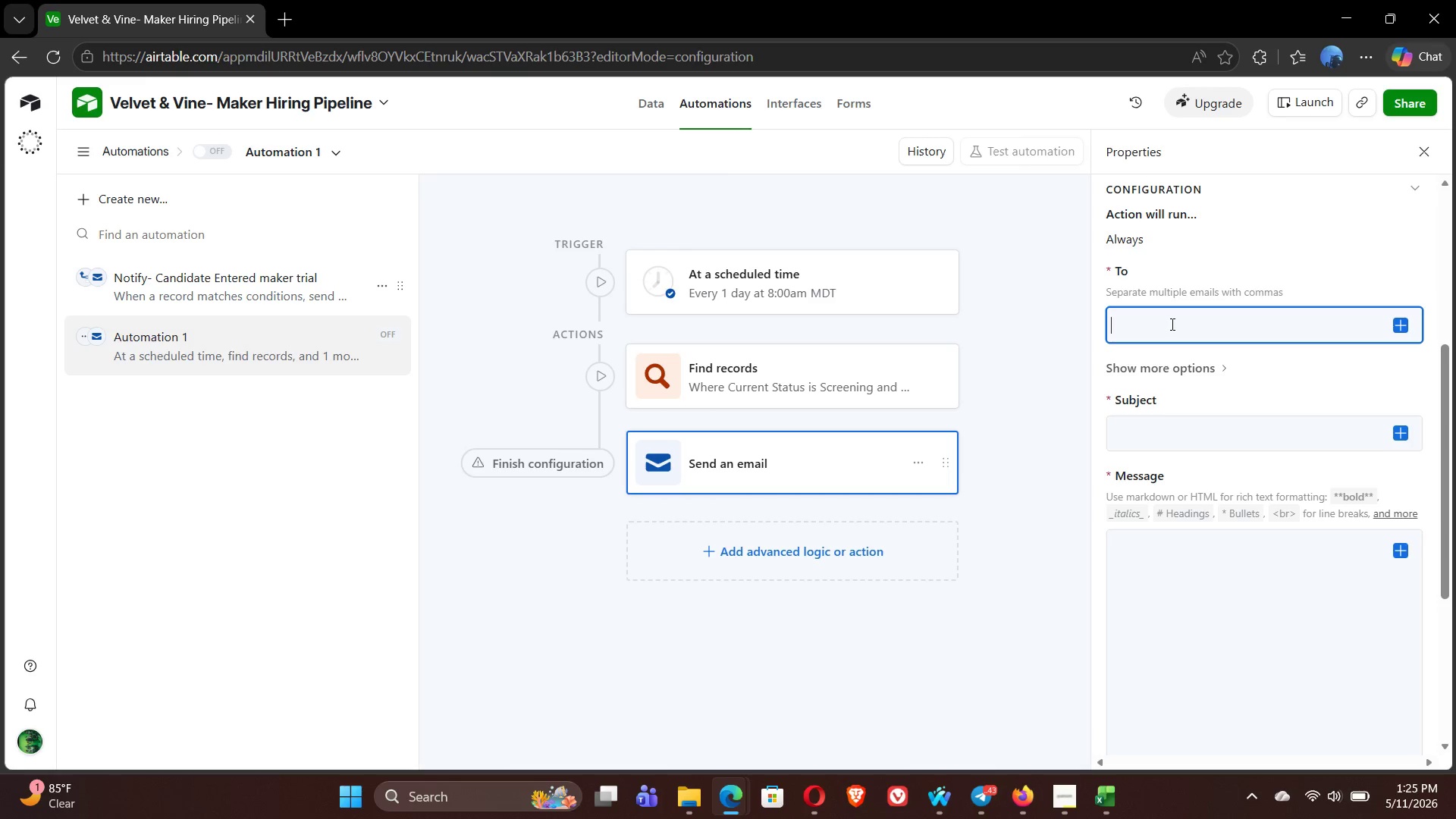 
wait(335.73)
 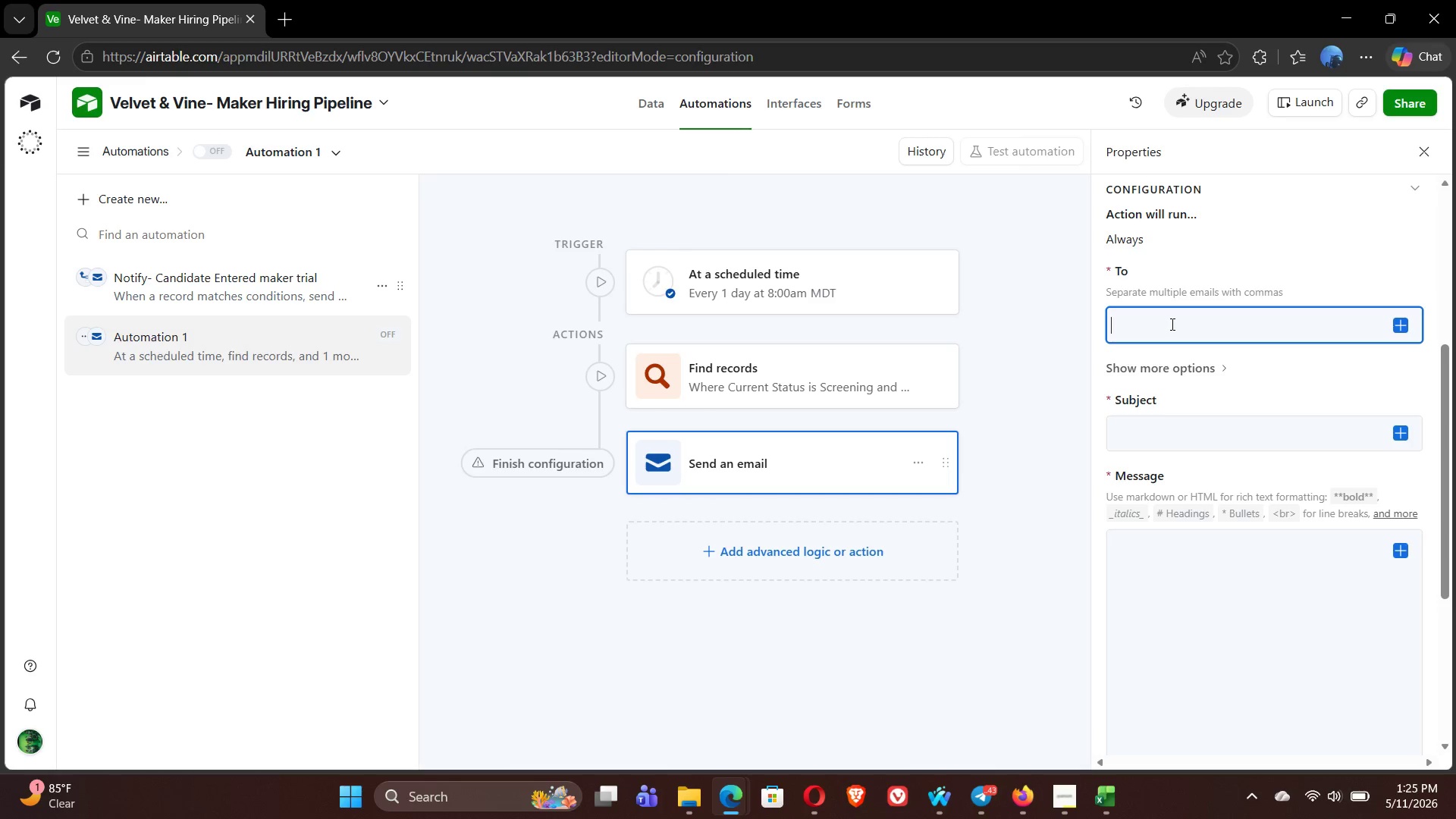 
left_click([1171, 324])
 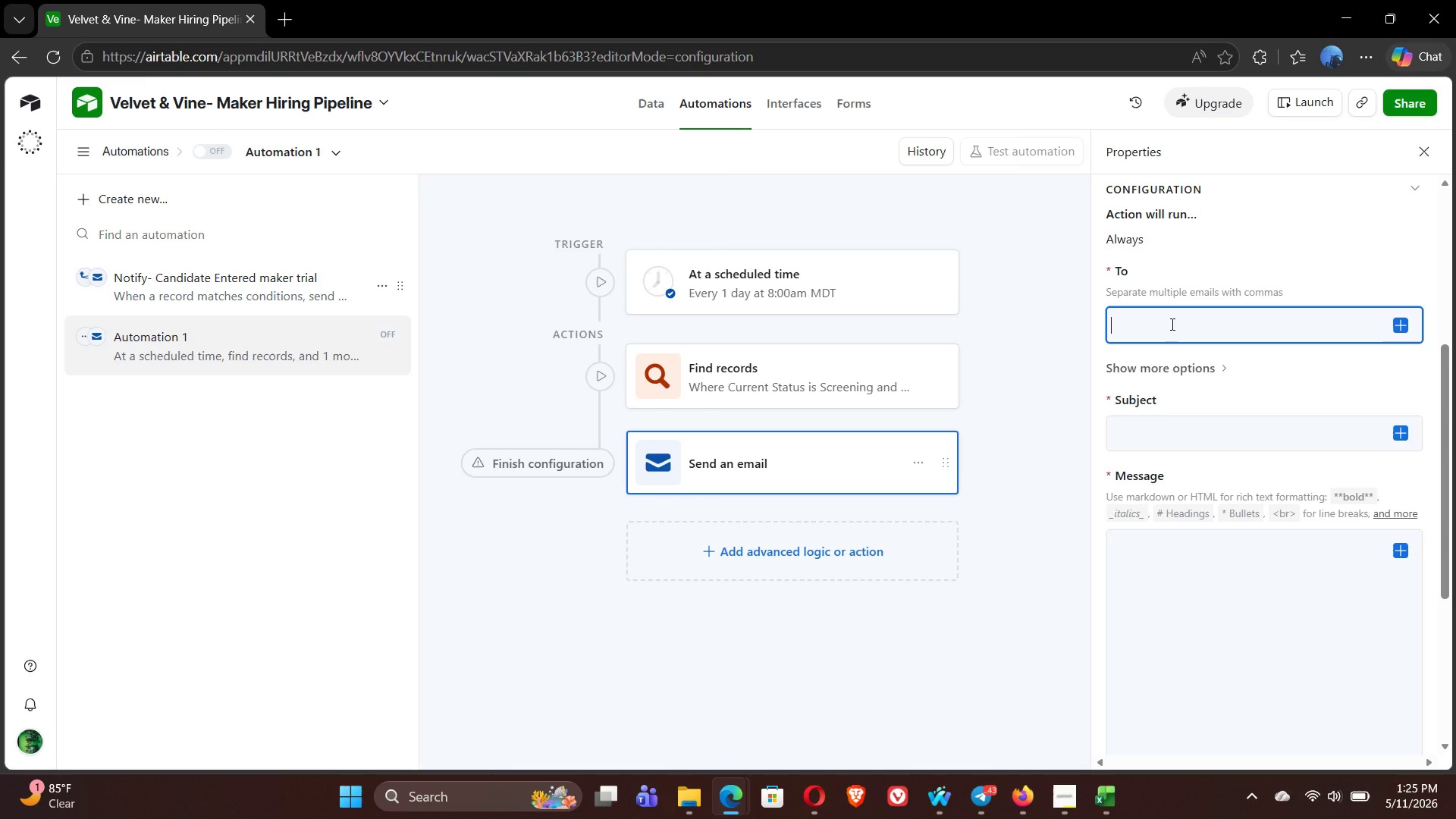 
type(warehouse@gmail.com)
 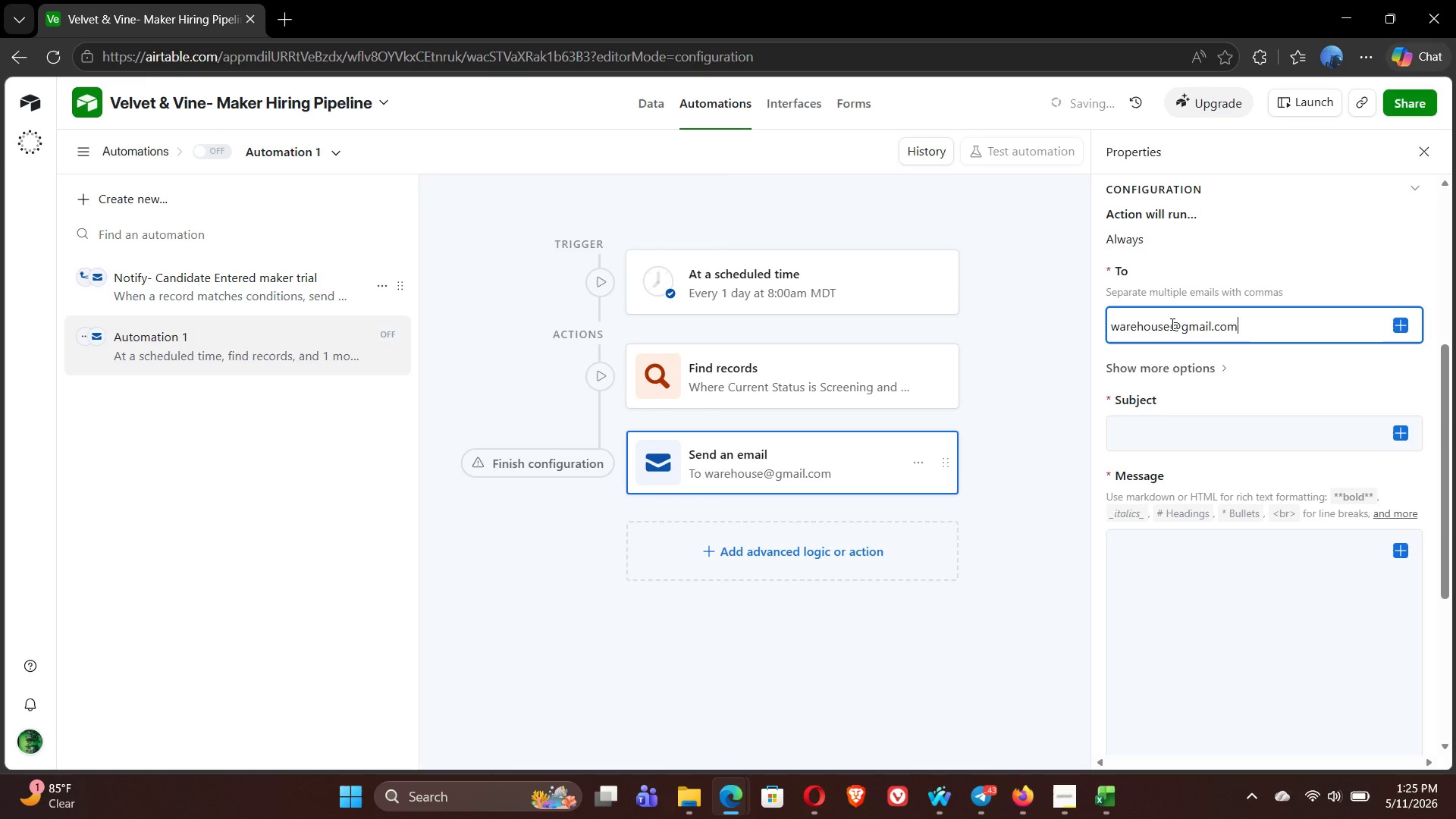 
left_click([1220, 431])
 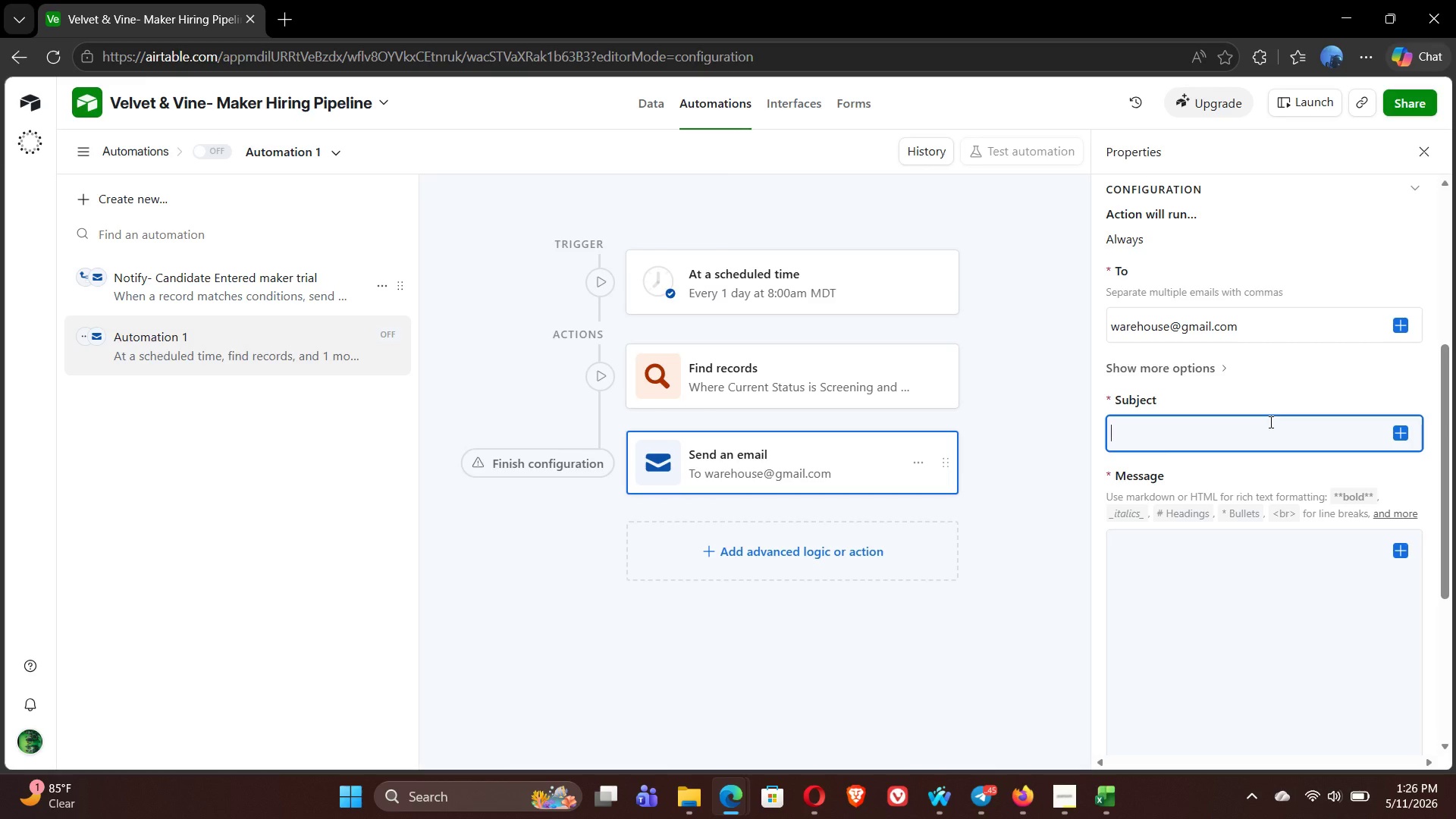 
wait(80.78)
 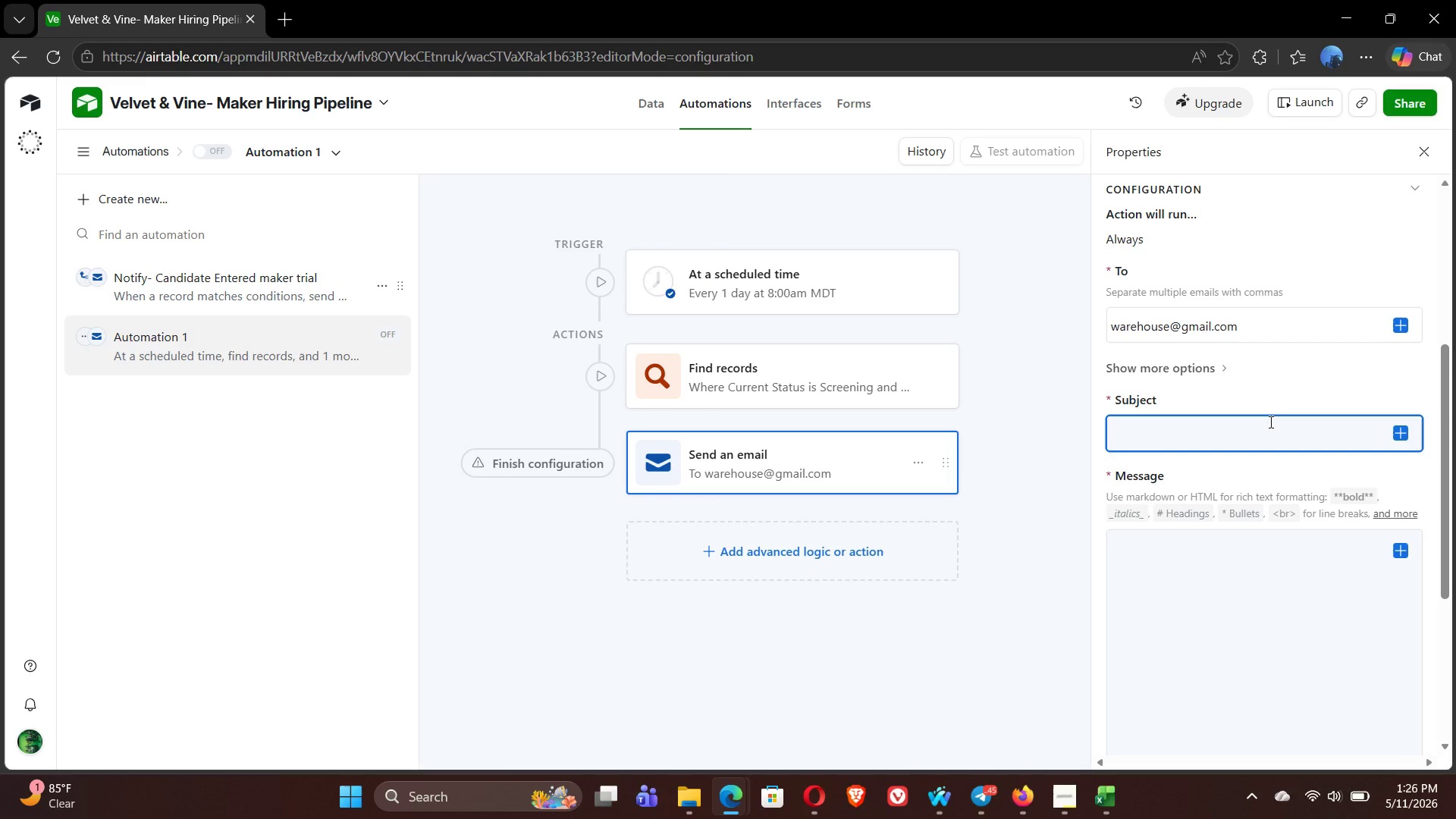 
type(Velvet & Vine )
 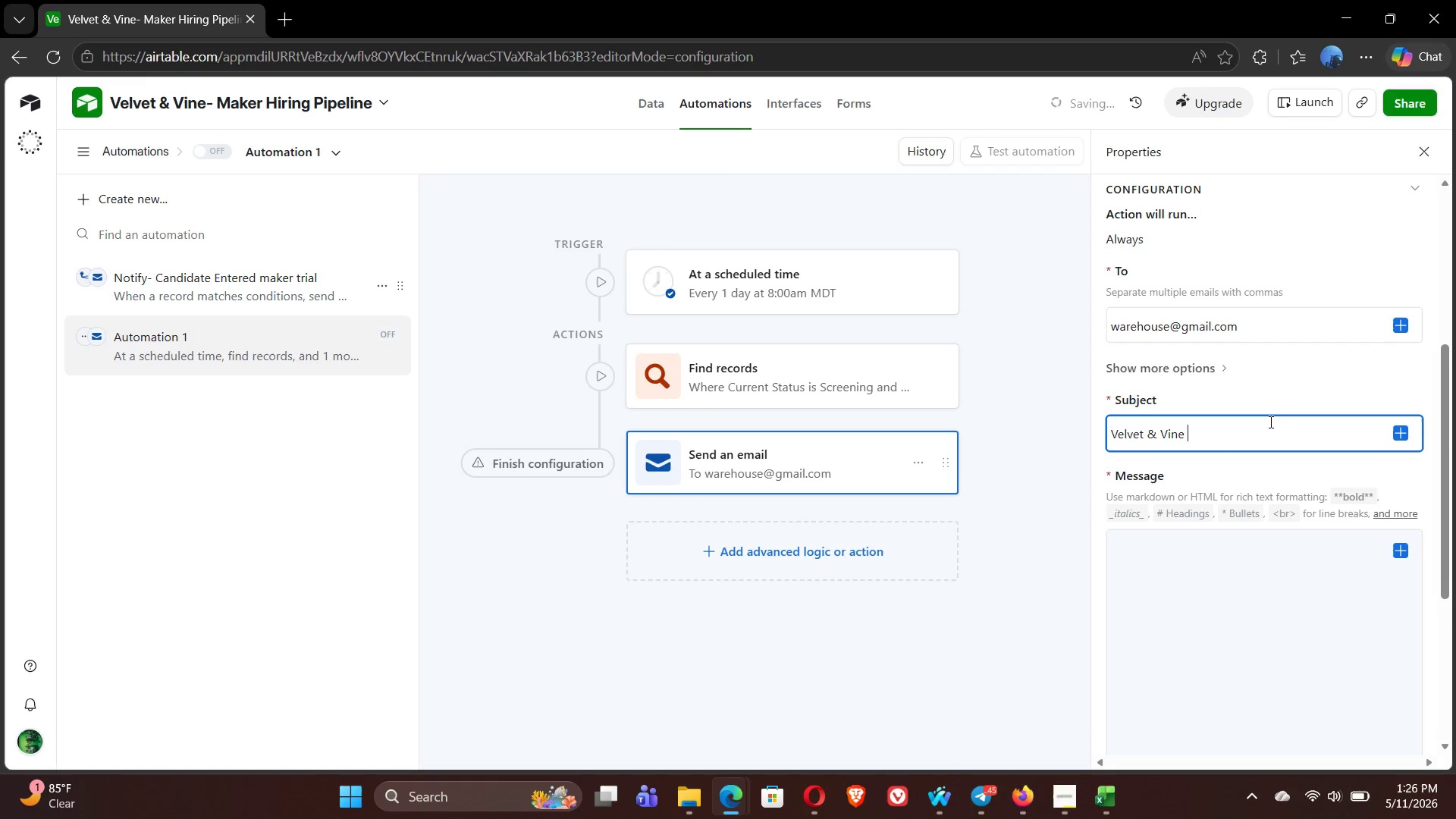 
wait(7.31)
 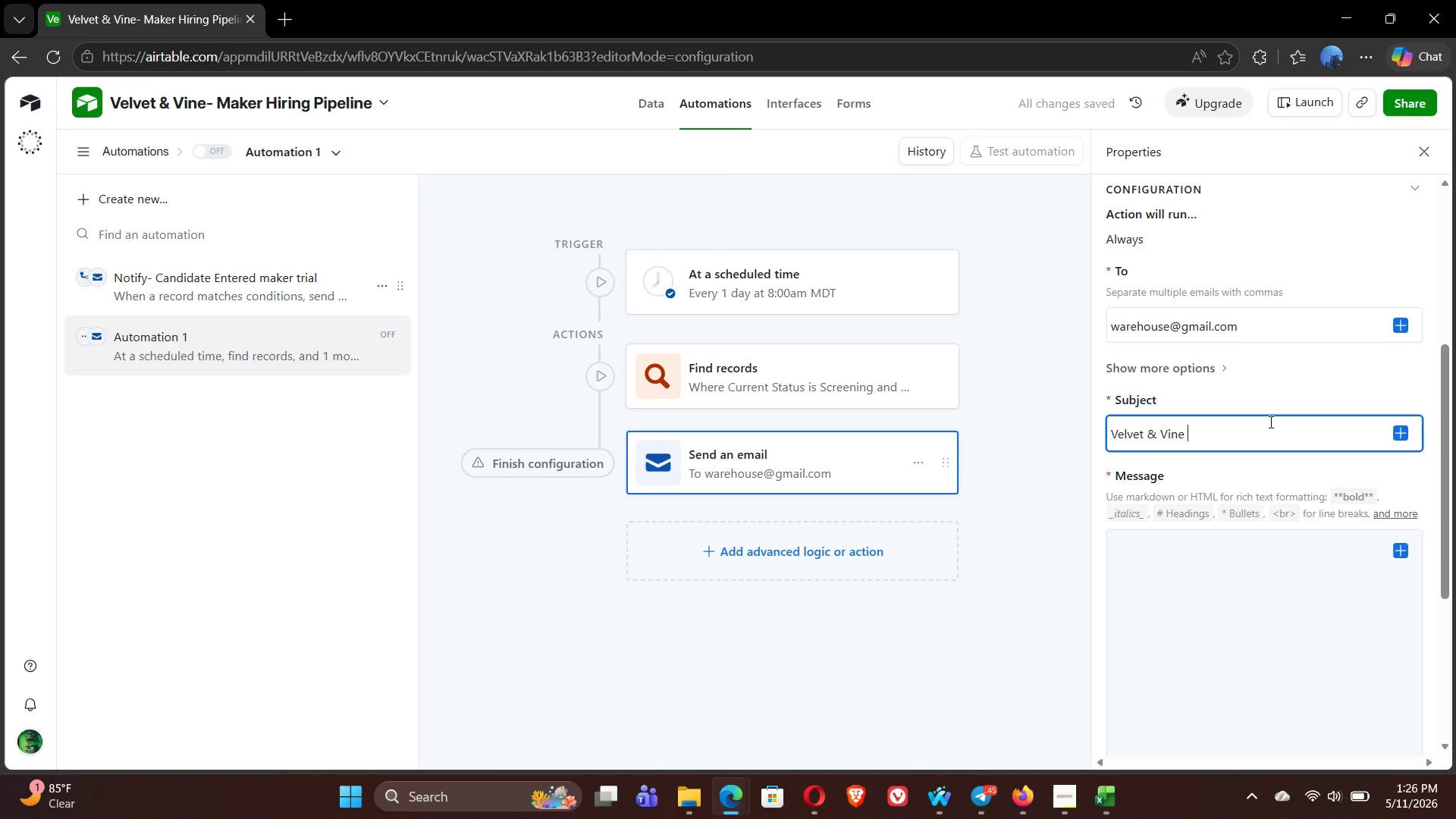 
key(Backspace)
type(: Candidate Stuck I)
key(Backspace)
type(in Screening- re)
key(Backspace)
key(Backspace)
type(Review Now)
 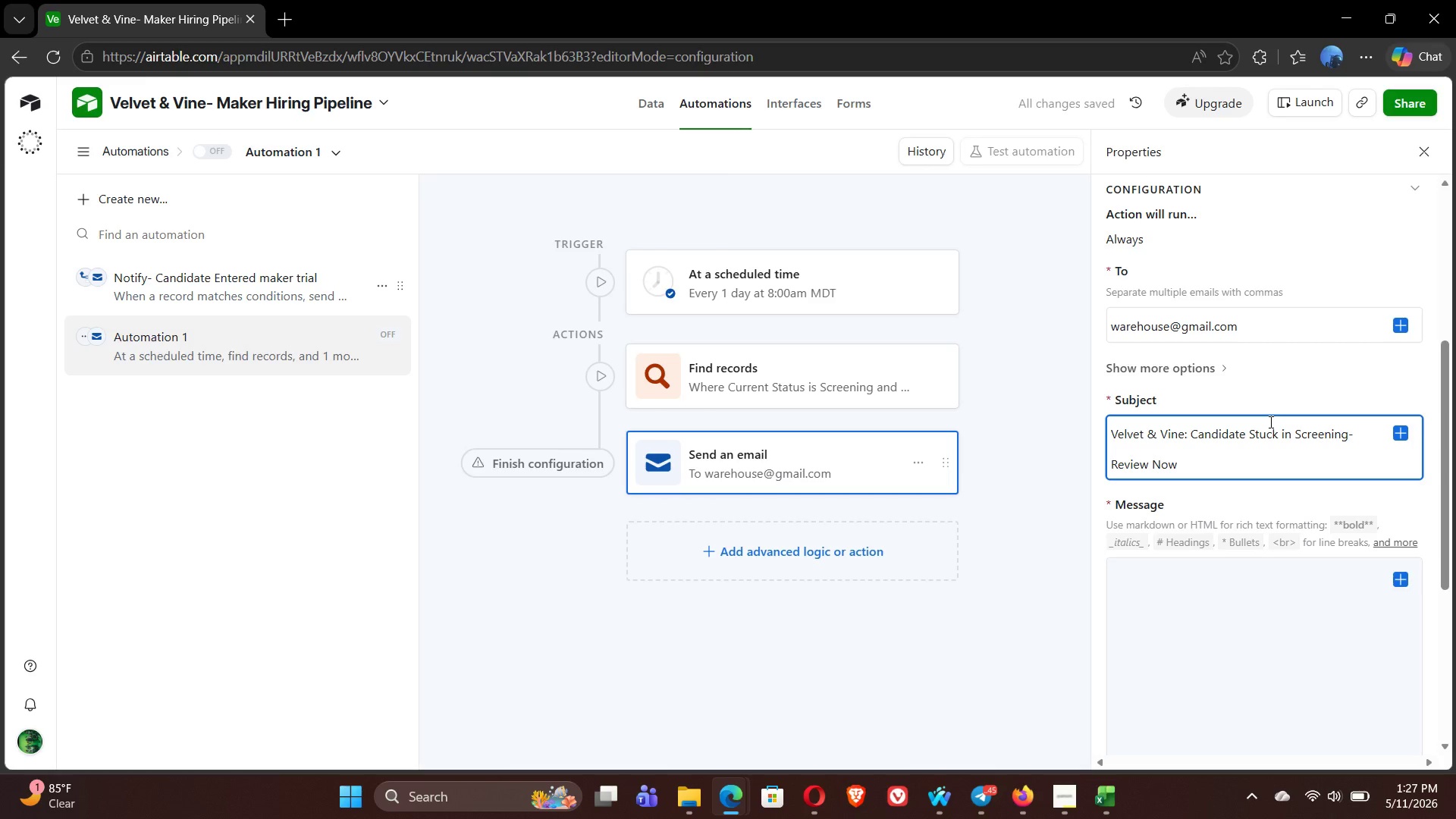 
wait(25.78)
 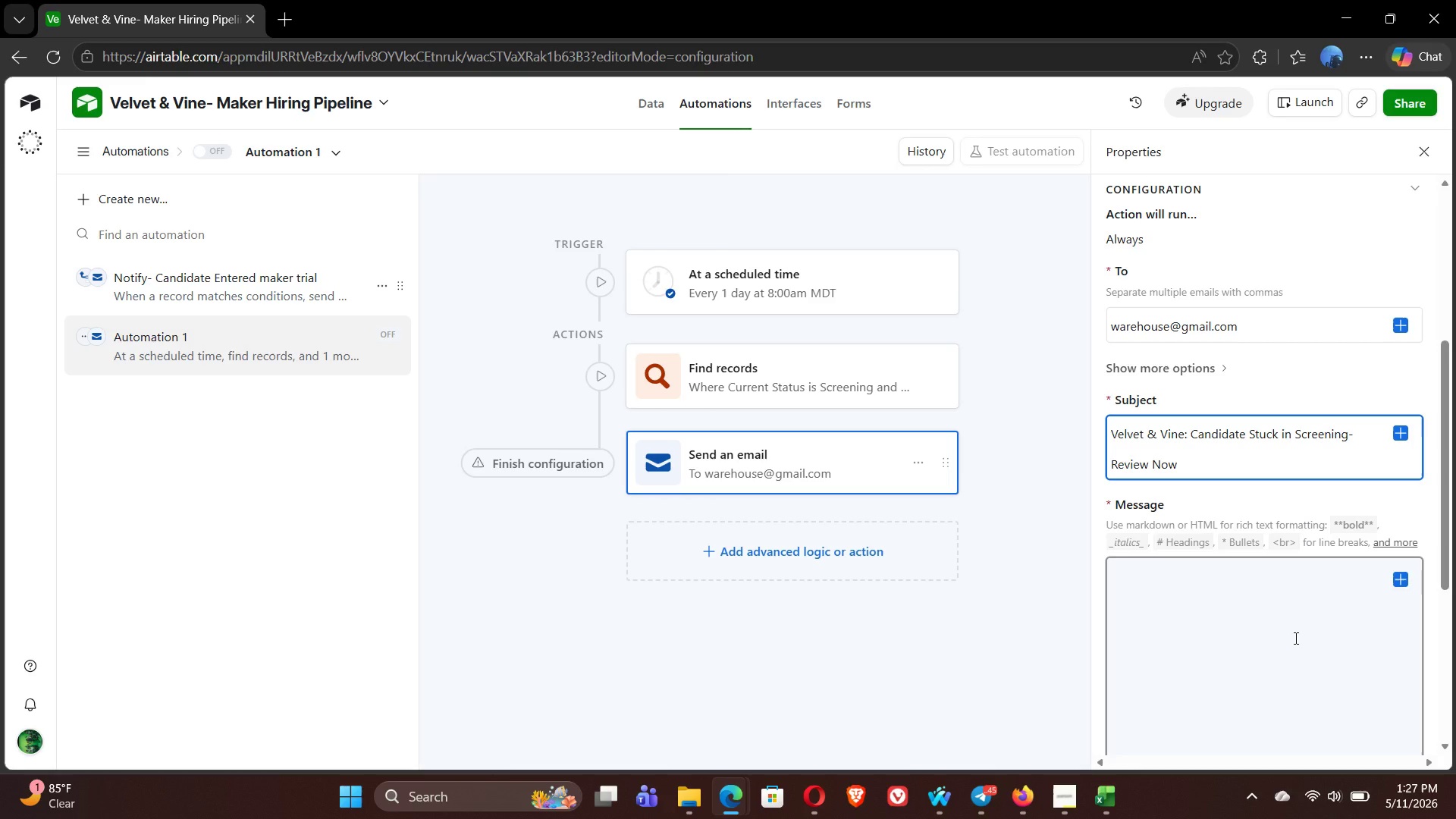 
left_click([1194, 479])
 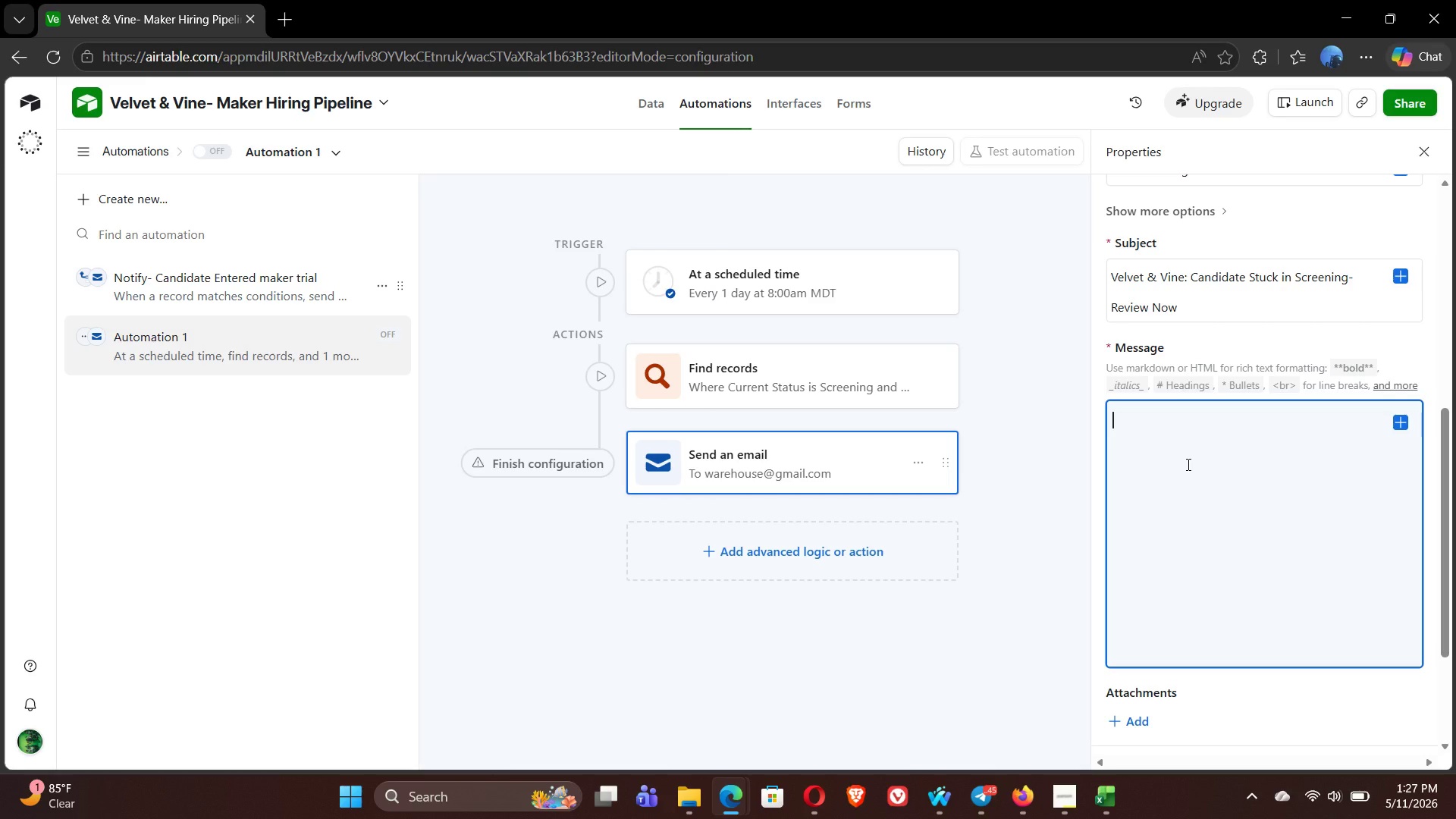 
wait(9.44)
 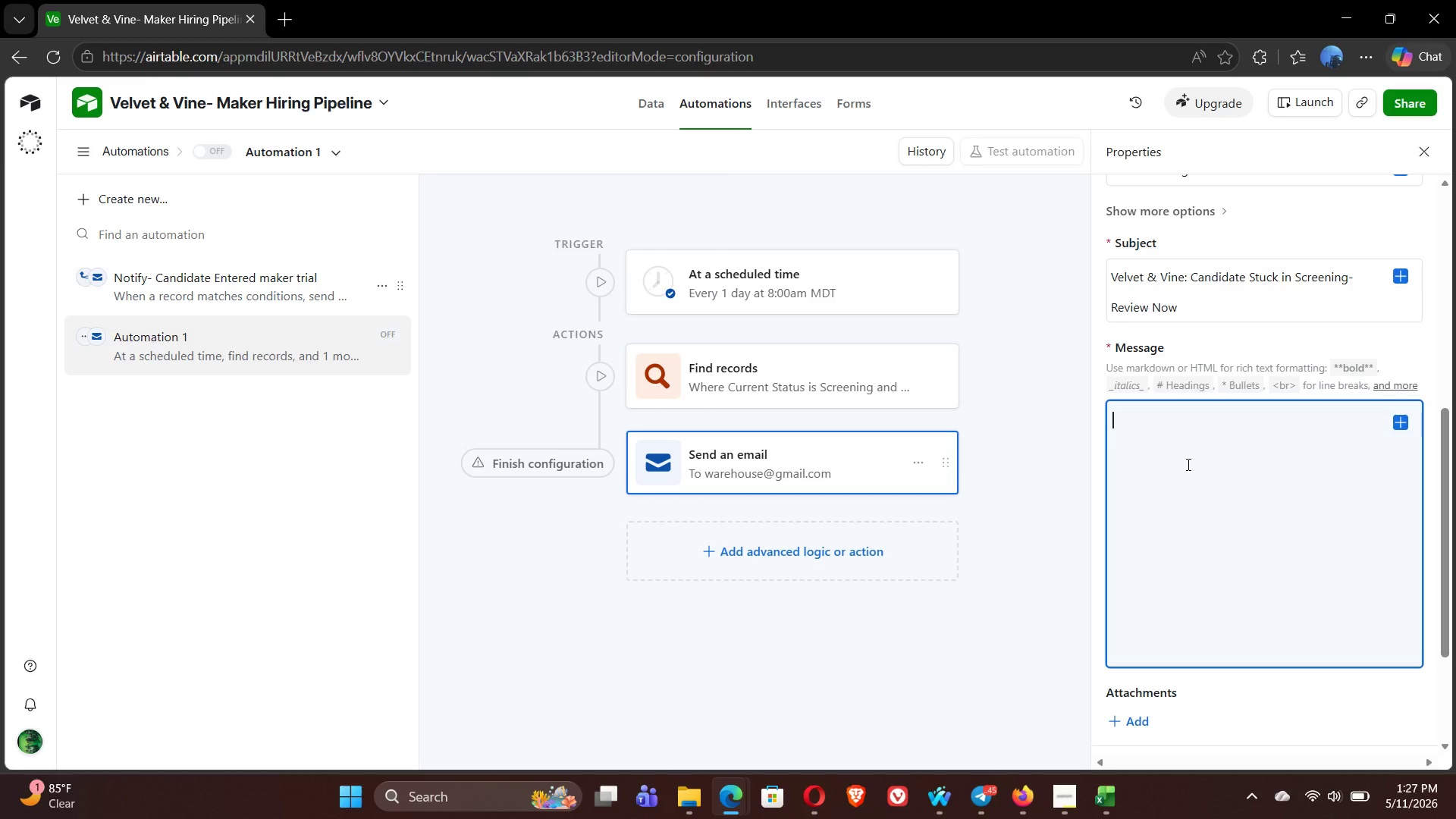 
type(the following candidate have been in scrre)
key(Backspace)
key(Backspace)
type(eening for more )
 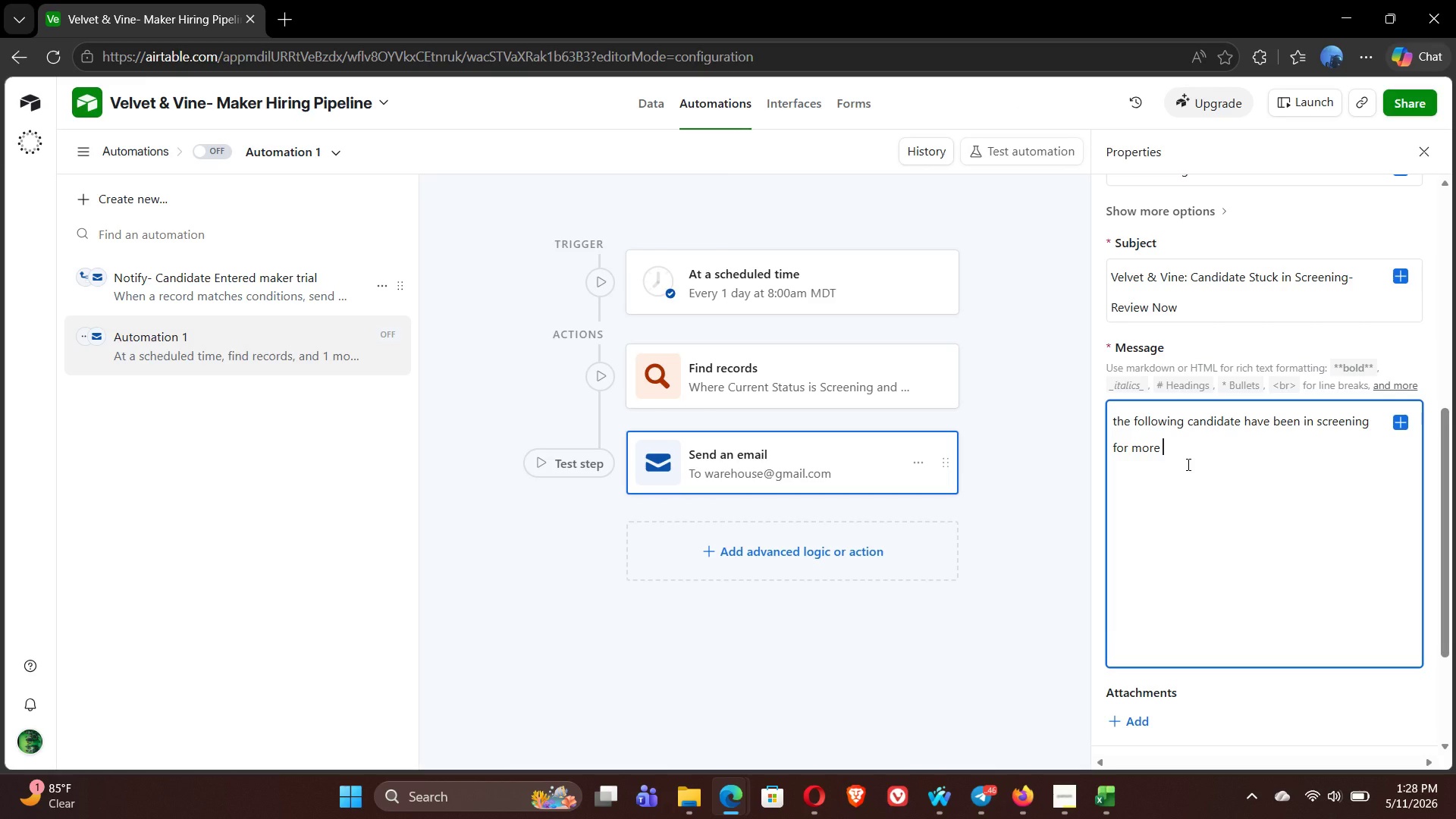 
wait(27.59)
 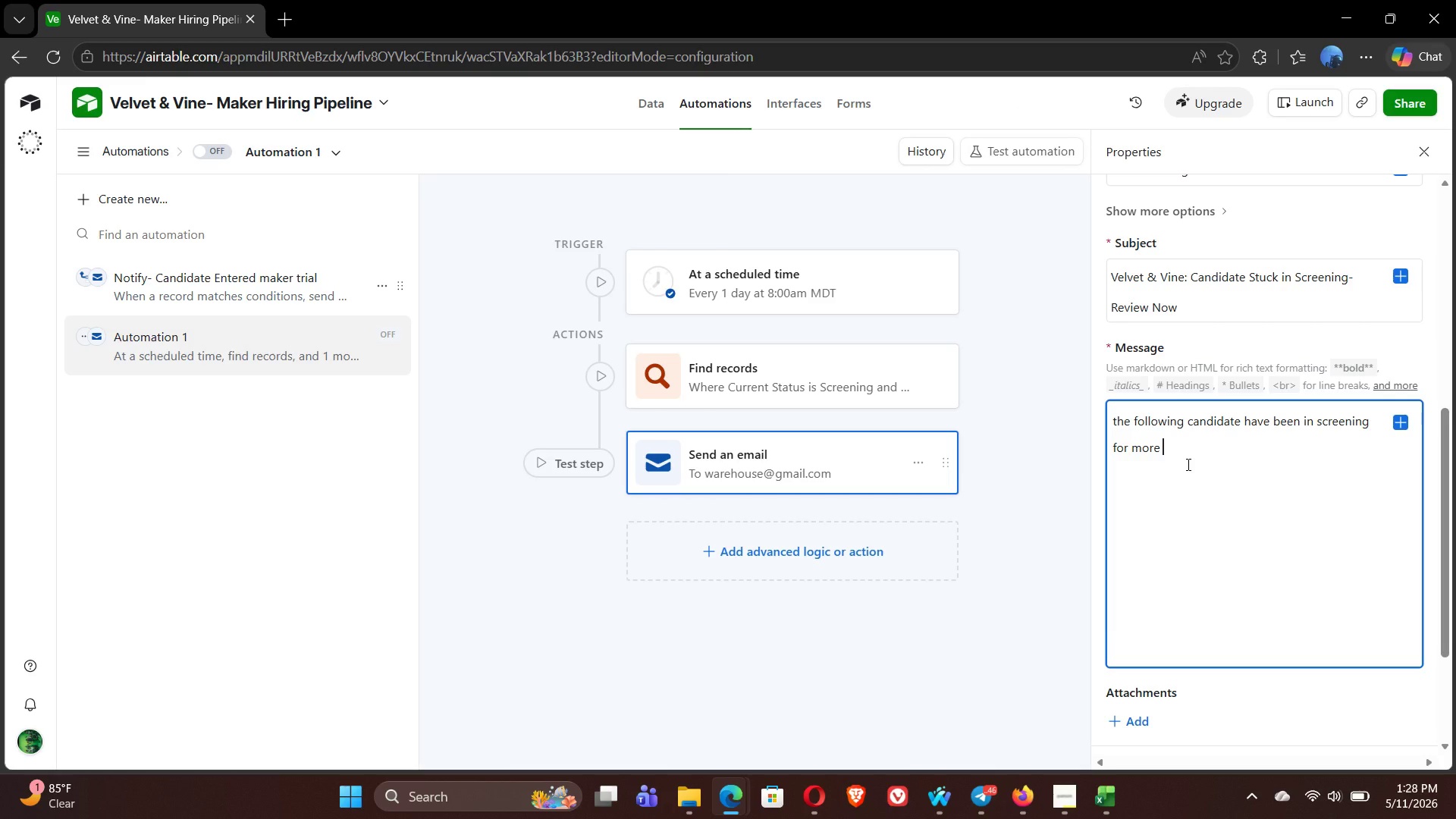 
type(than 48 hours during peak hiring season... please review )
 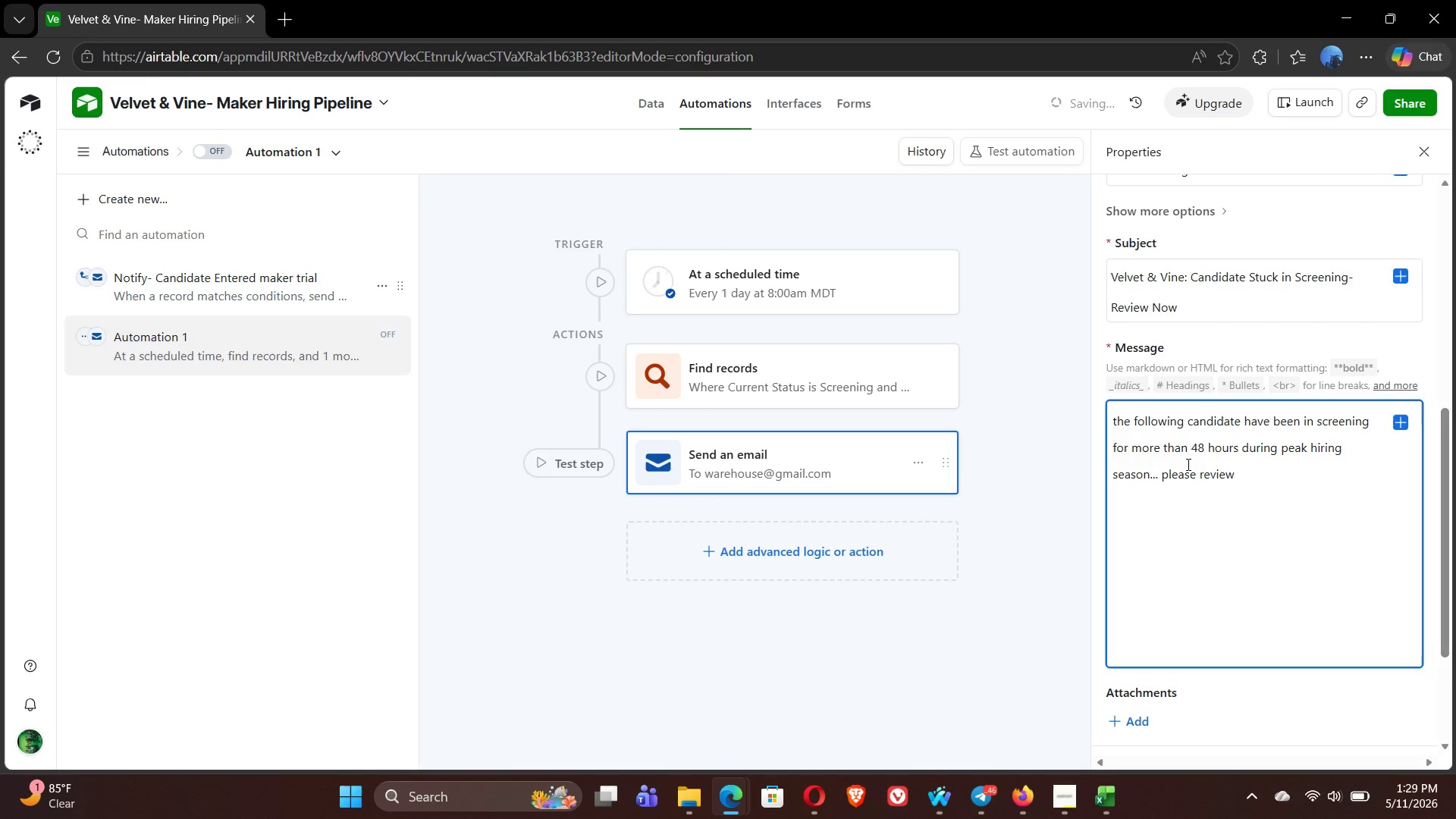 
wait(8.64)
 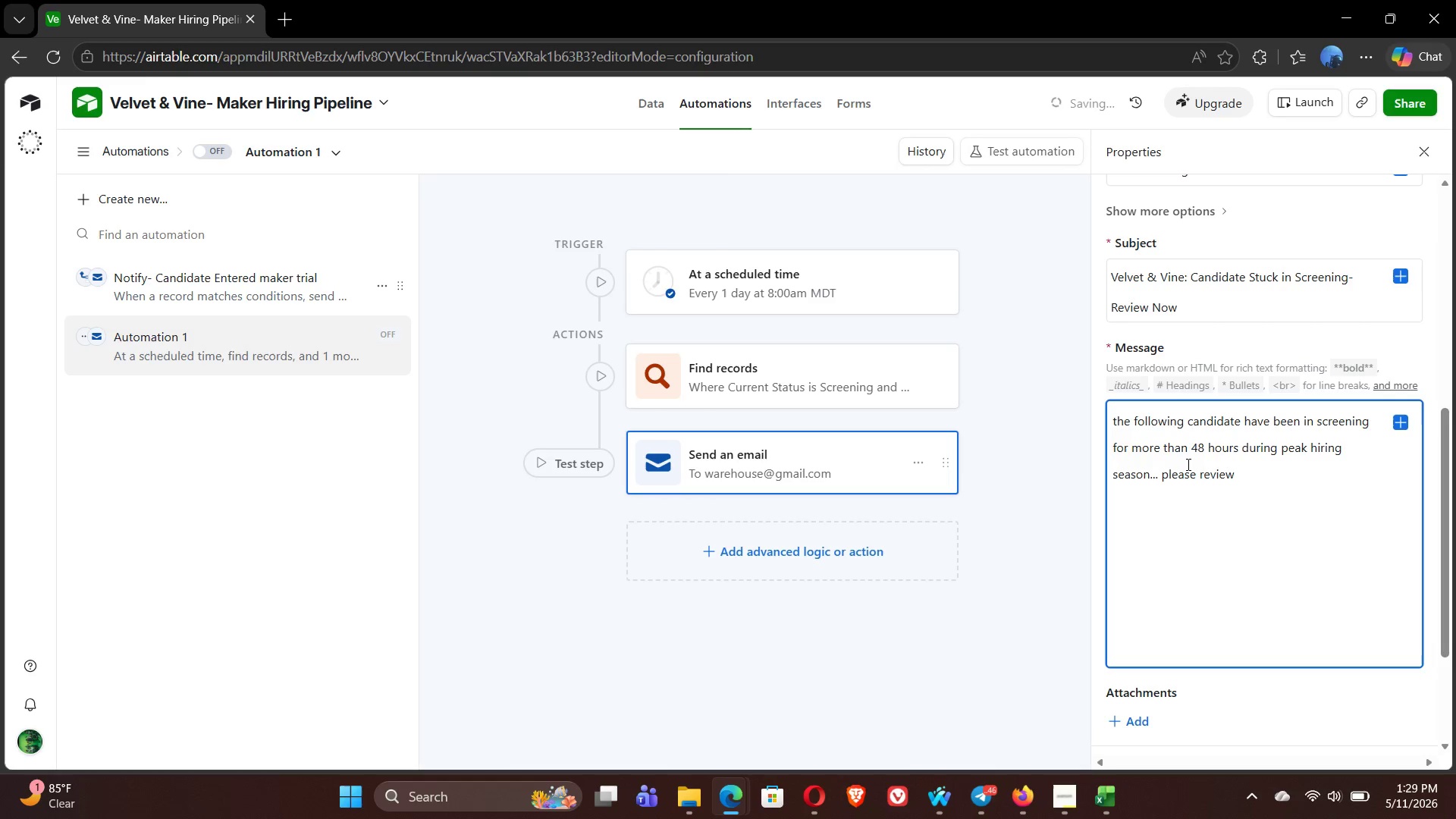 
type(and advance or reject immediately.)
 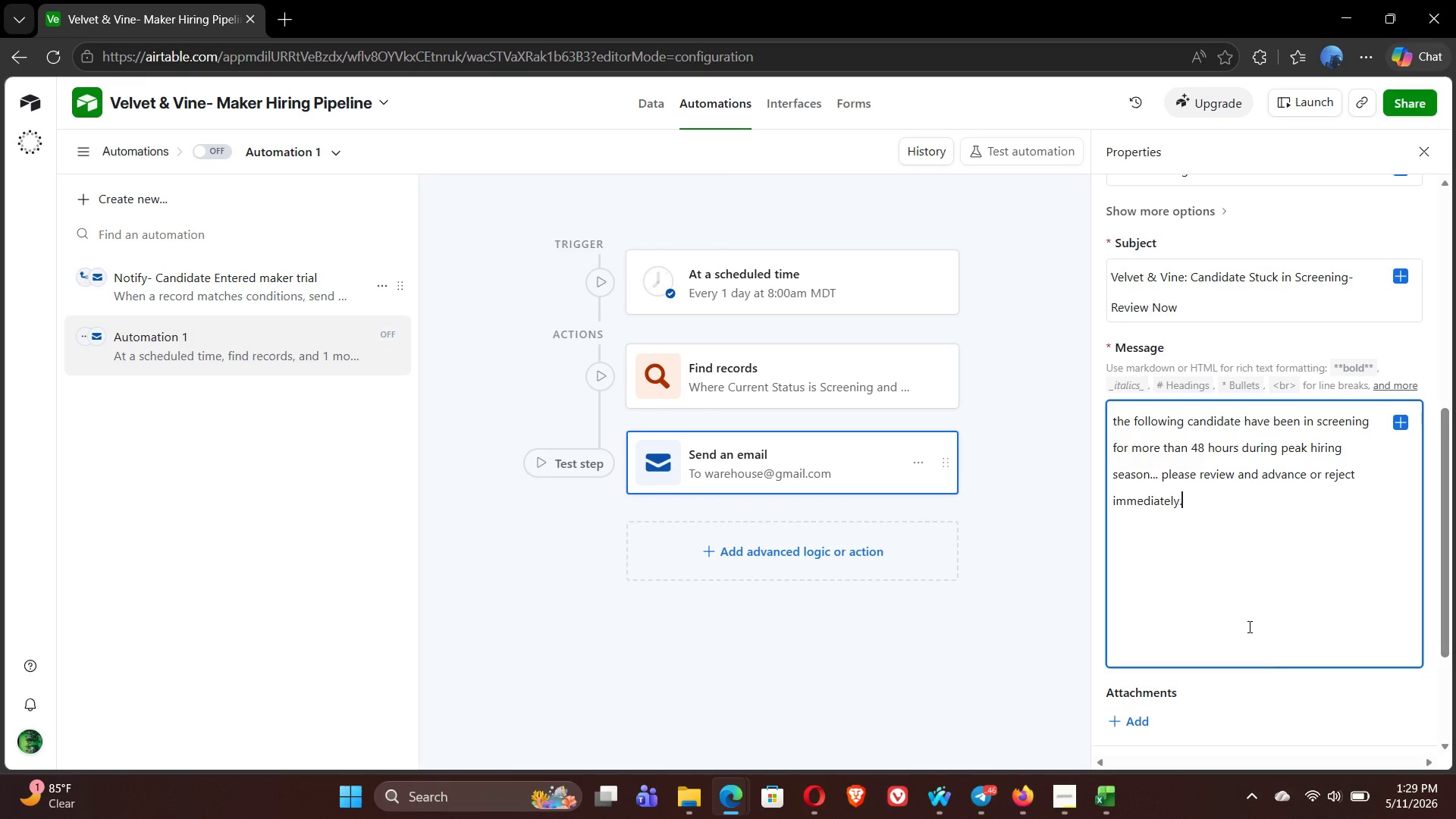 
mouse_move([1264, 692])
 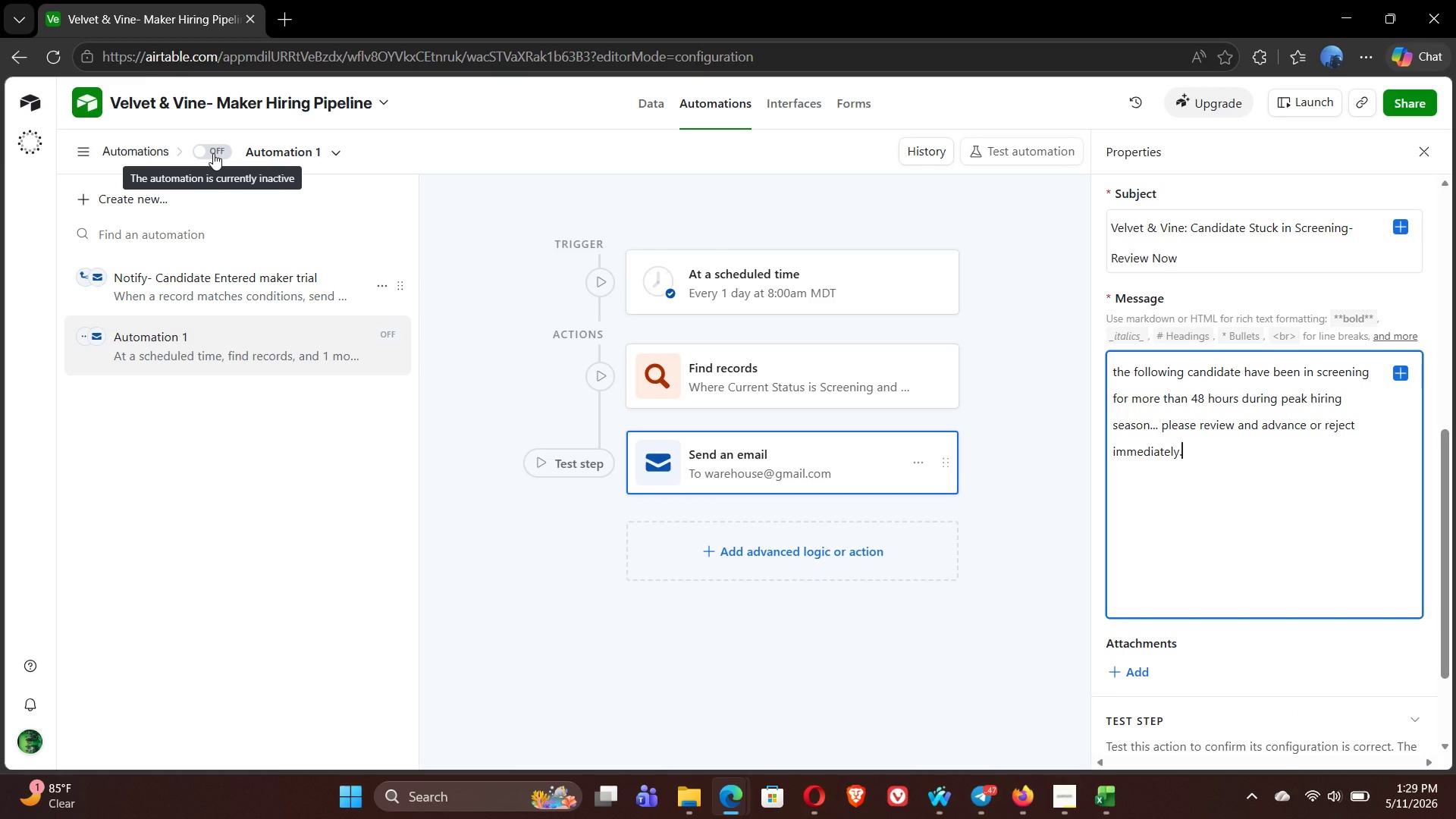 
left_click([213, 153])
 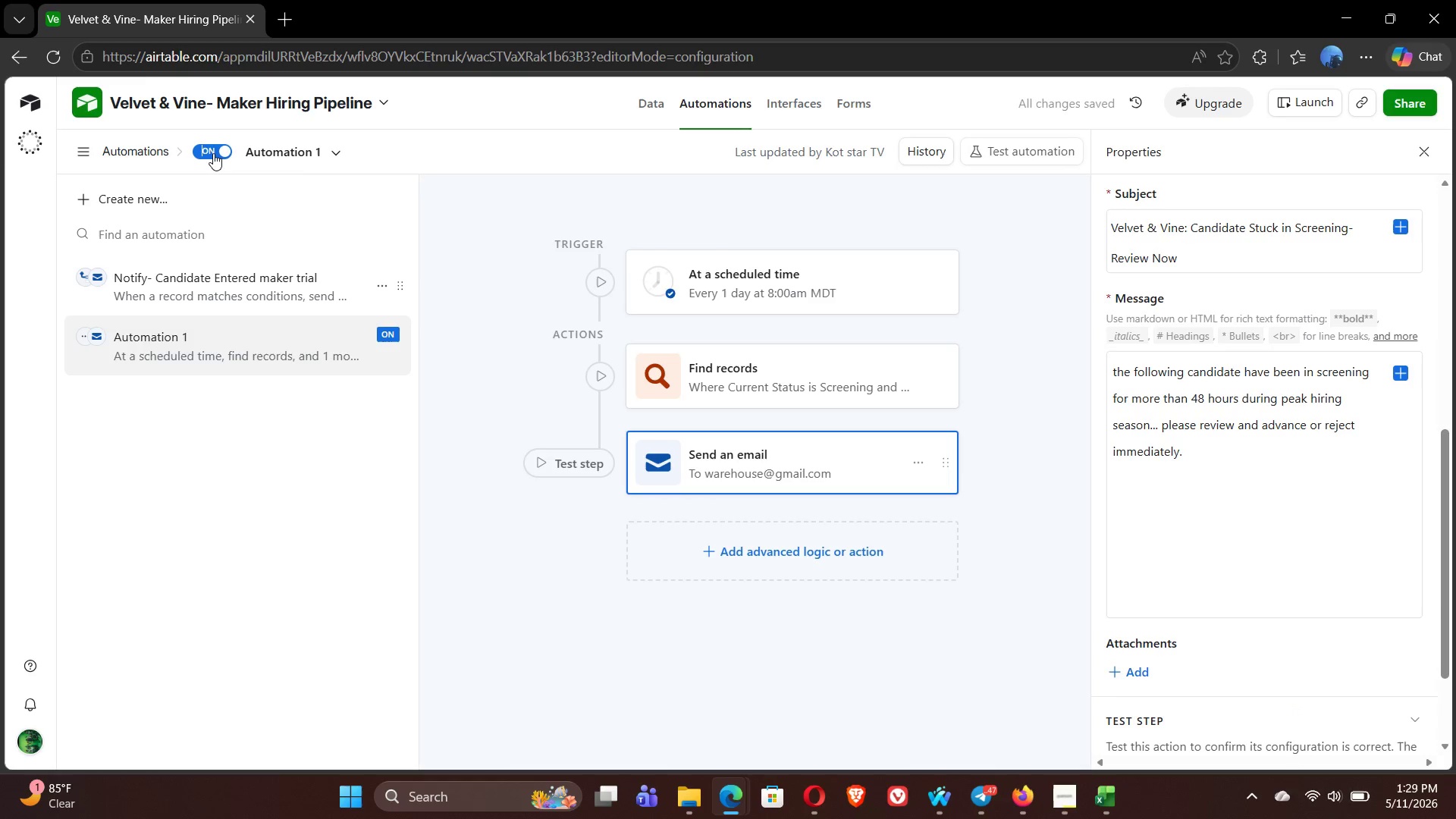 
mouse_move([294, 148])
 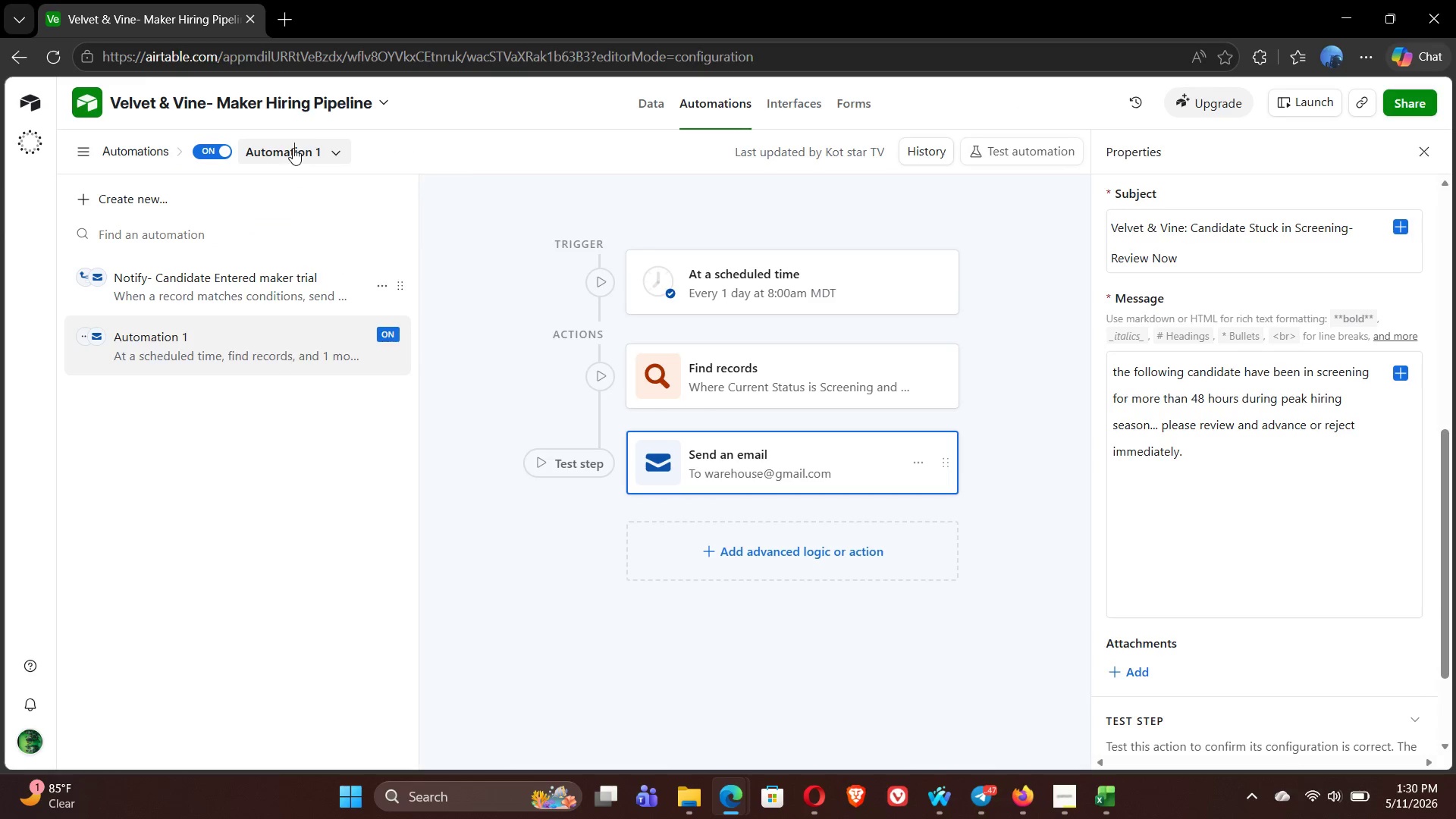 
double_click([293, 148])
 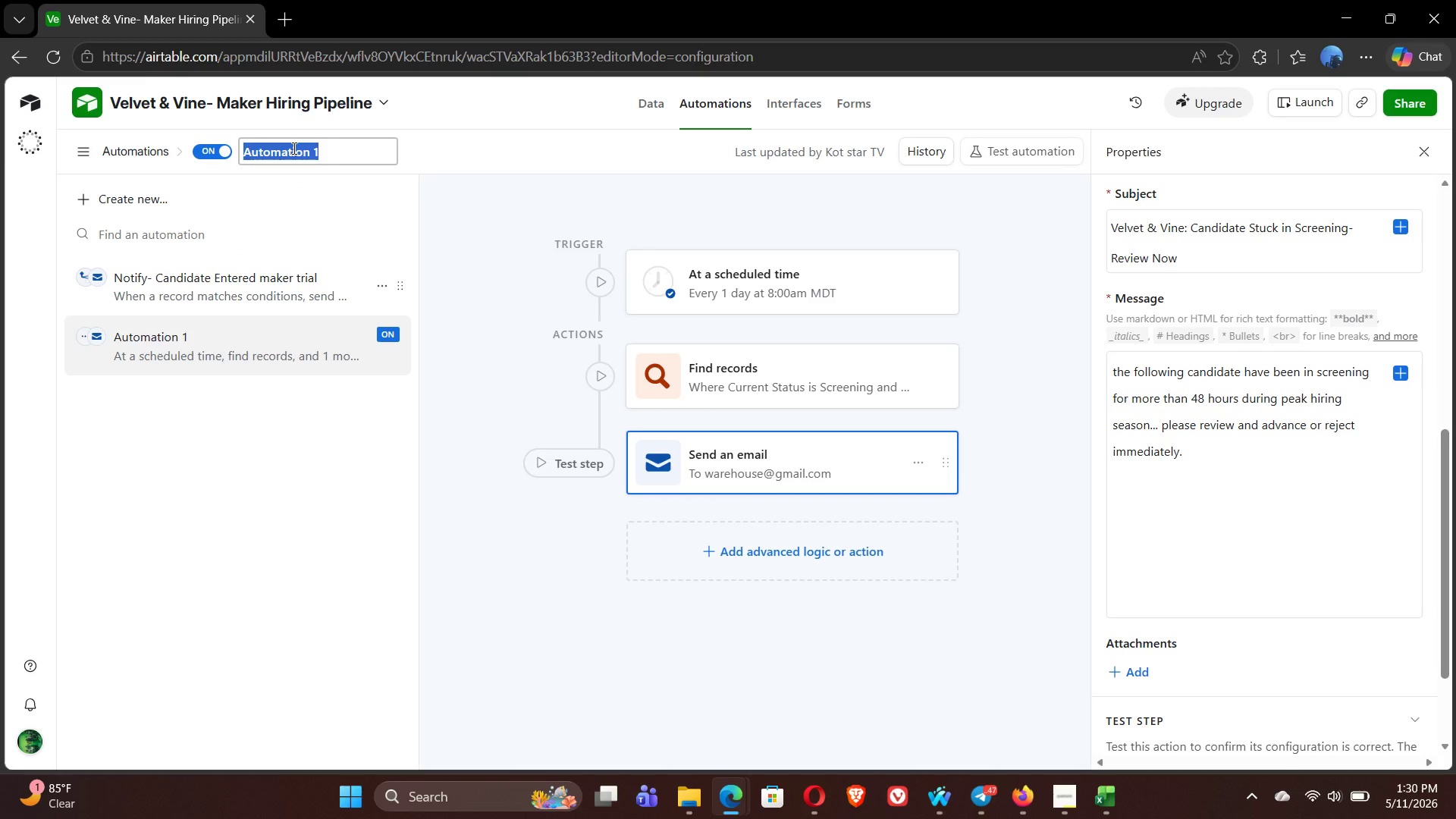 
type(Flag- Stuck in Screening 48hrs)
 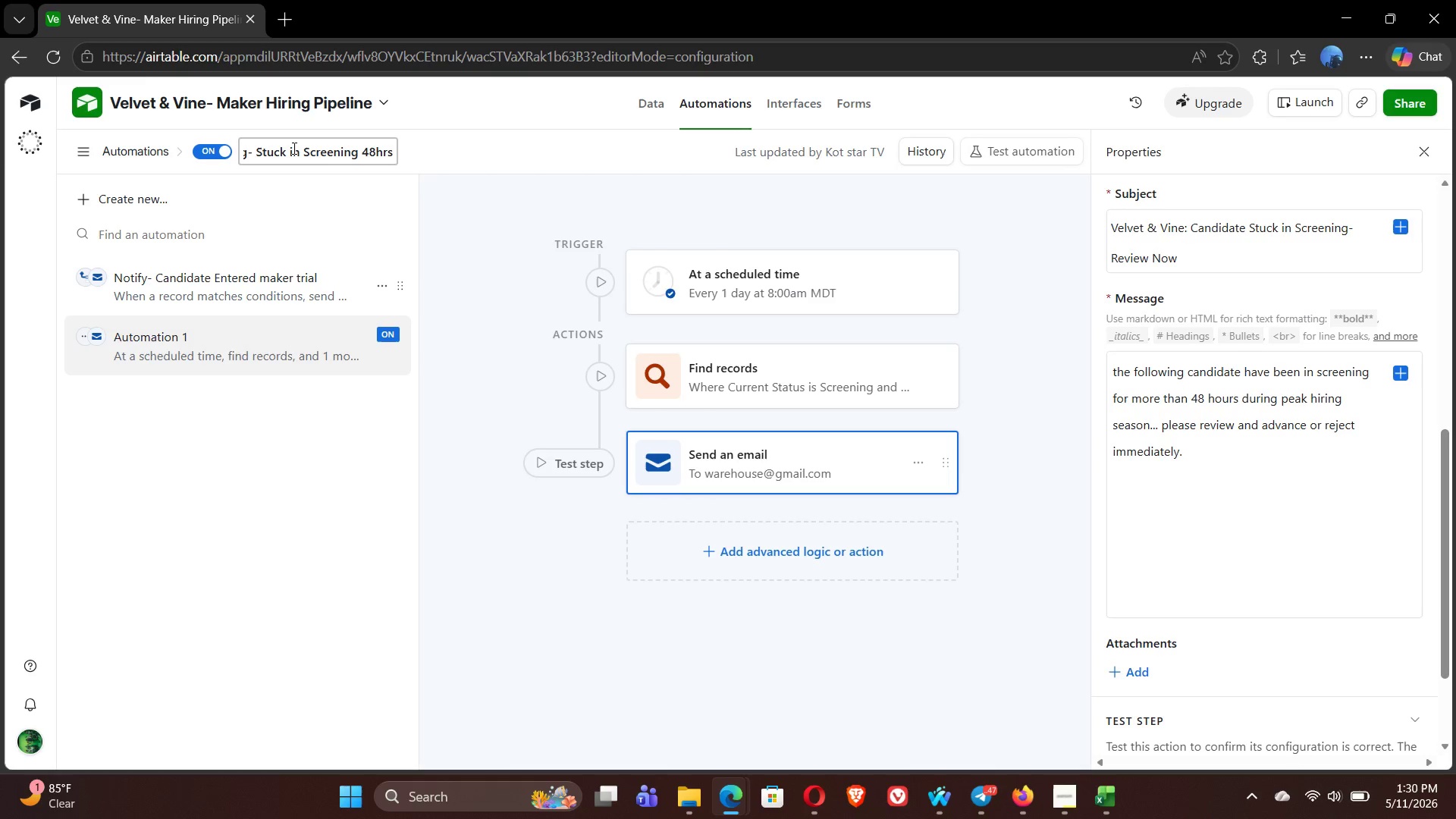 
key(Enter)
 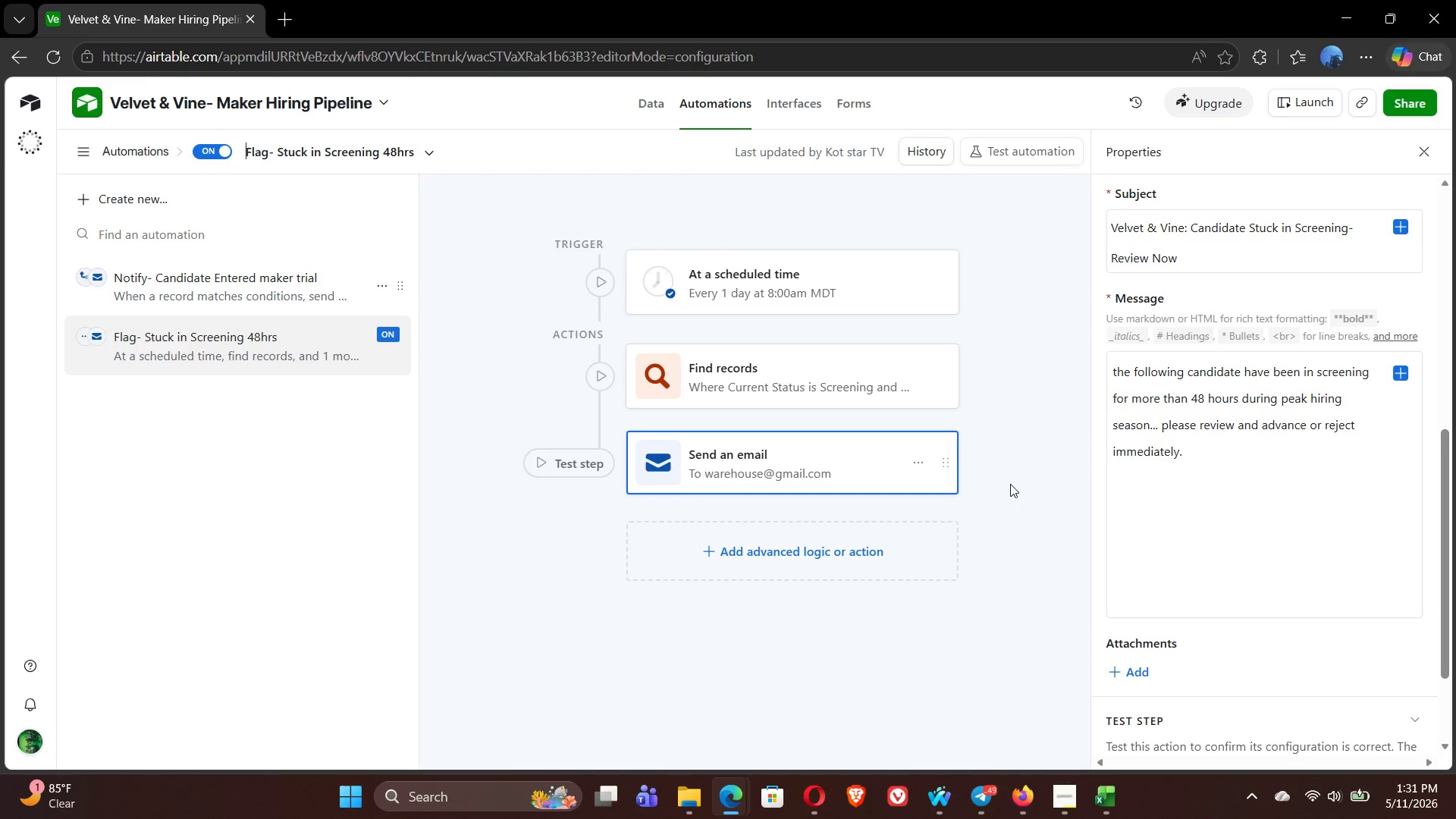 
wait(37.83)
 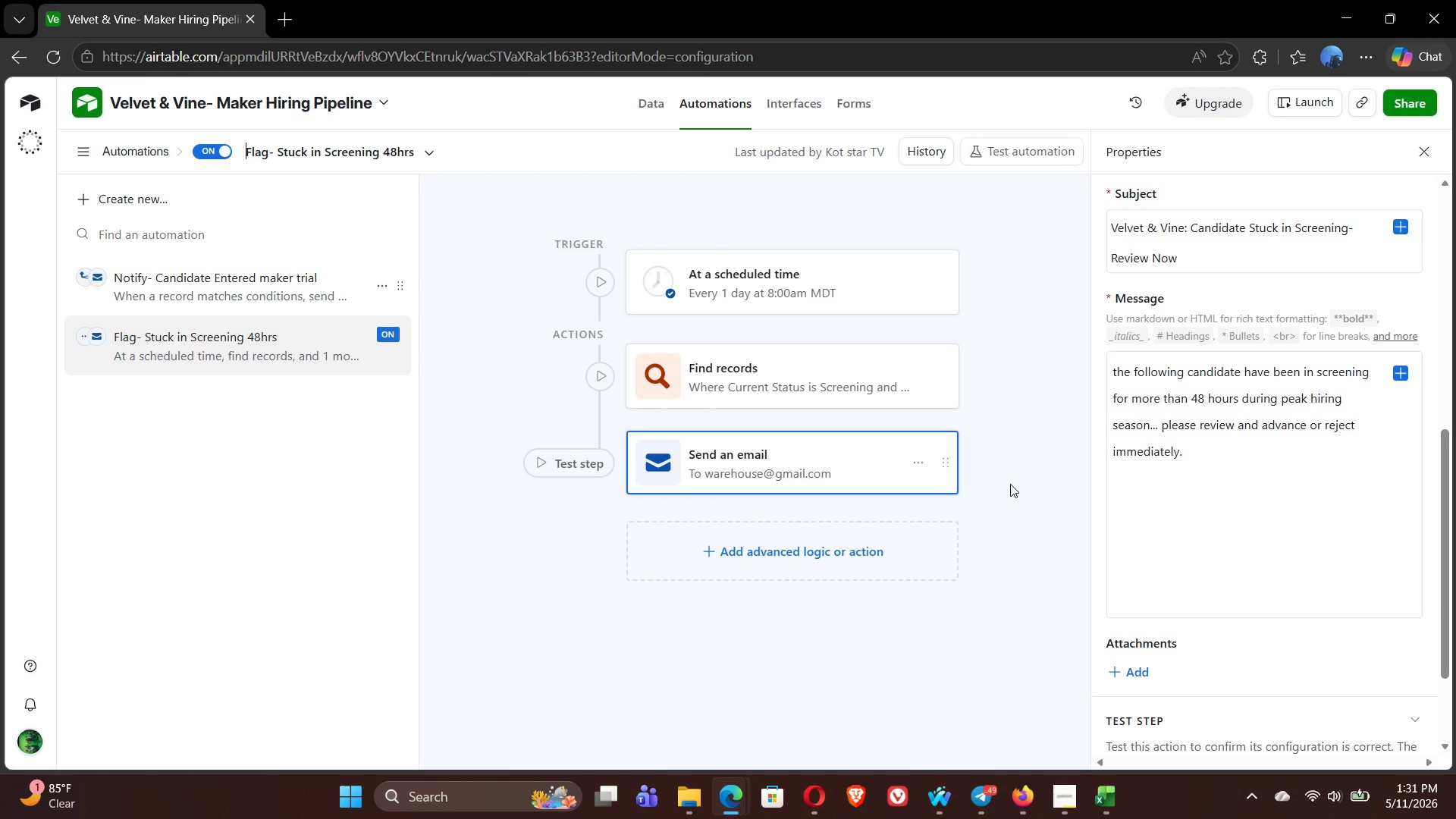 
left_click([798, 108])
 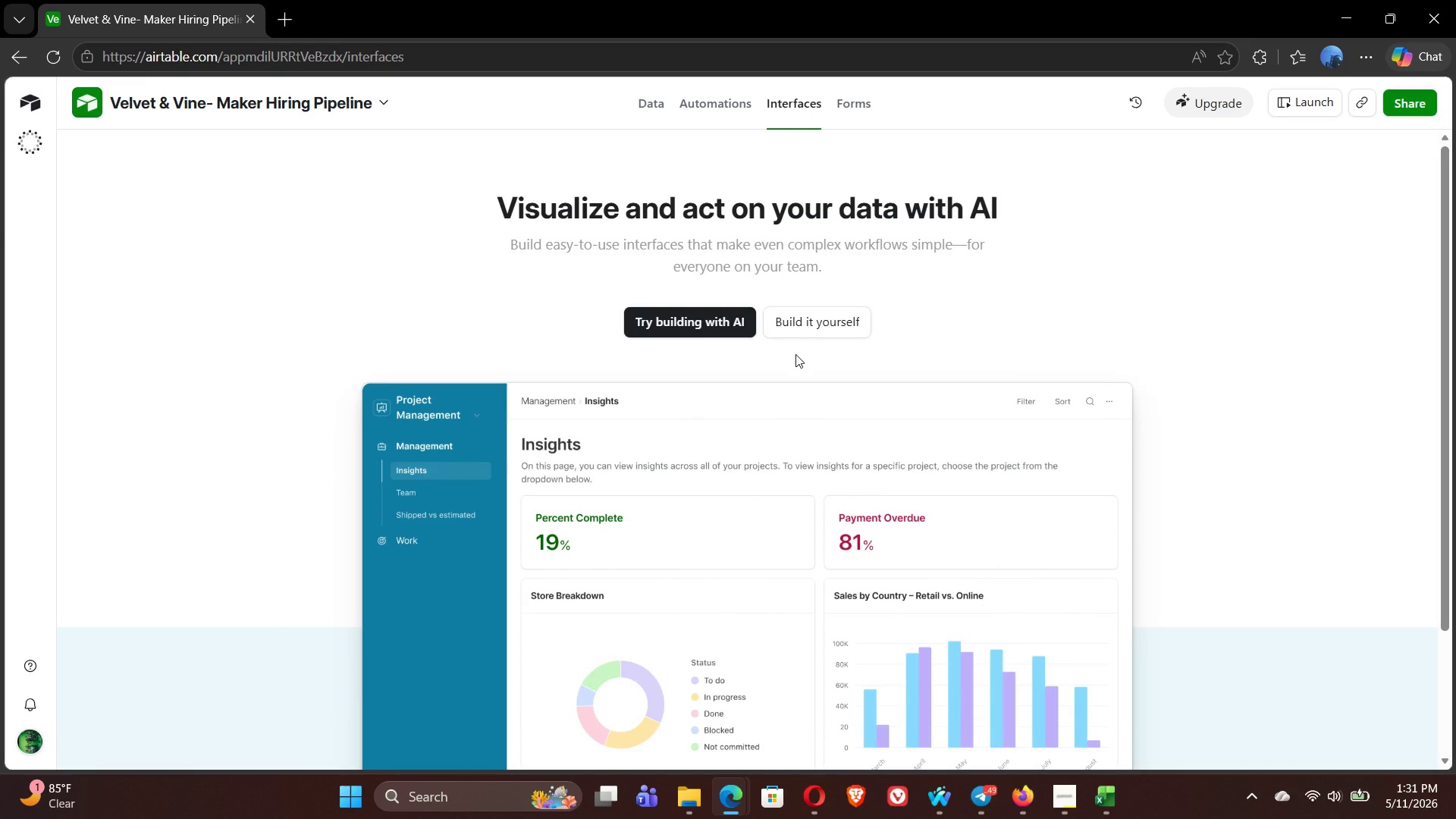 
left_click([799, 331])
 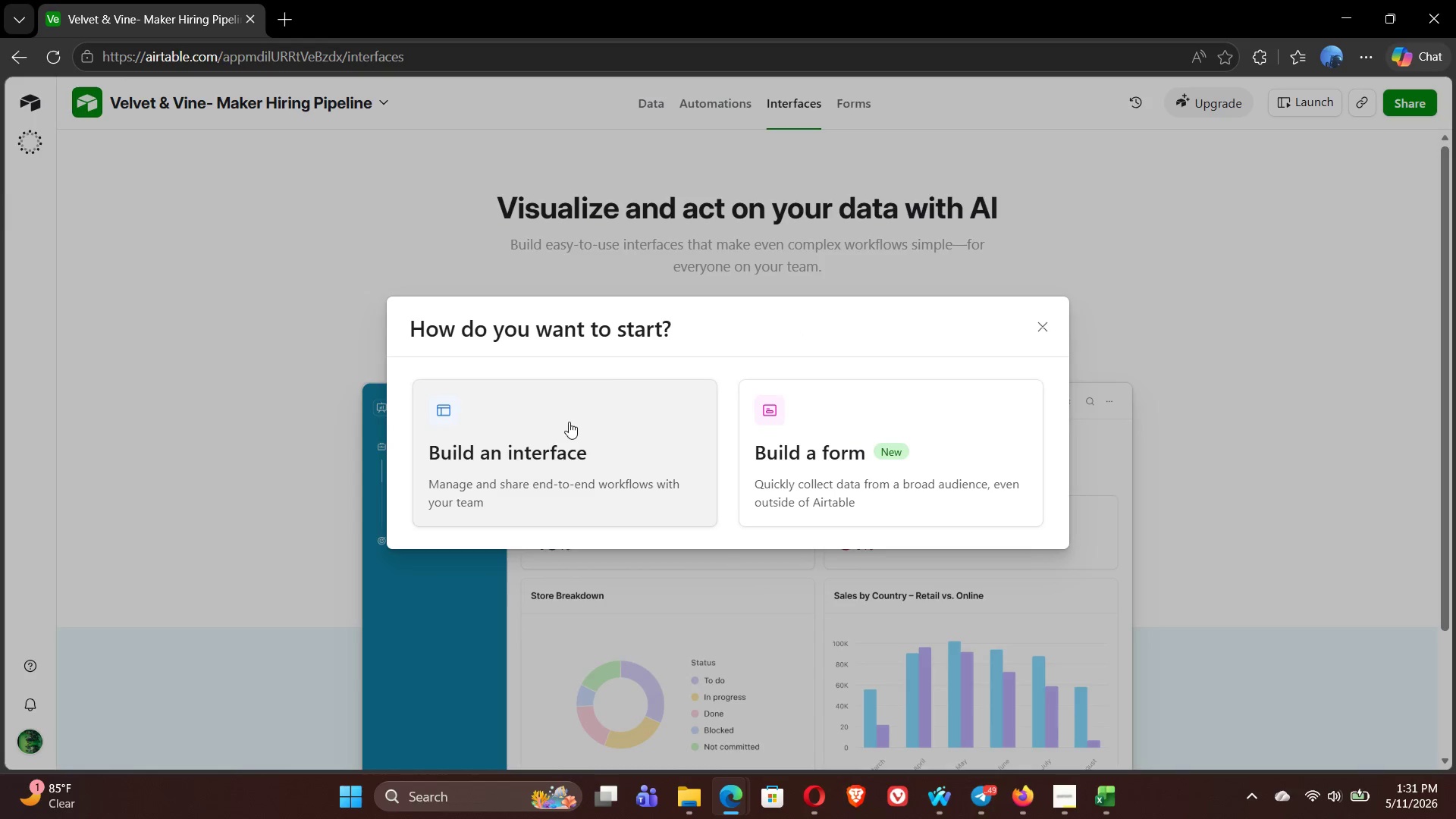 
left_click([551, 434])
 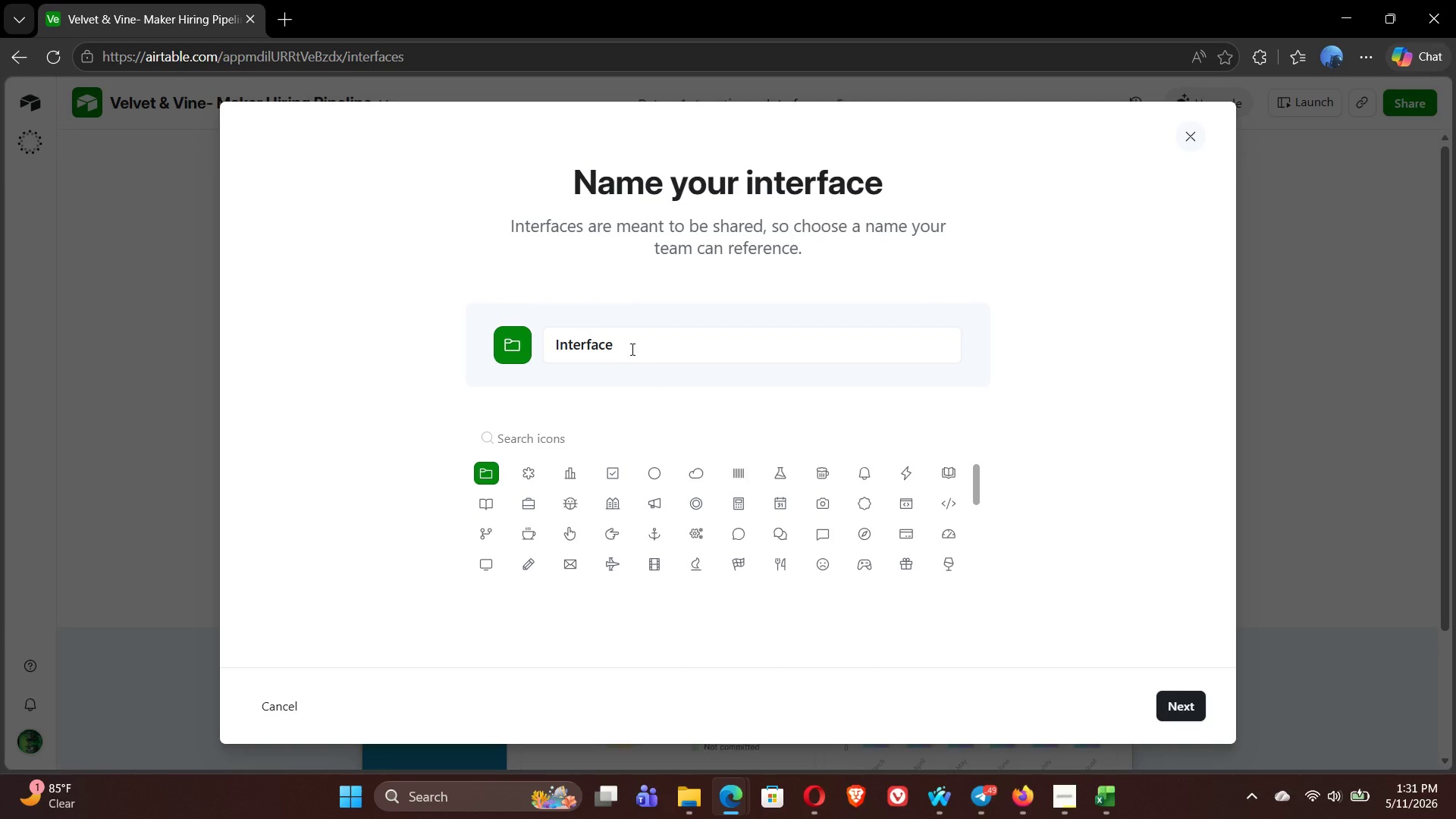 
double_click([630, 348])
 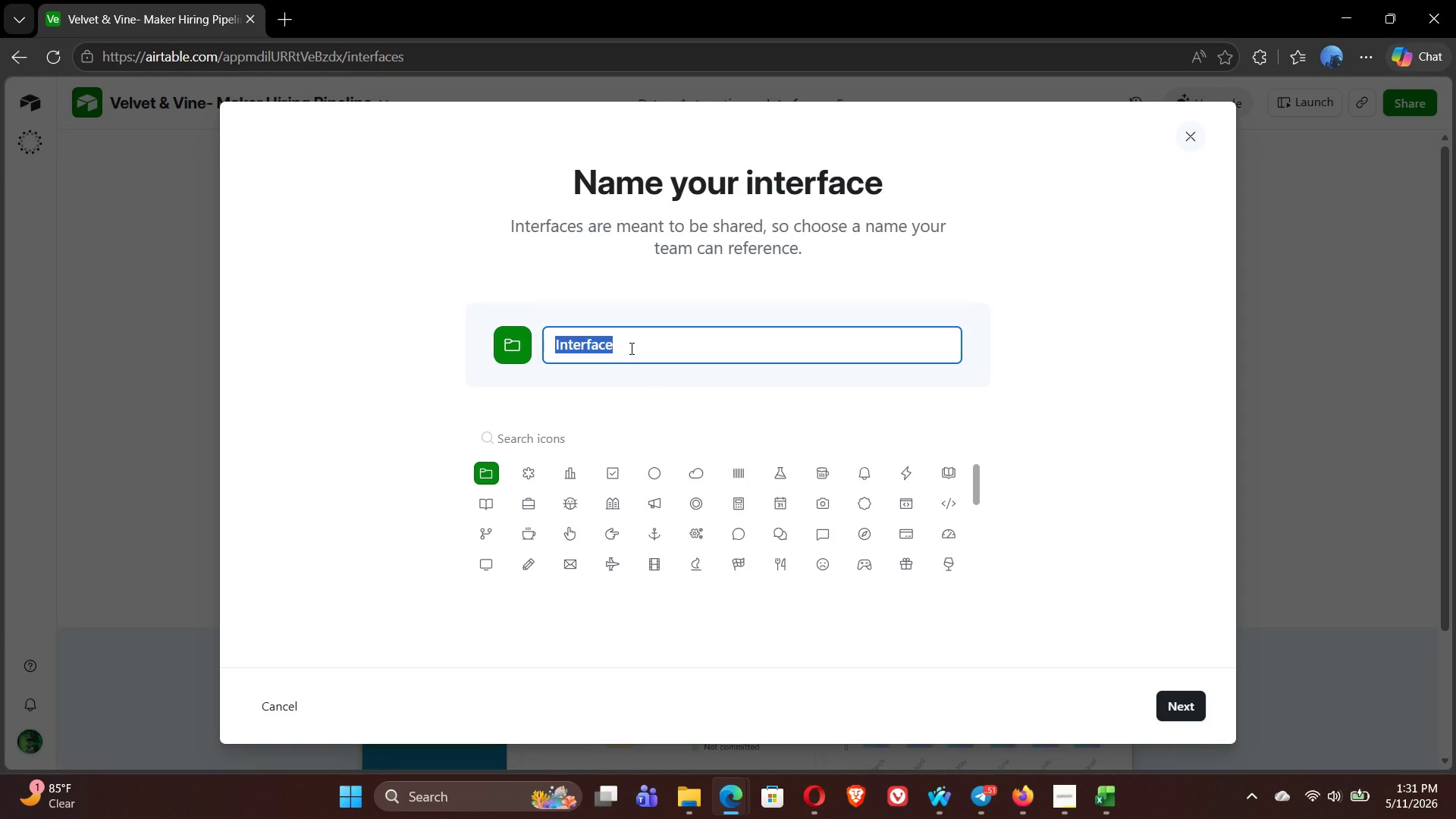 
type(Velvet&Vine-Hiring Command Center)
 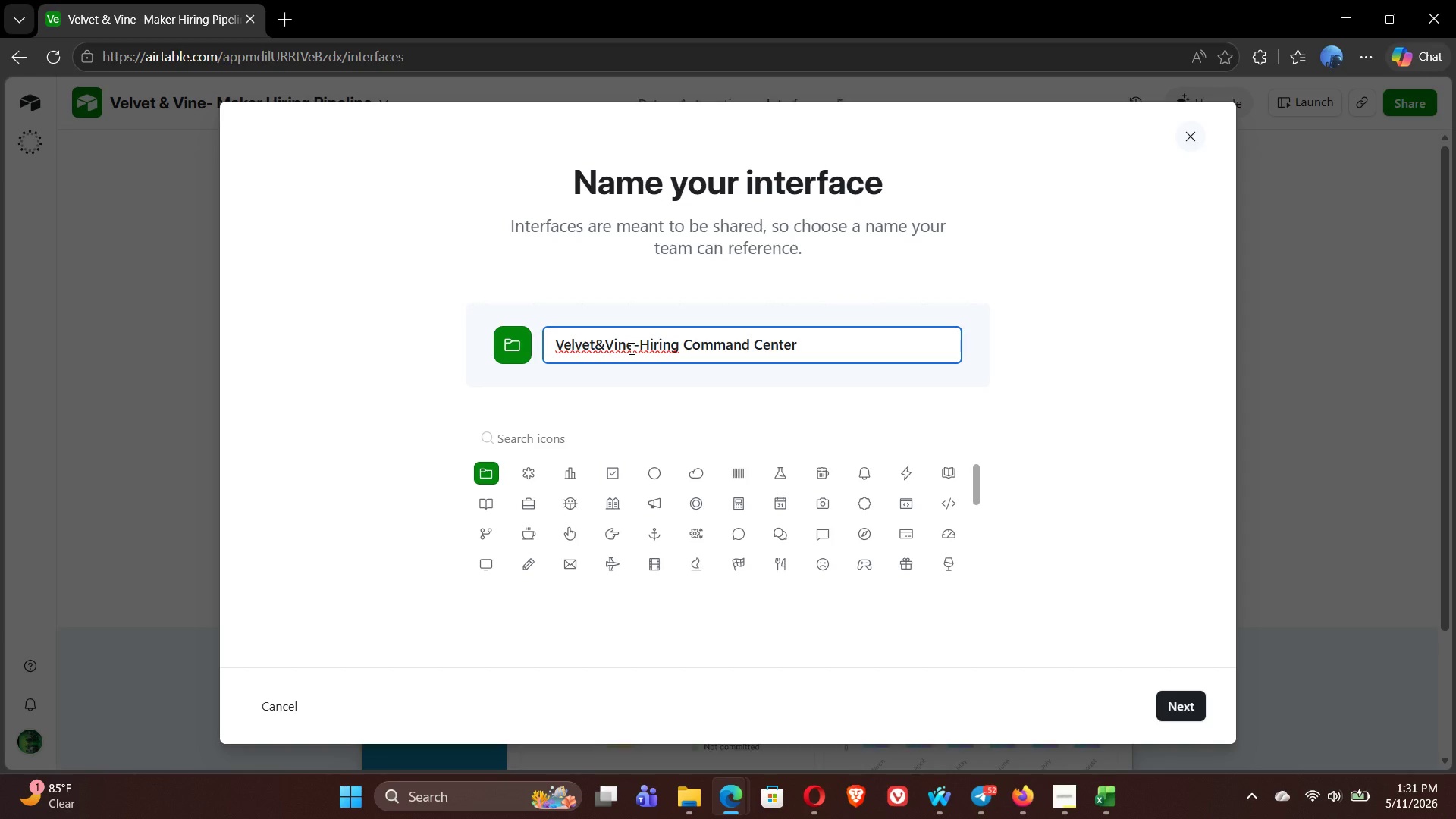 
left_click([595, 346])
 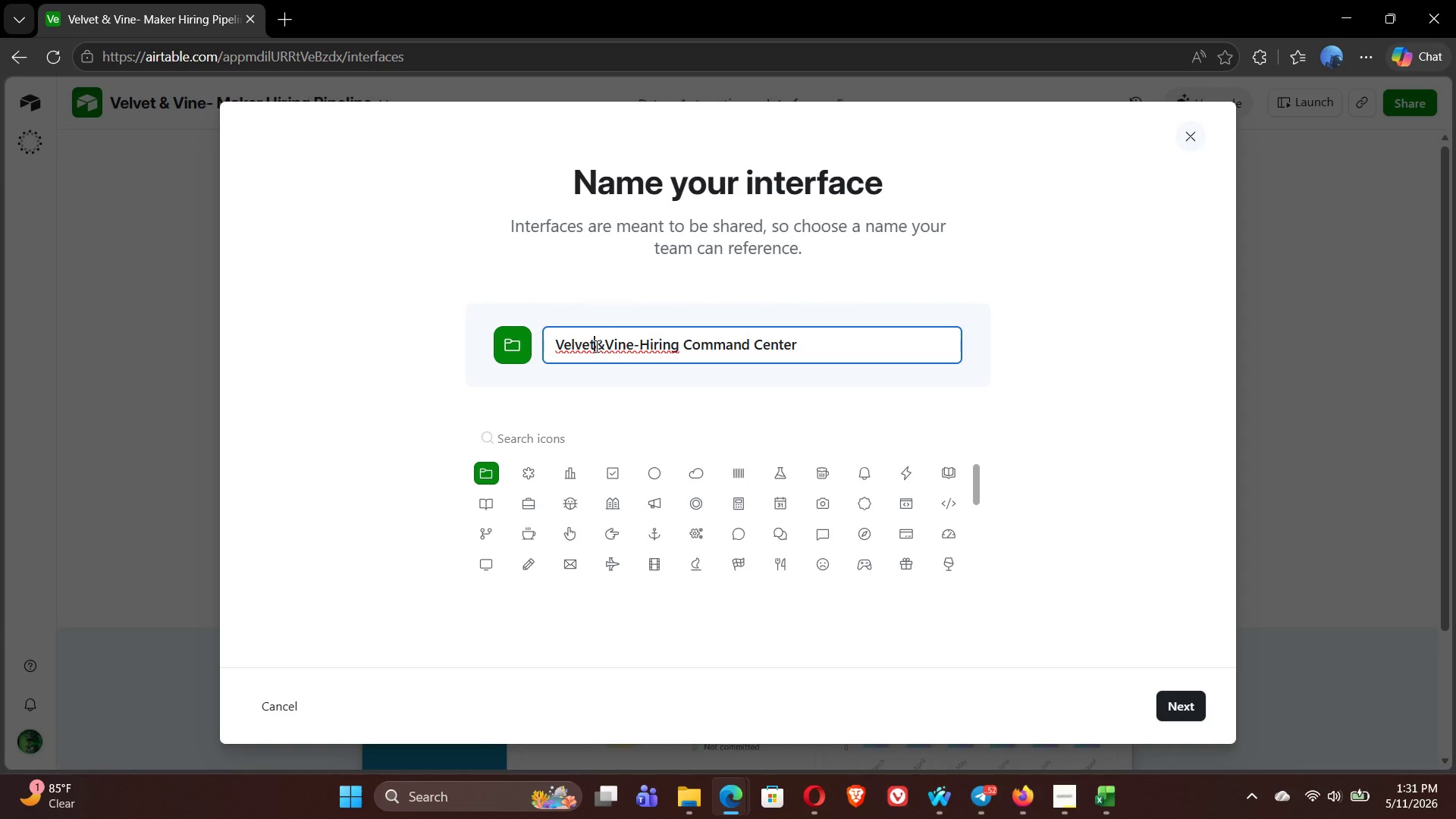 
key(Space)
 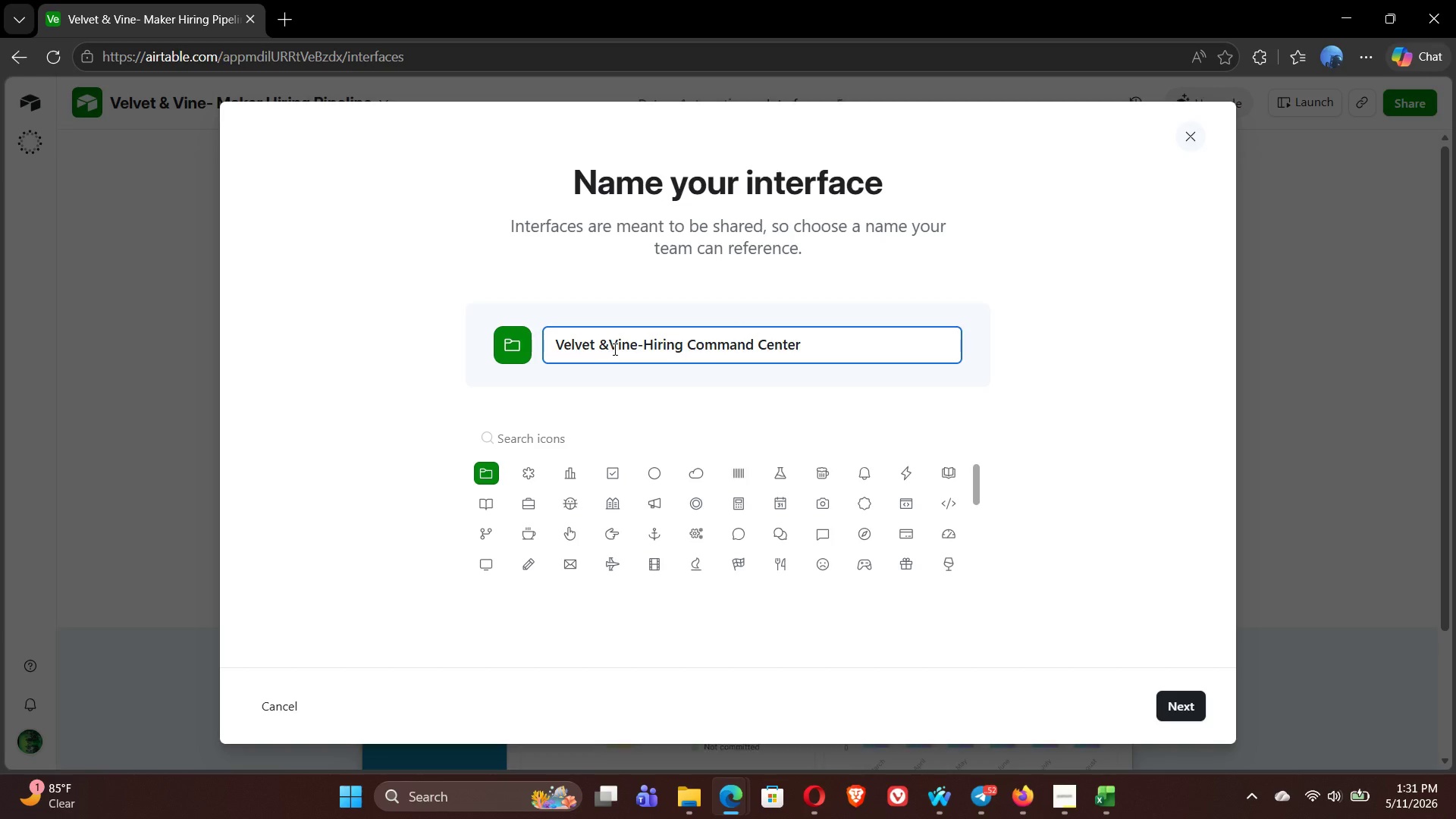 
left_click([613, 349])
 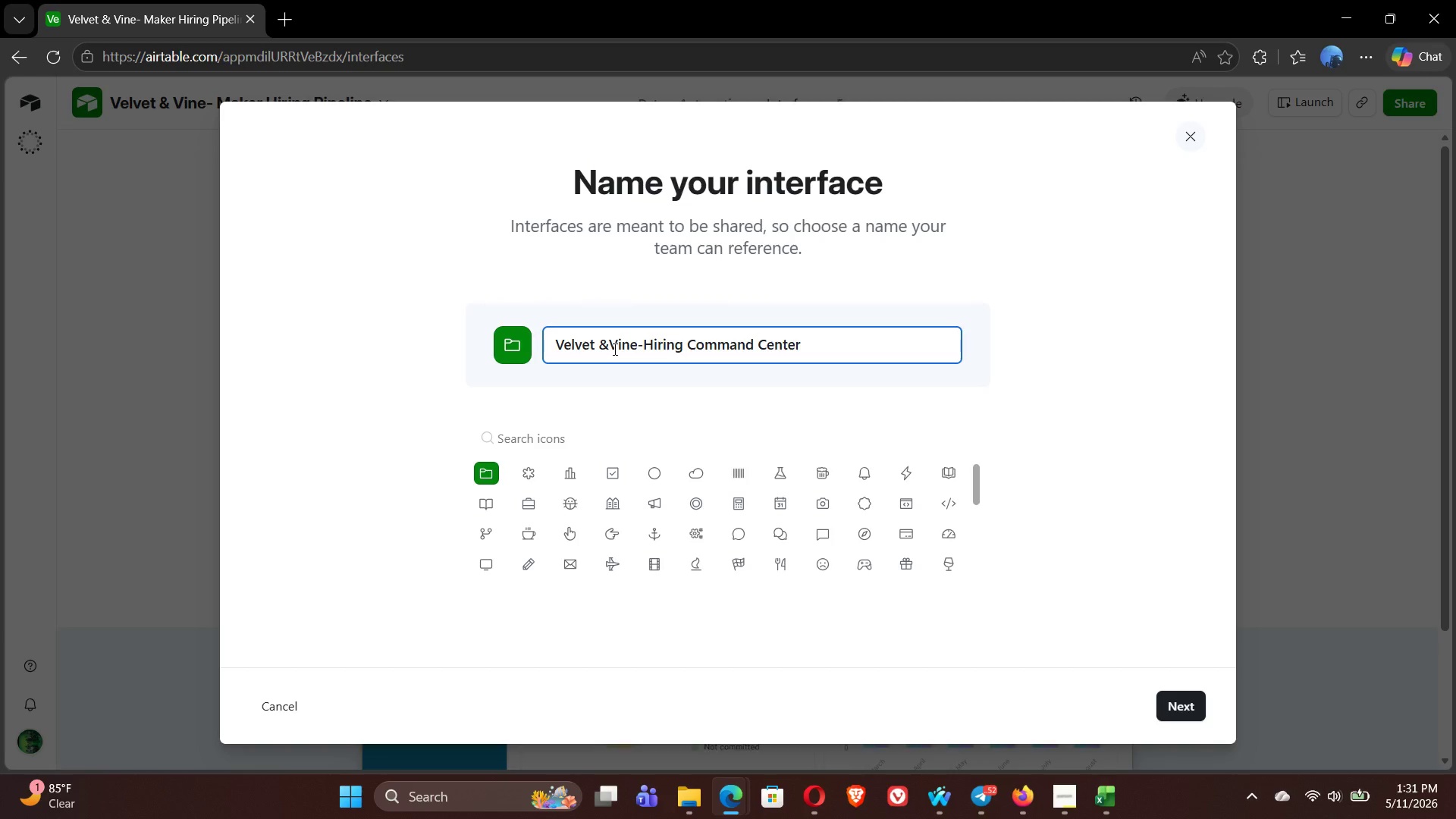 
key(ArrowLeft)
 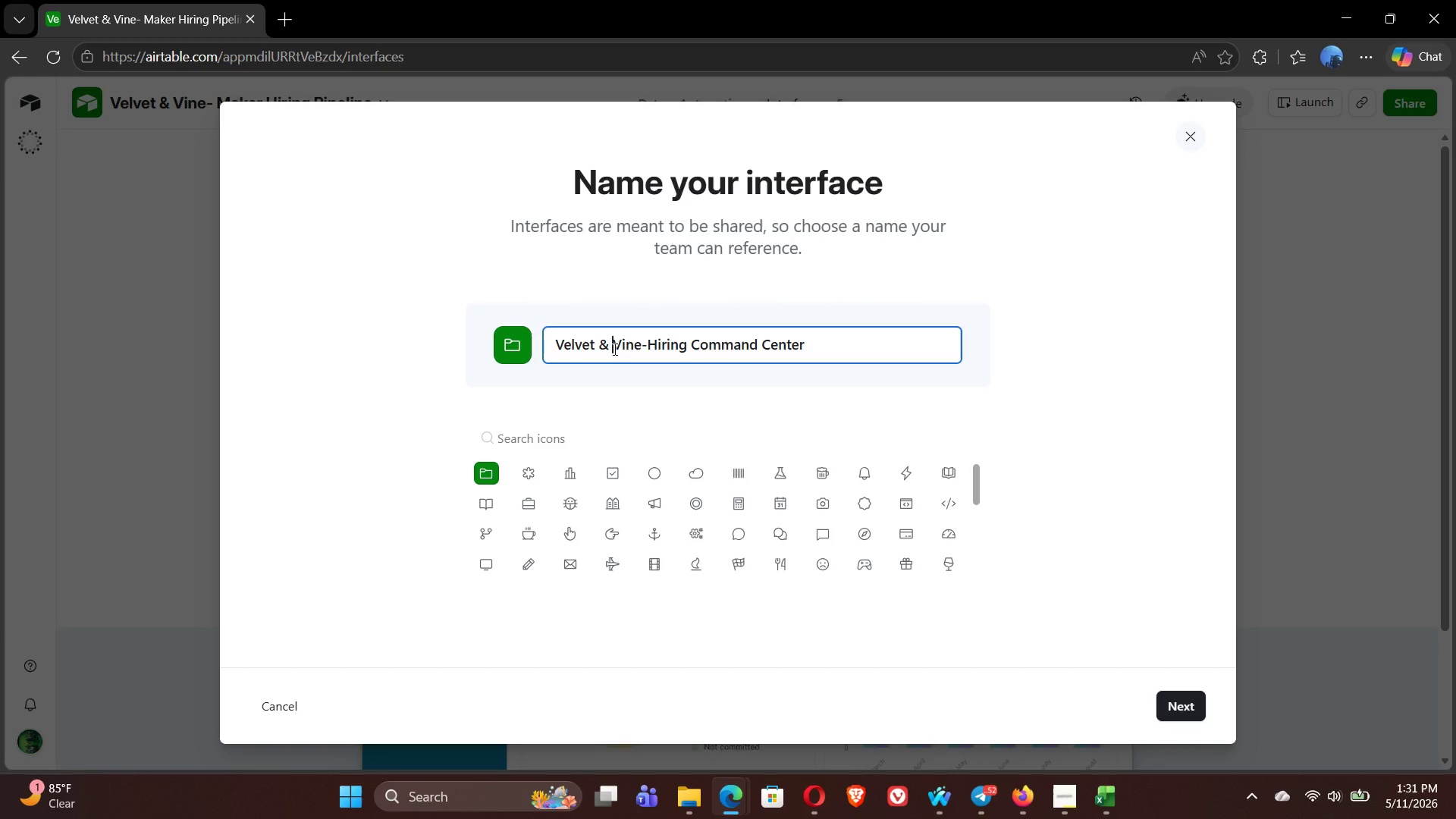 
key(Space)
 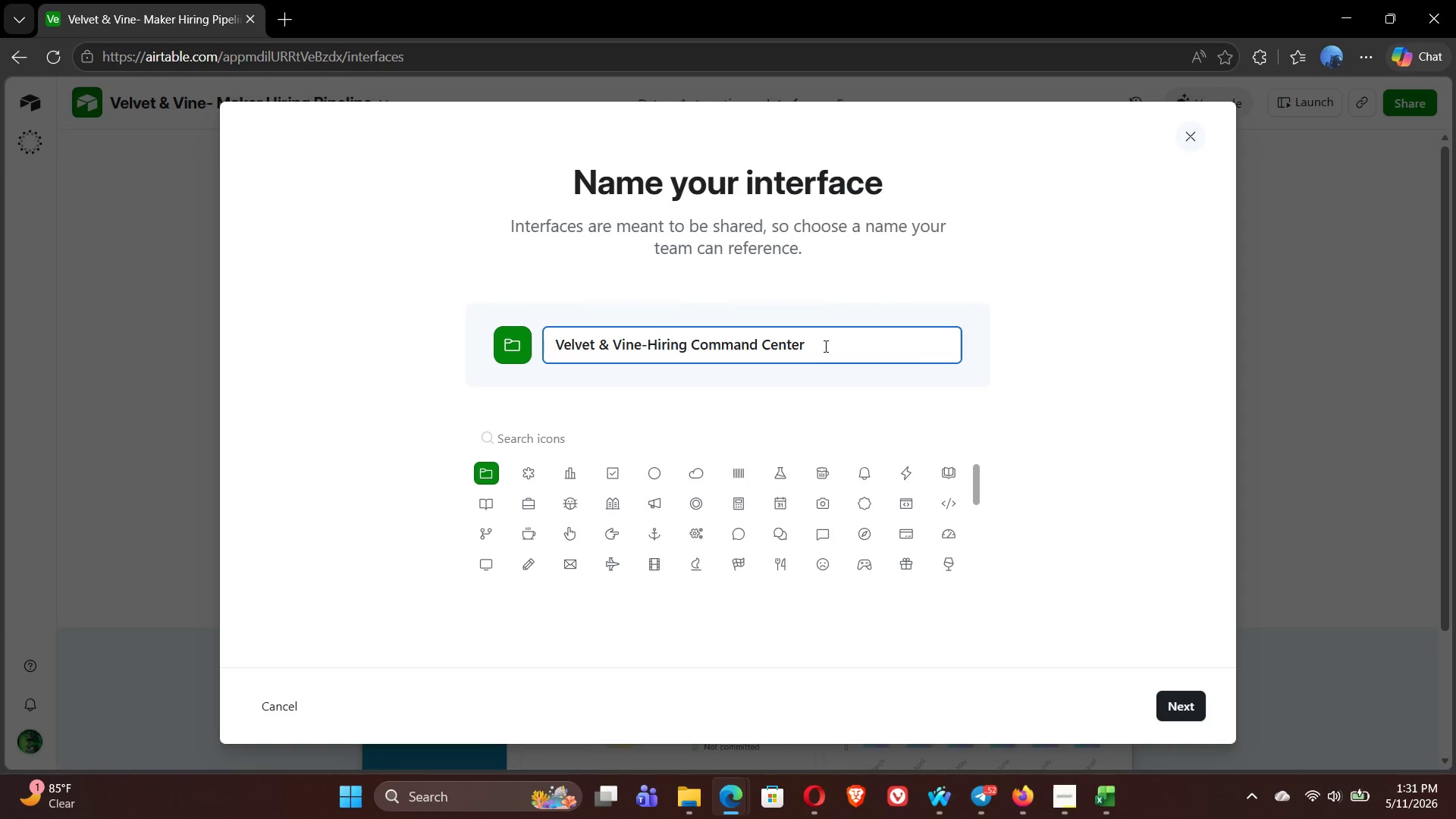 
left_click([826, 350])
 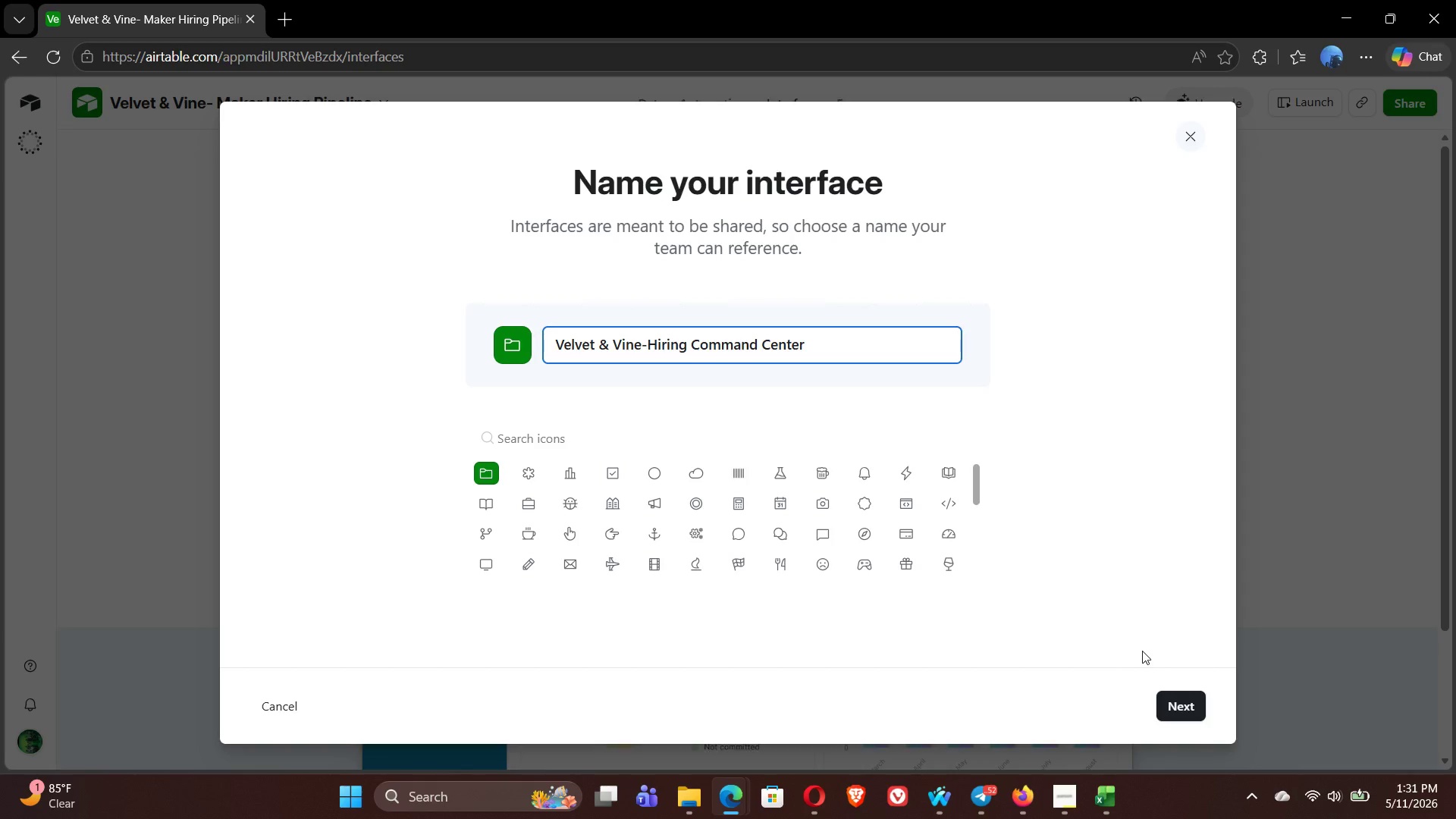 
left_click([1179, 708])
 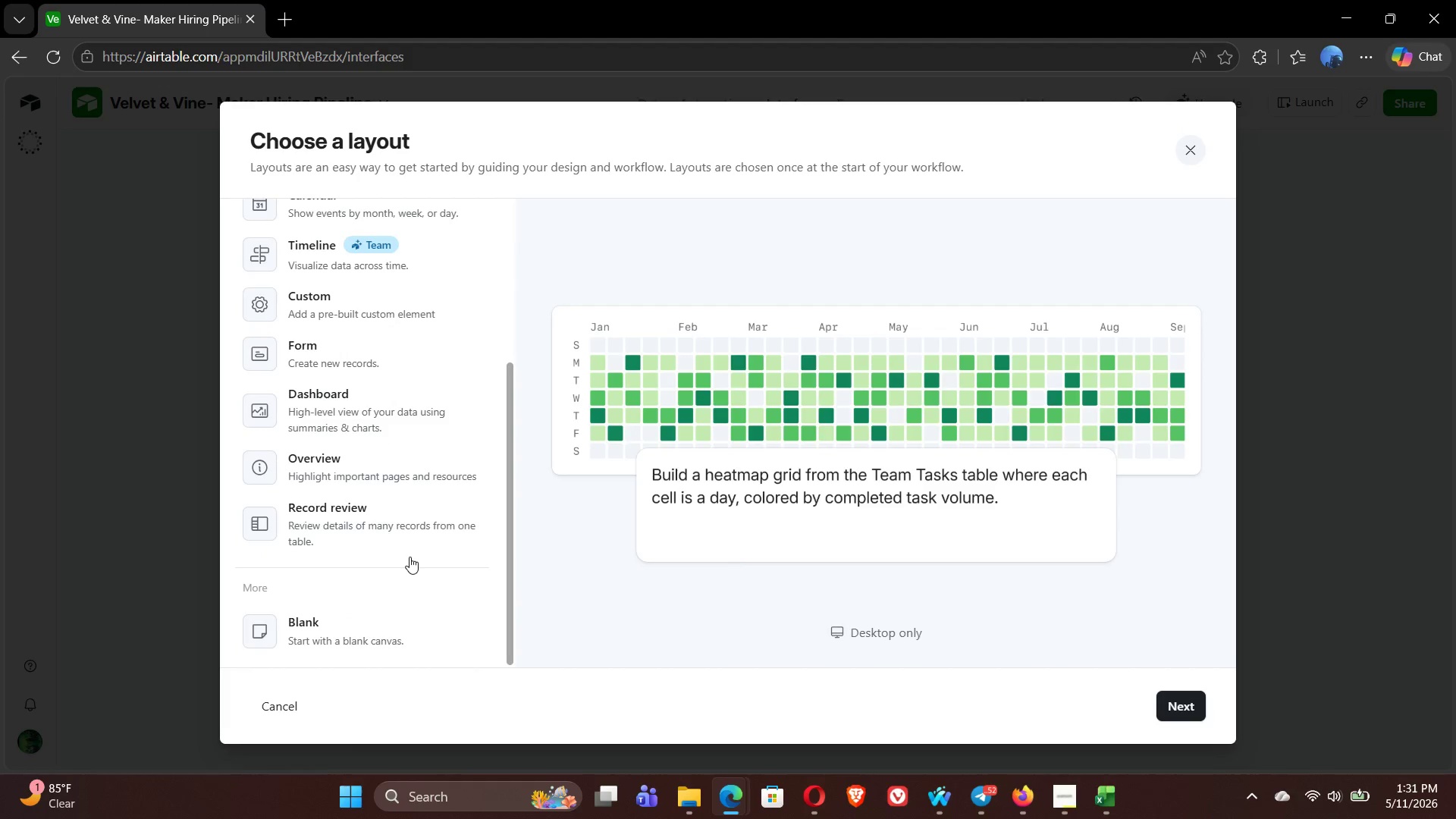 
left_click([351, 628])
 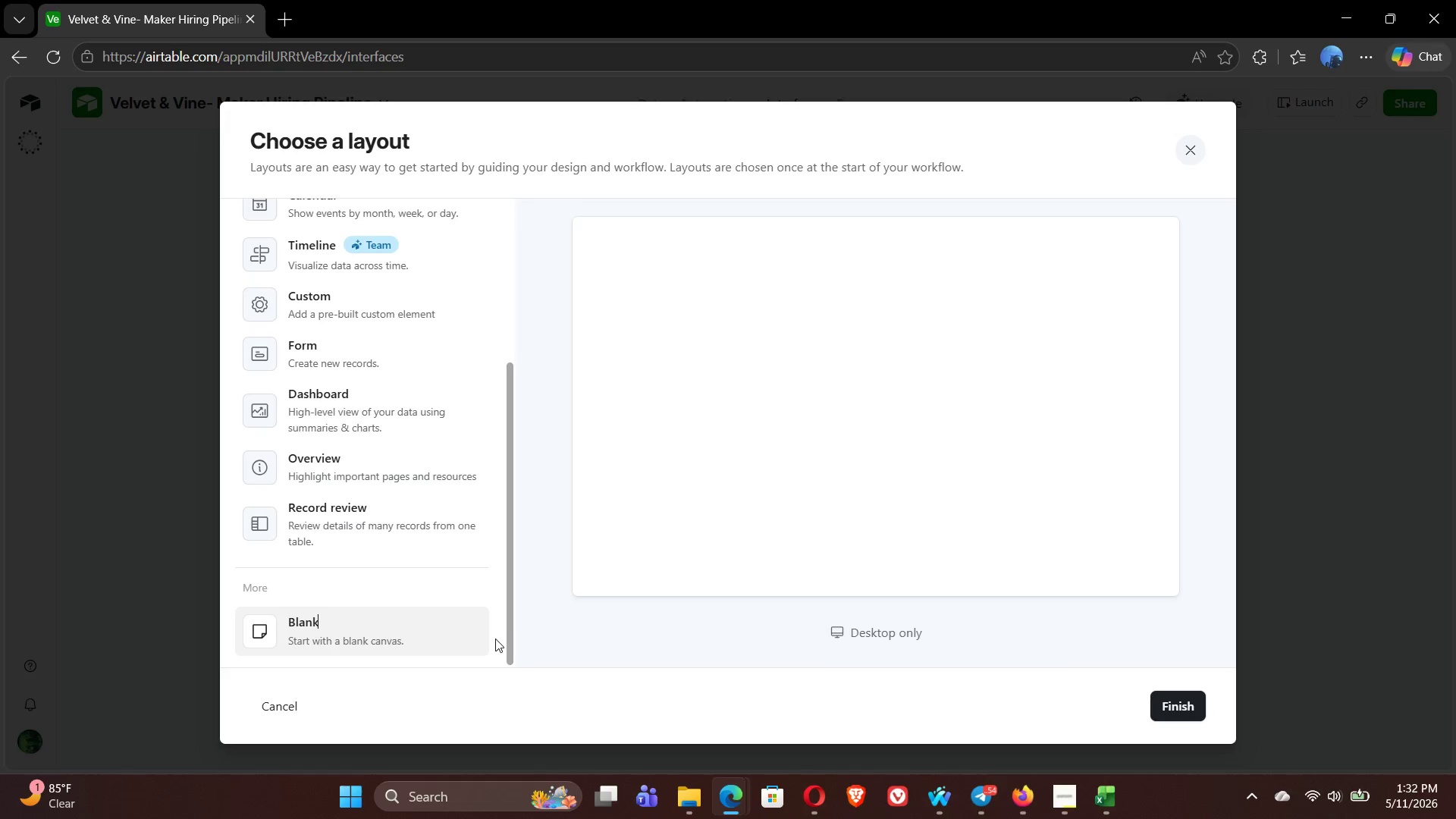 
wait(13.89)
 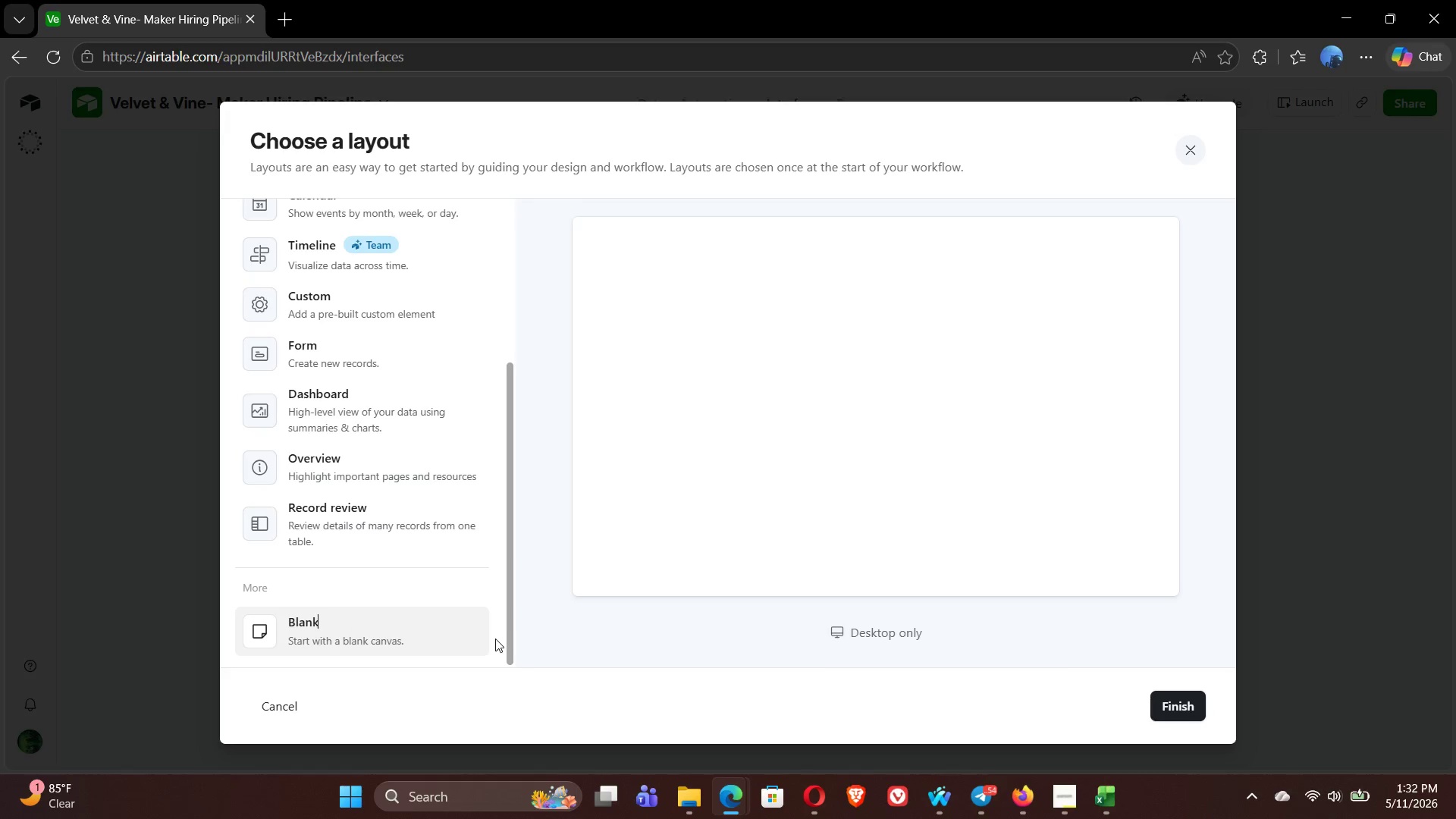 
left_click([1182, 704])
 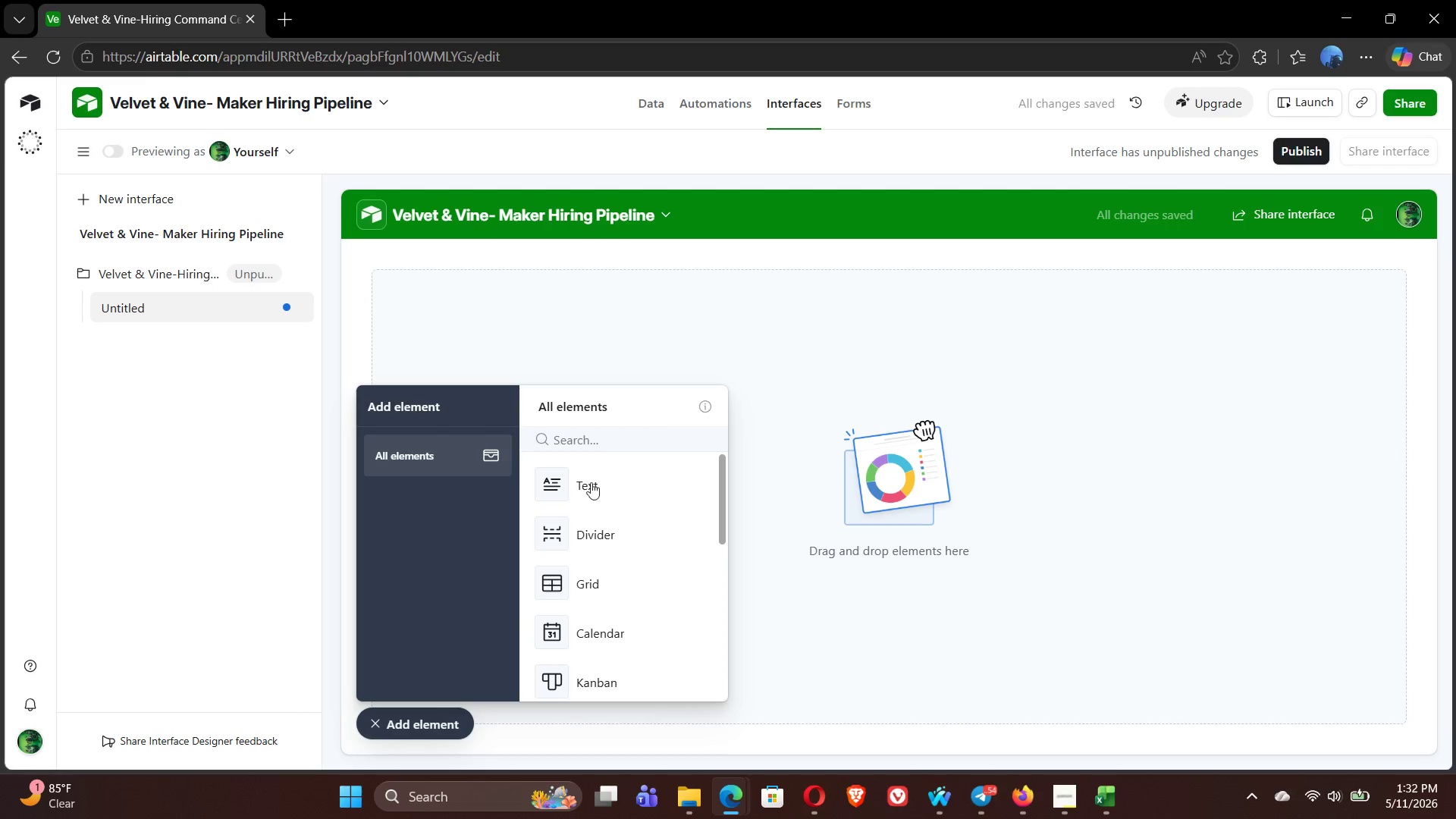 
left_click([372, 721])
 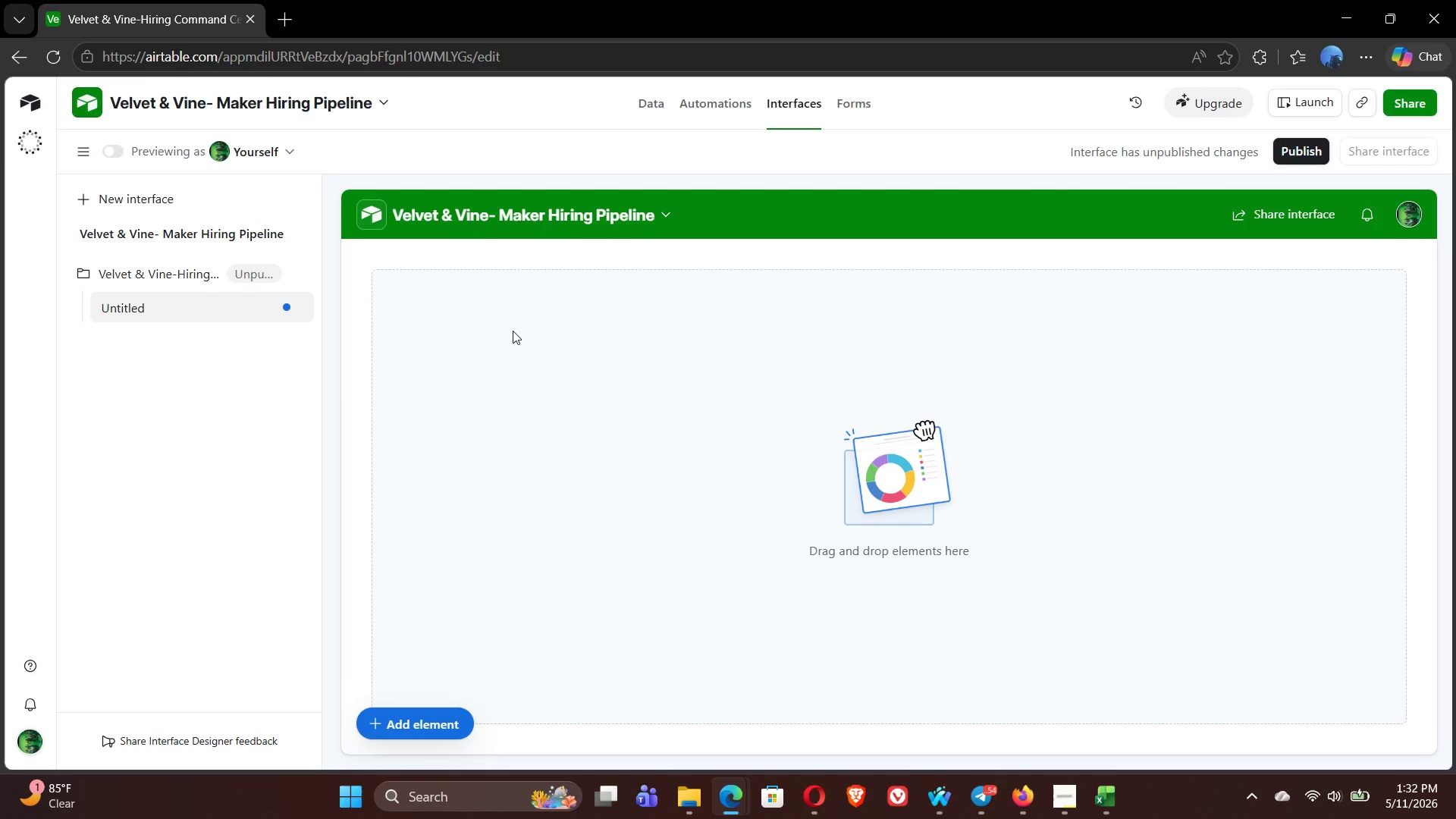 
wait(8.41)
 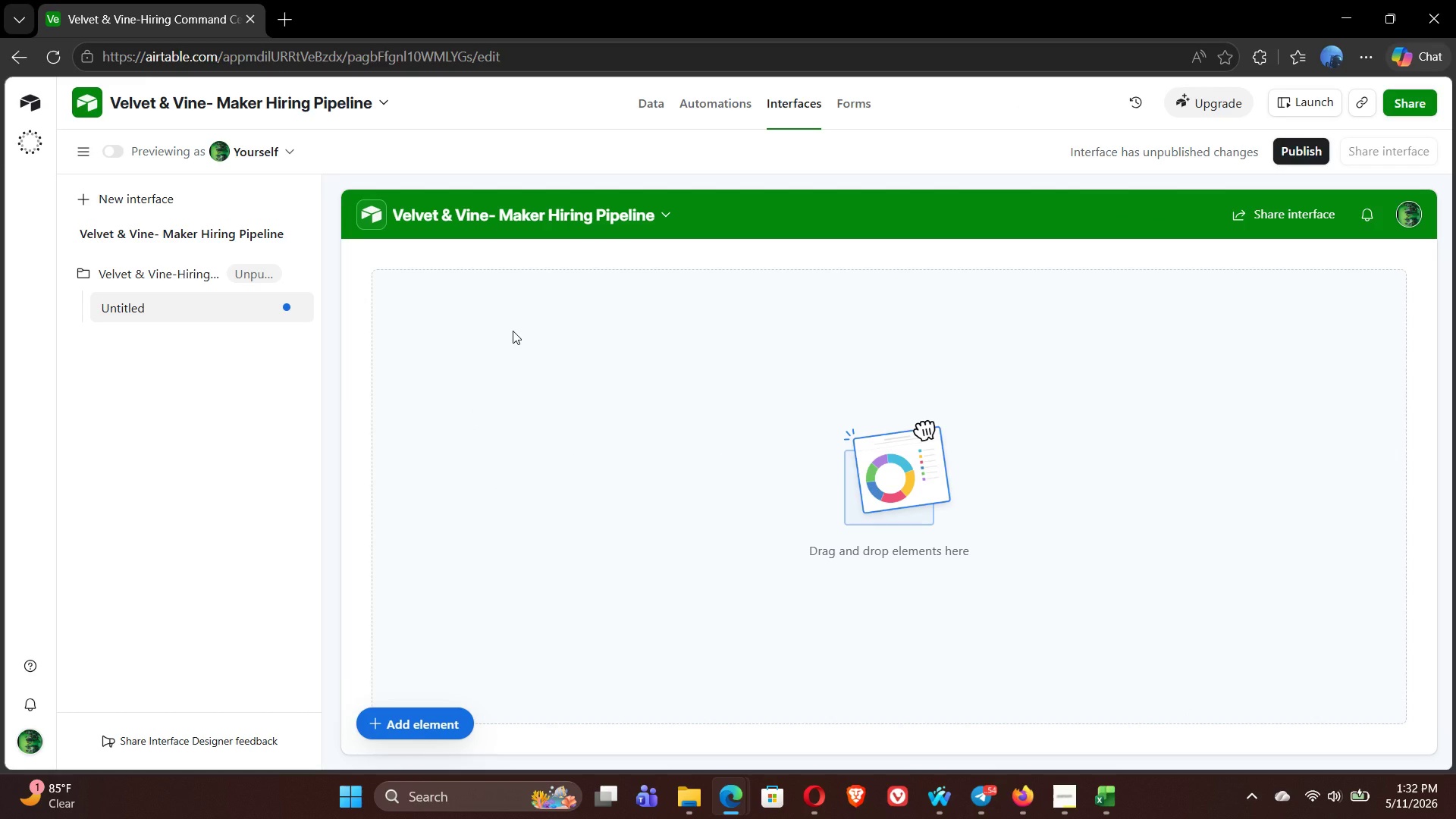 
left_click([374, 730])
 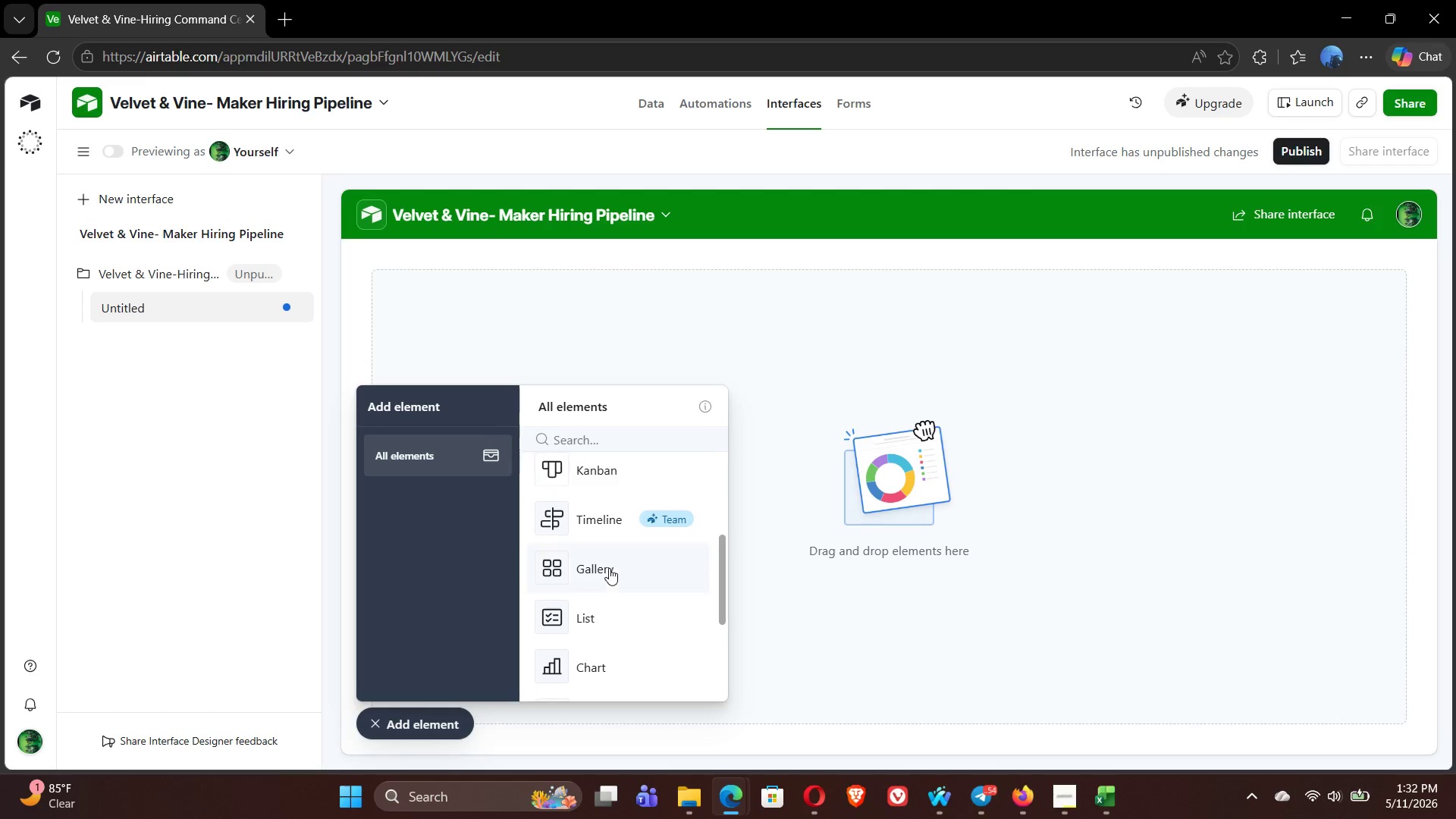 
wait(6.75)
 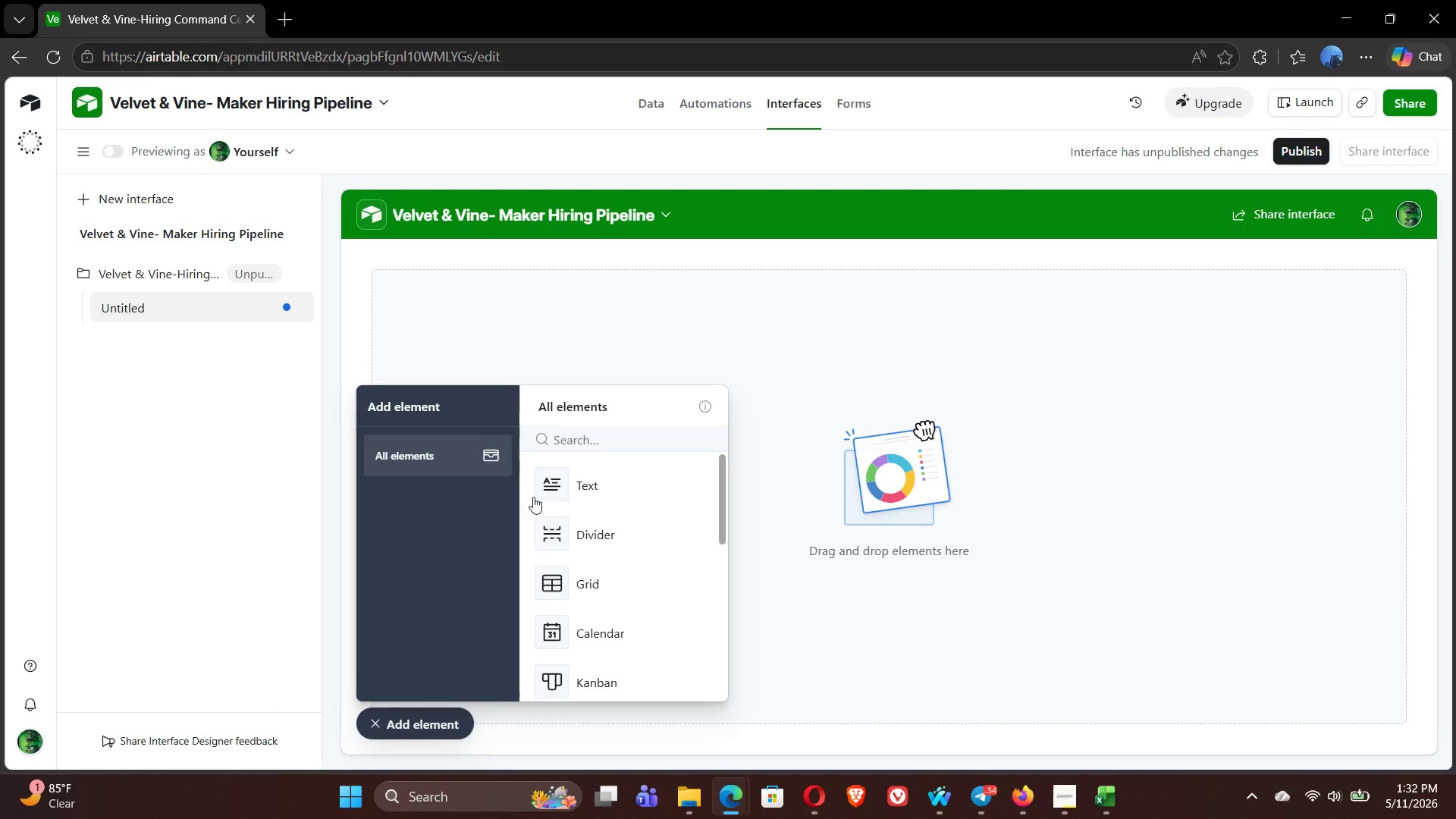 
left_click([612, 575])
 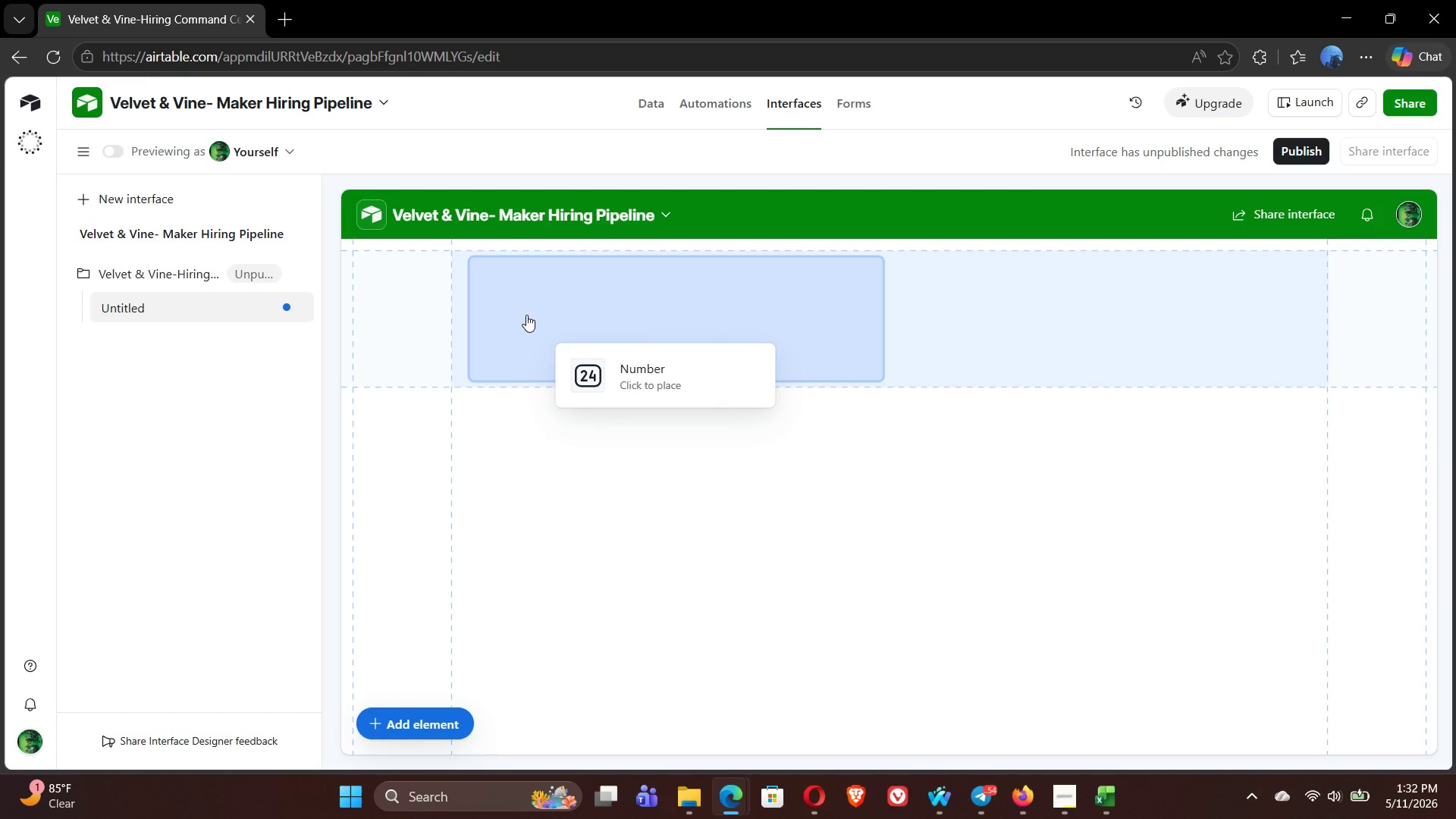 
left_click([513, 302])
 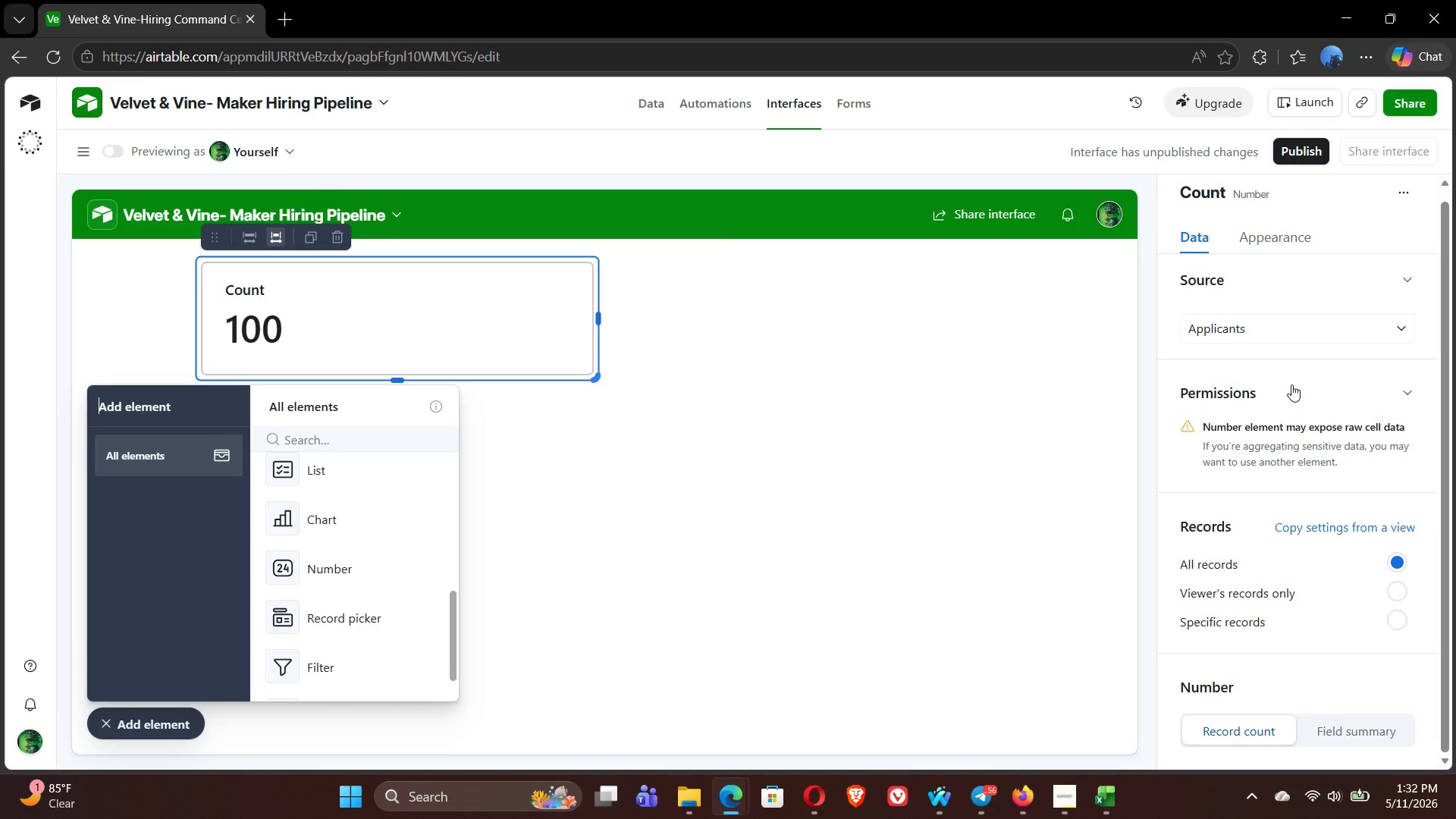 
wait(17.2)
 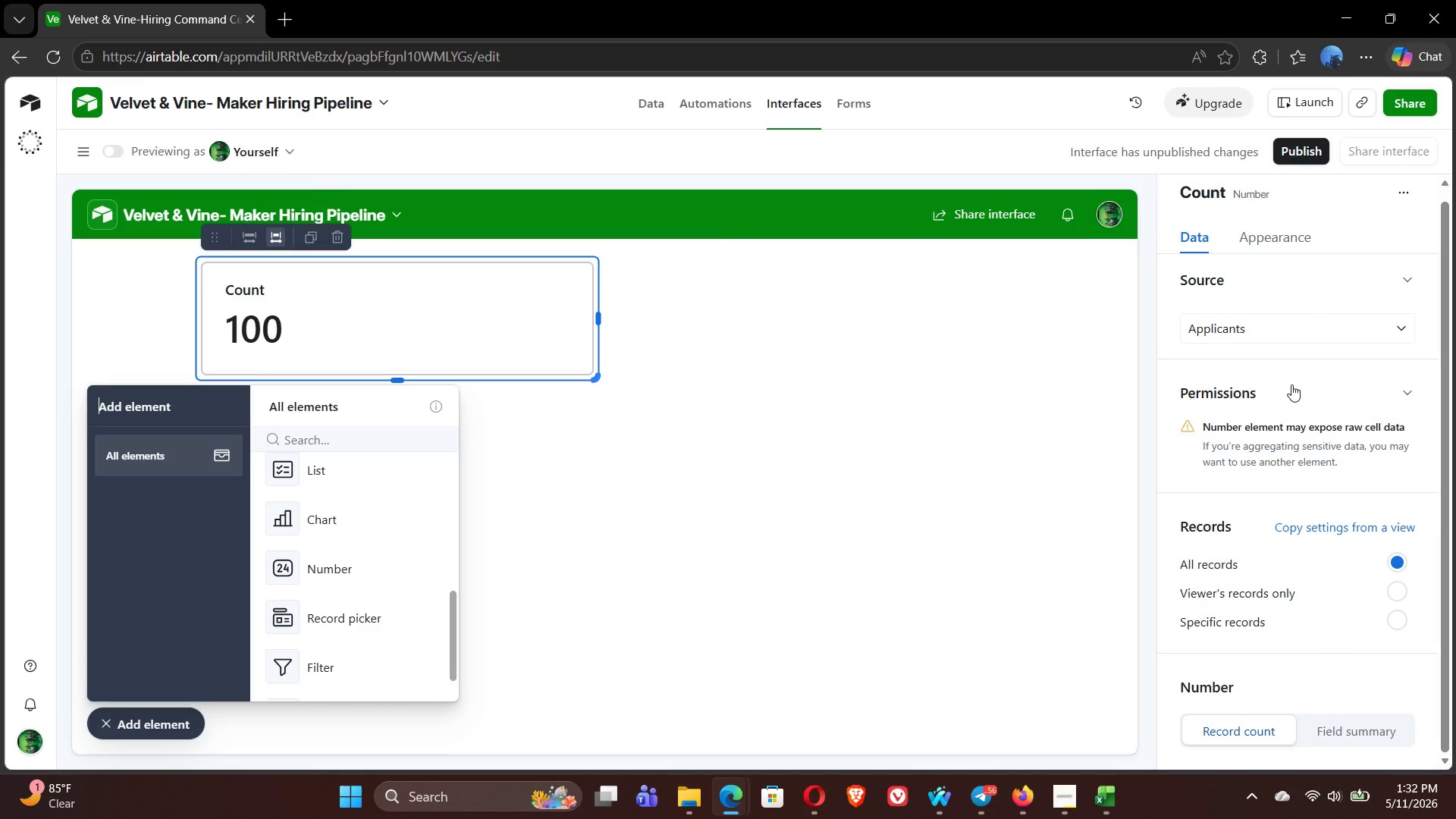 
left_click([1300, 206])
 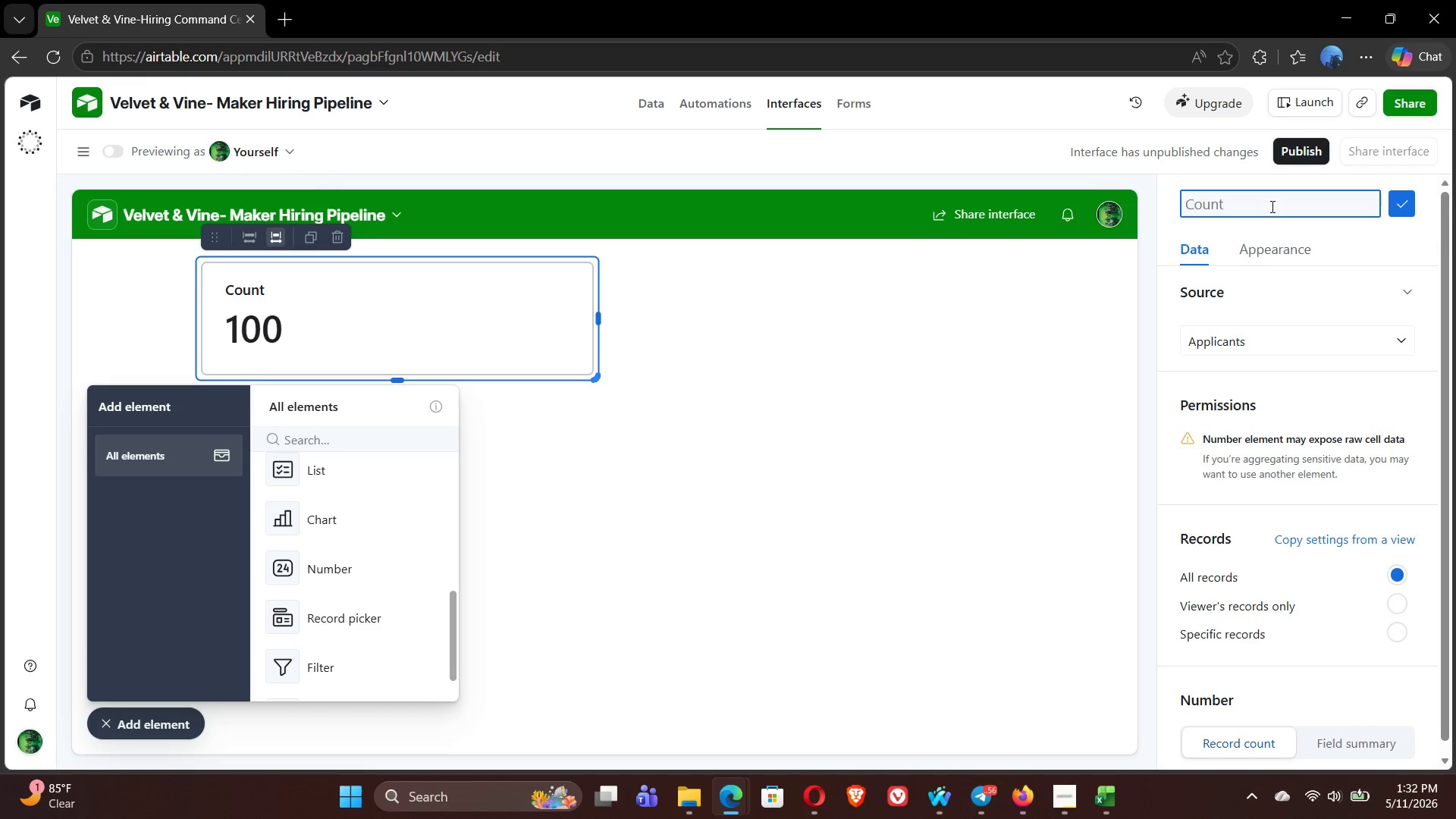 
type(Total Applicants)
 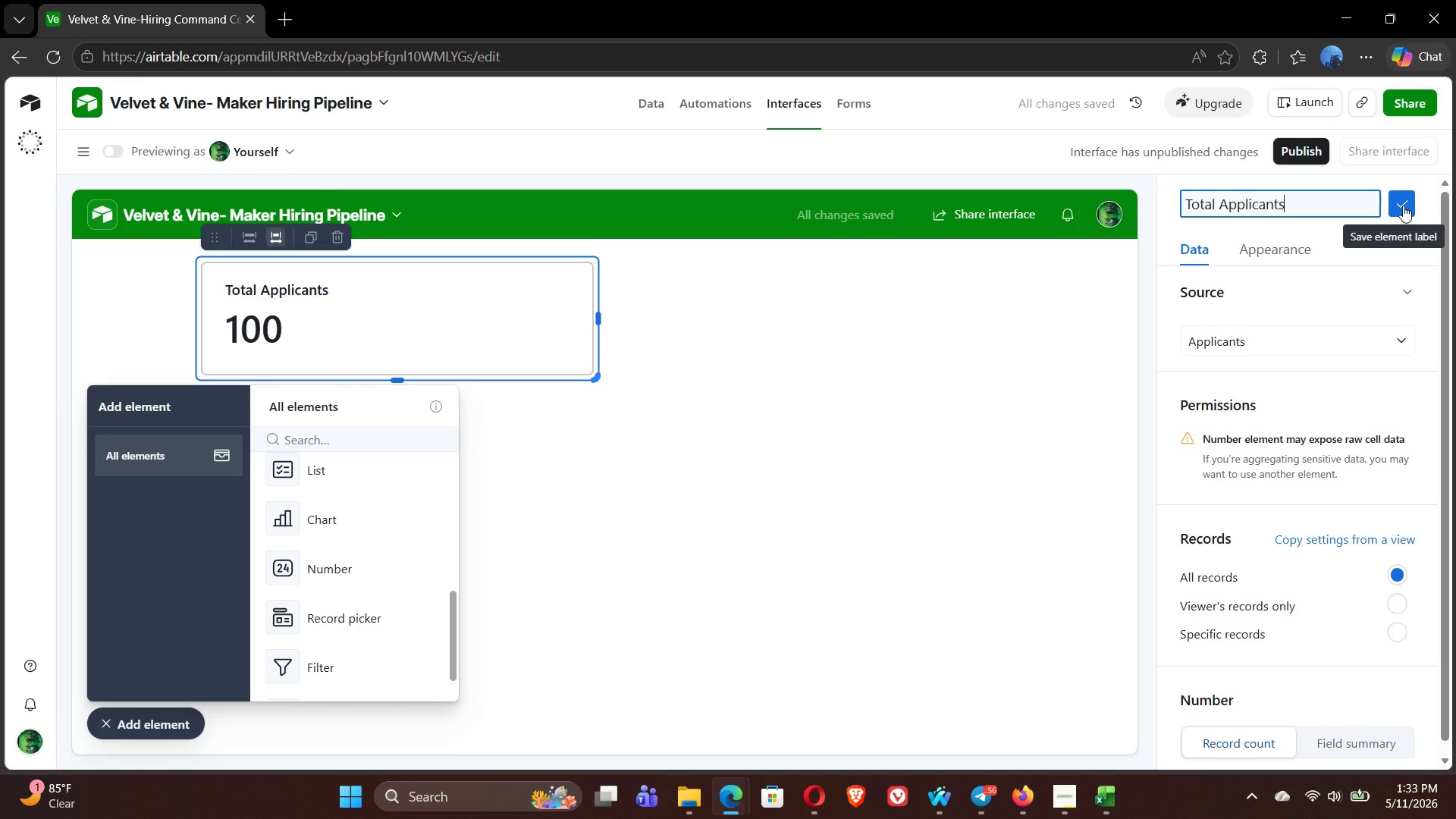 
left_click([1403, 206])
 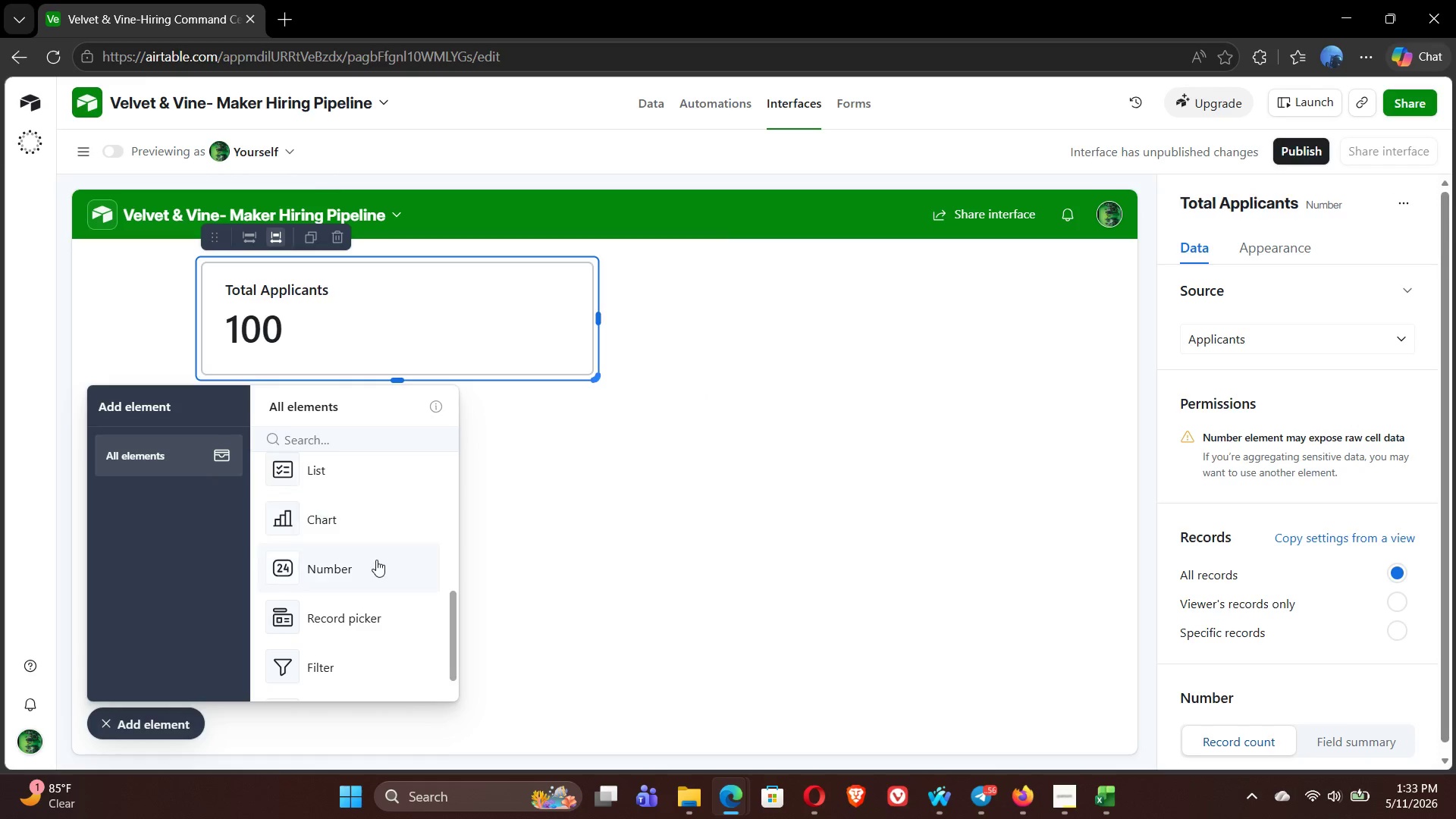 
wait(5.17)
 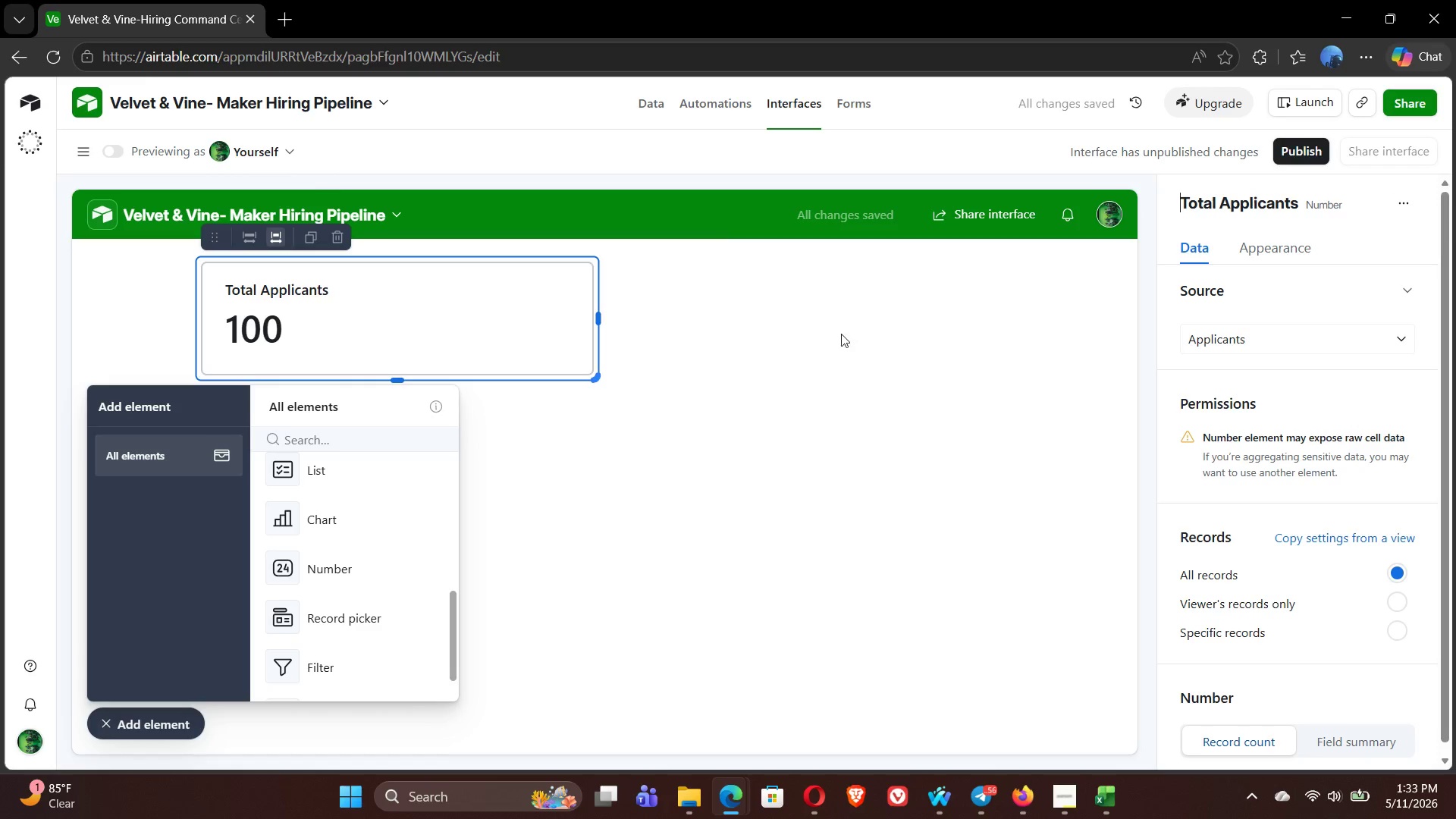 
left_click([336, 573])
 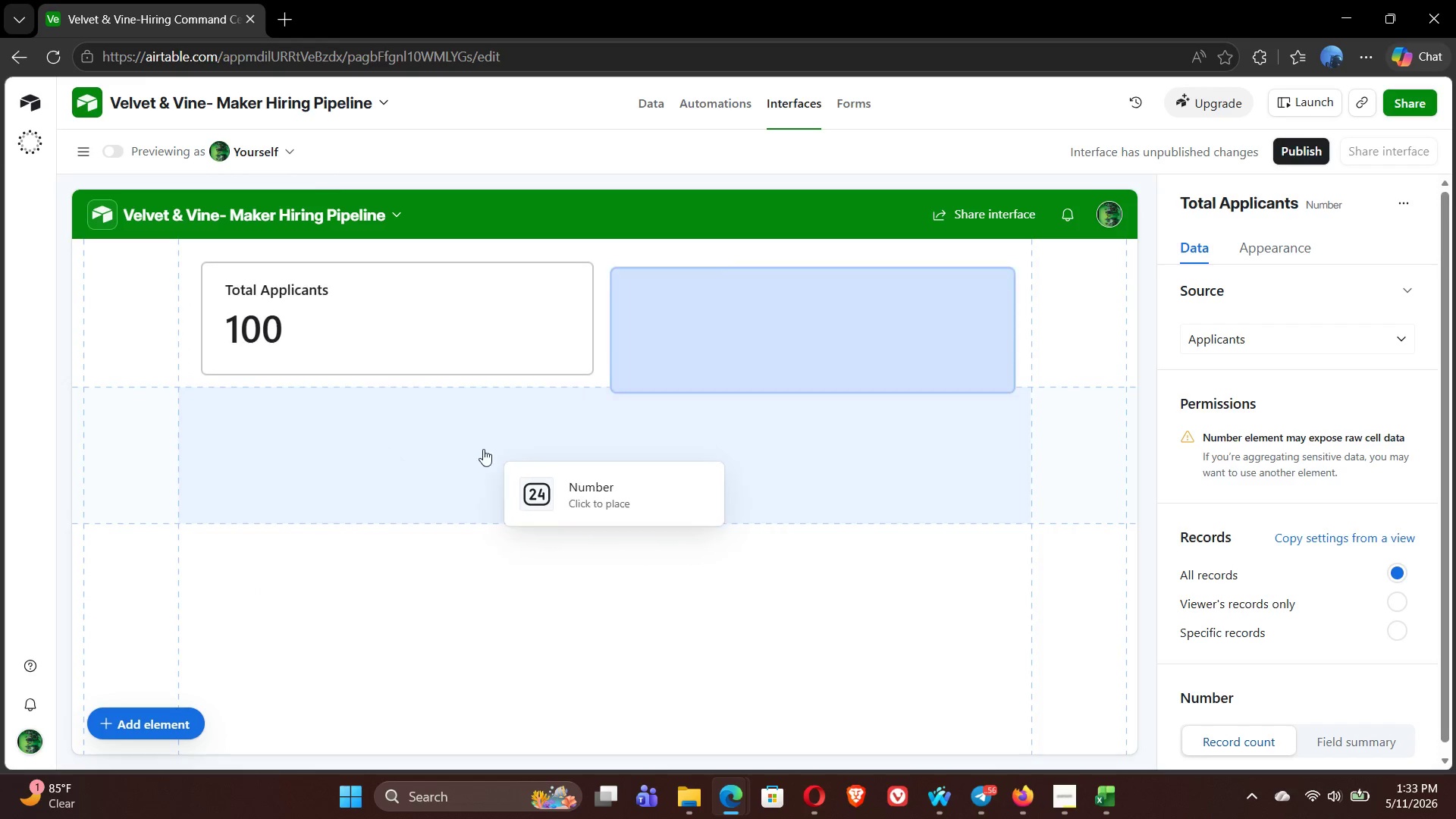 
left_click([471, 451])
 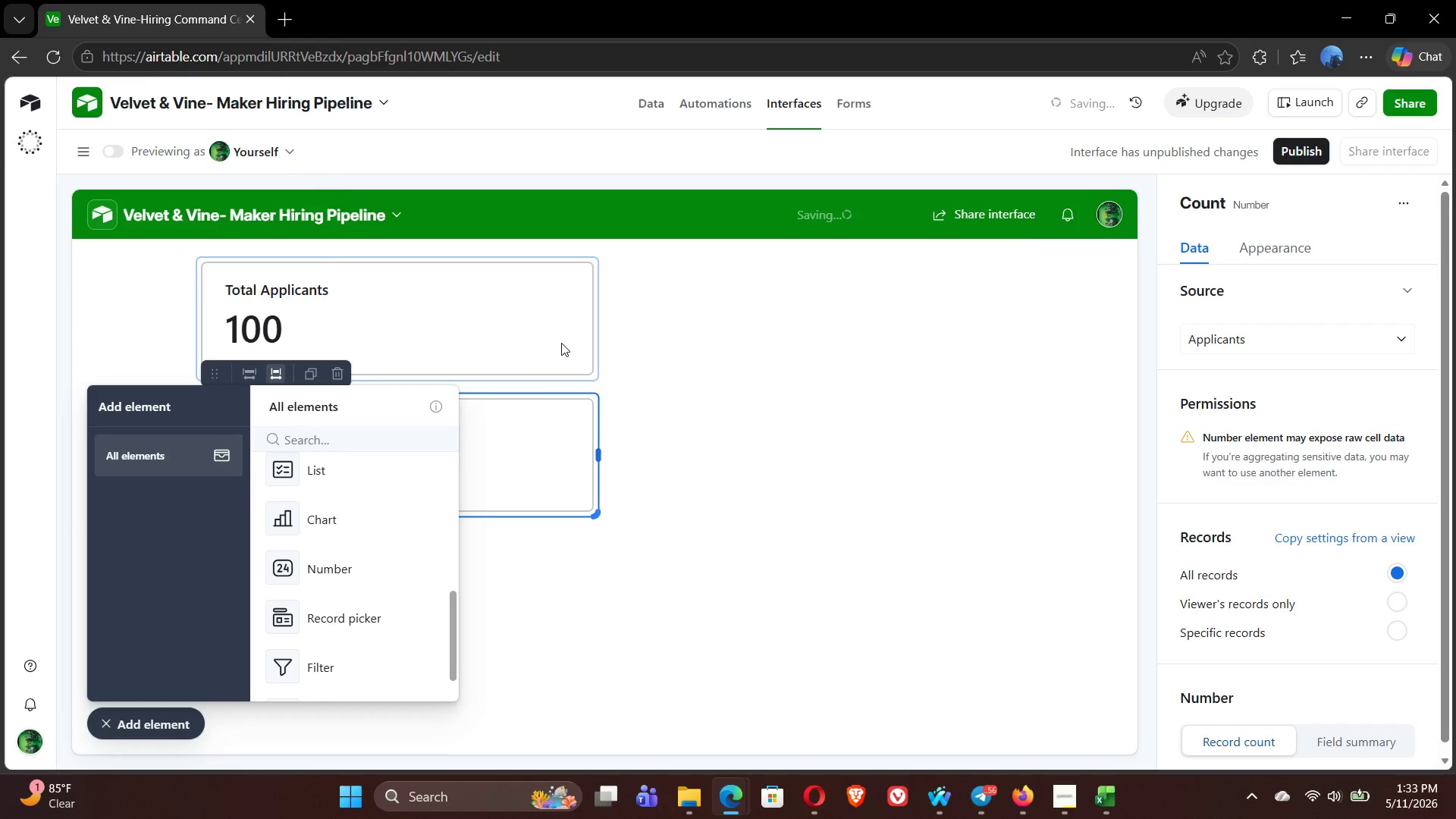 
left_click([561, 333])
 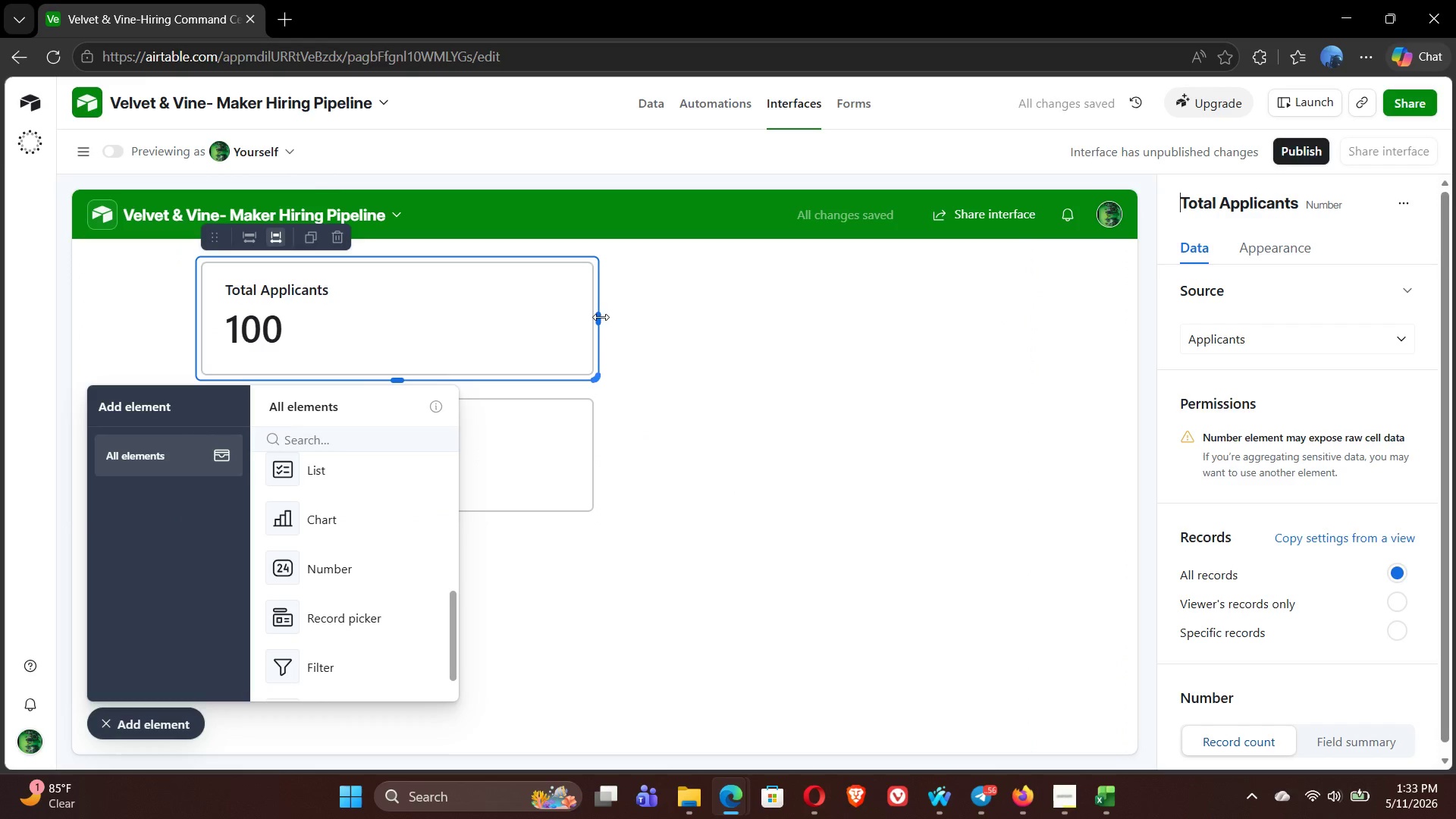 
left_click_drag(start_coordinate=[598, 316], to_coordinate=[366, 312])
 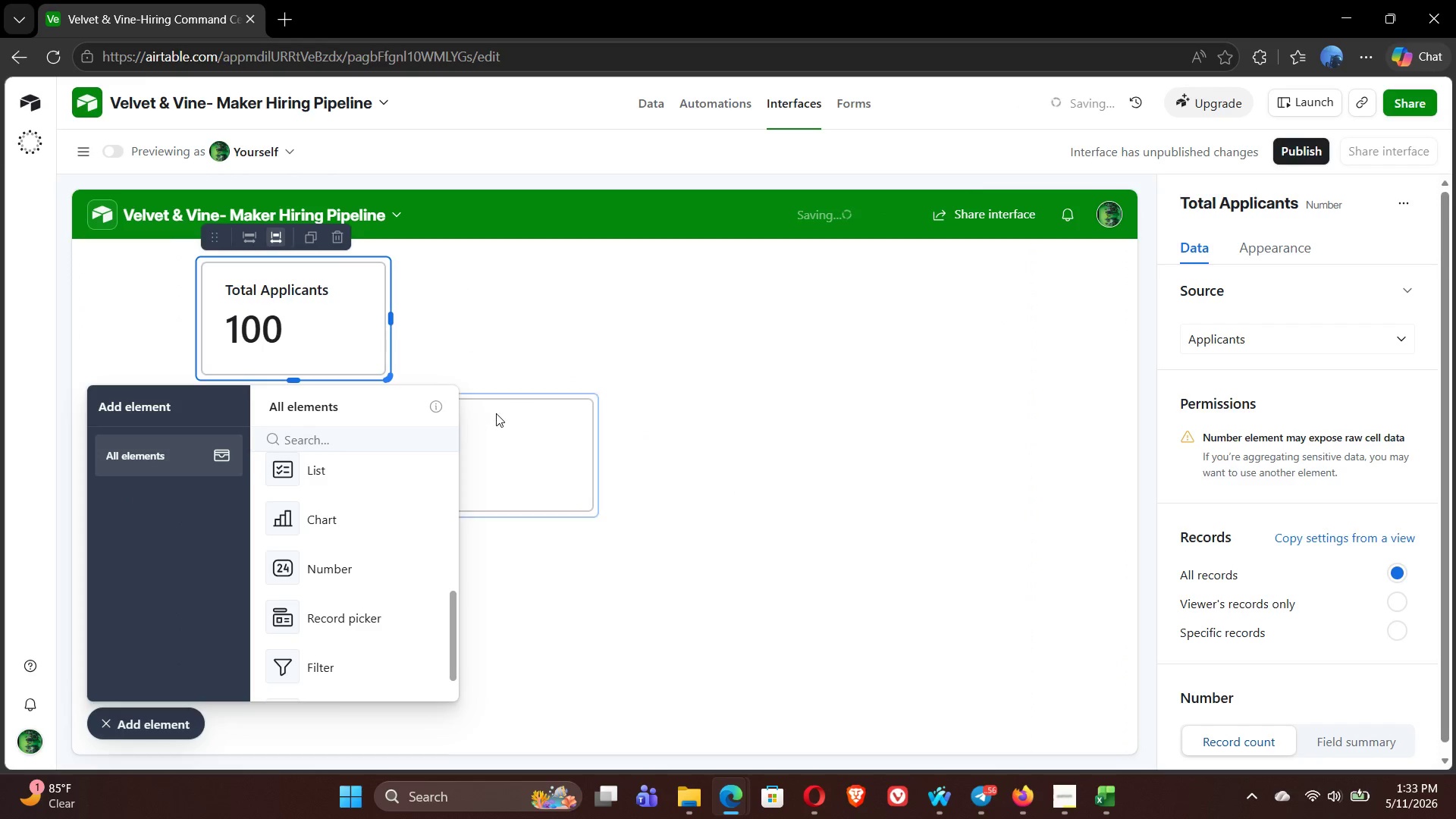 
left_click([497, 413])
 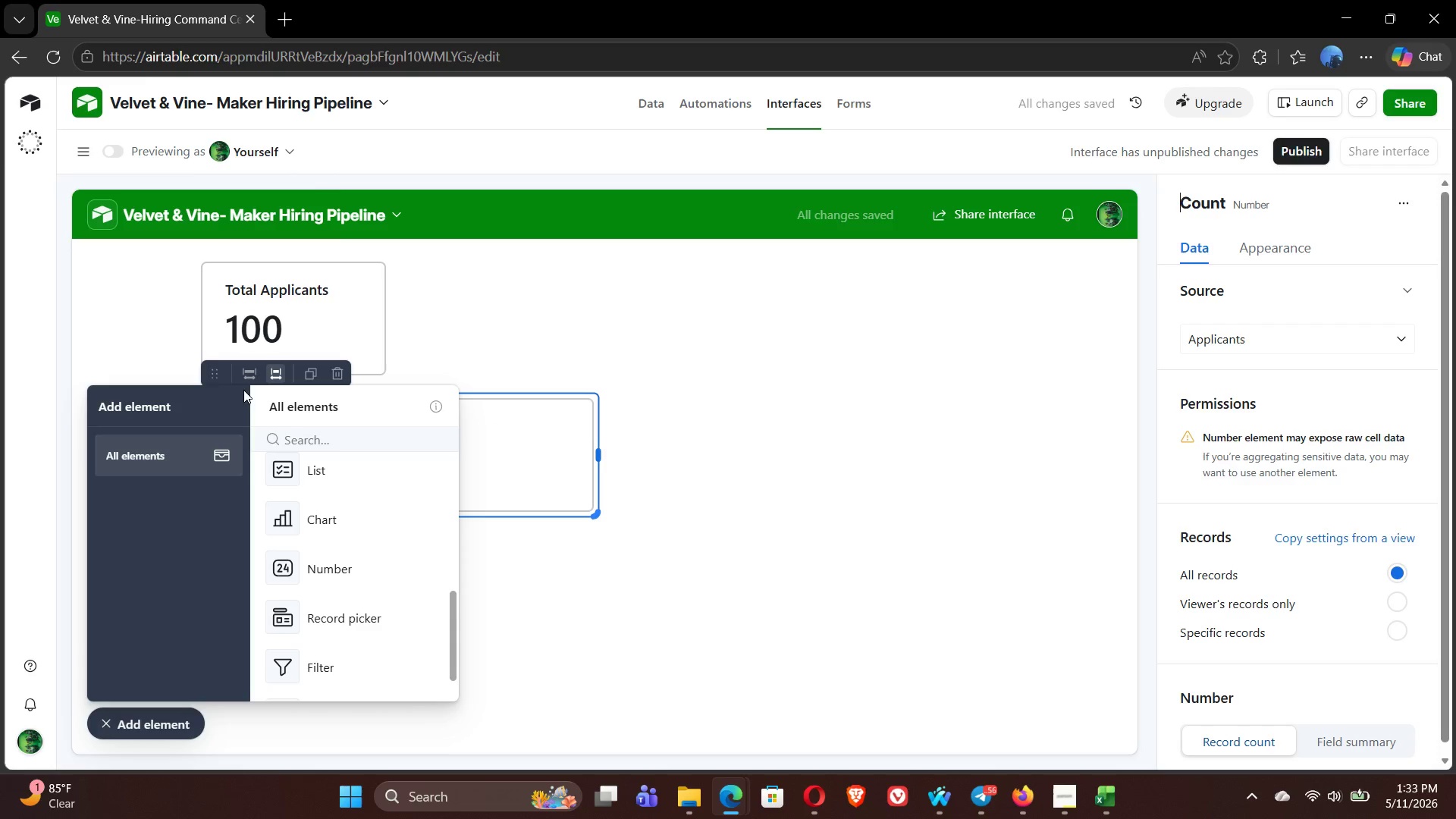 
left_click_drag(start_coordinate=[506, 431], to_coordinate=[532, 307])
 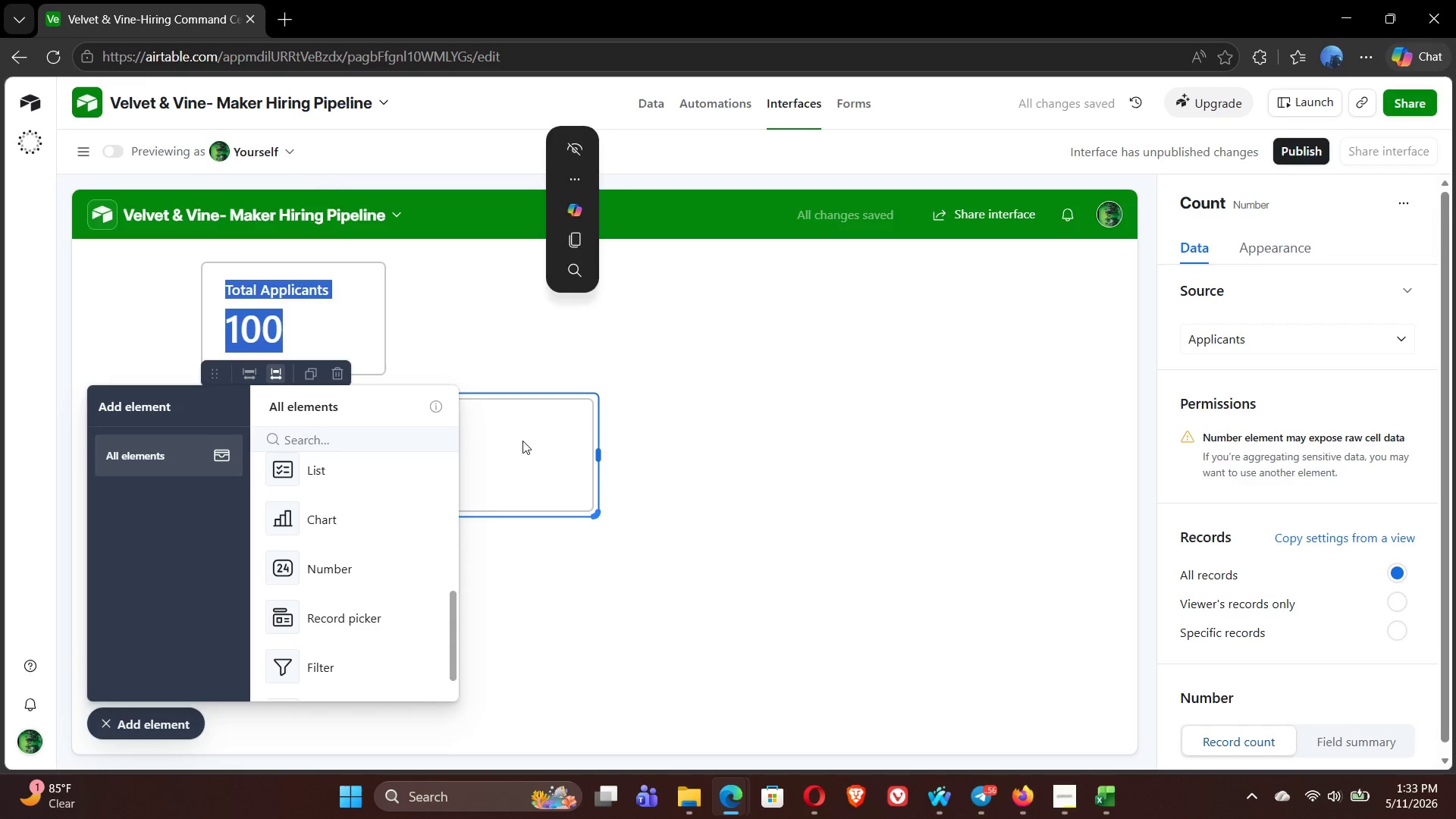 
left_click([522, 446])
 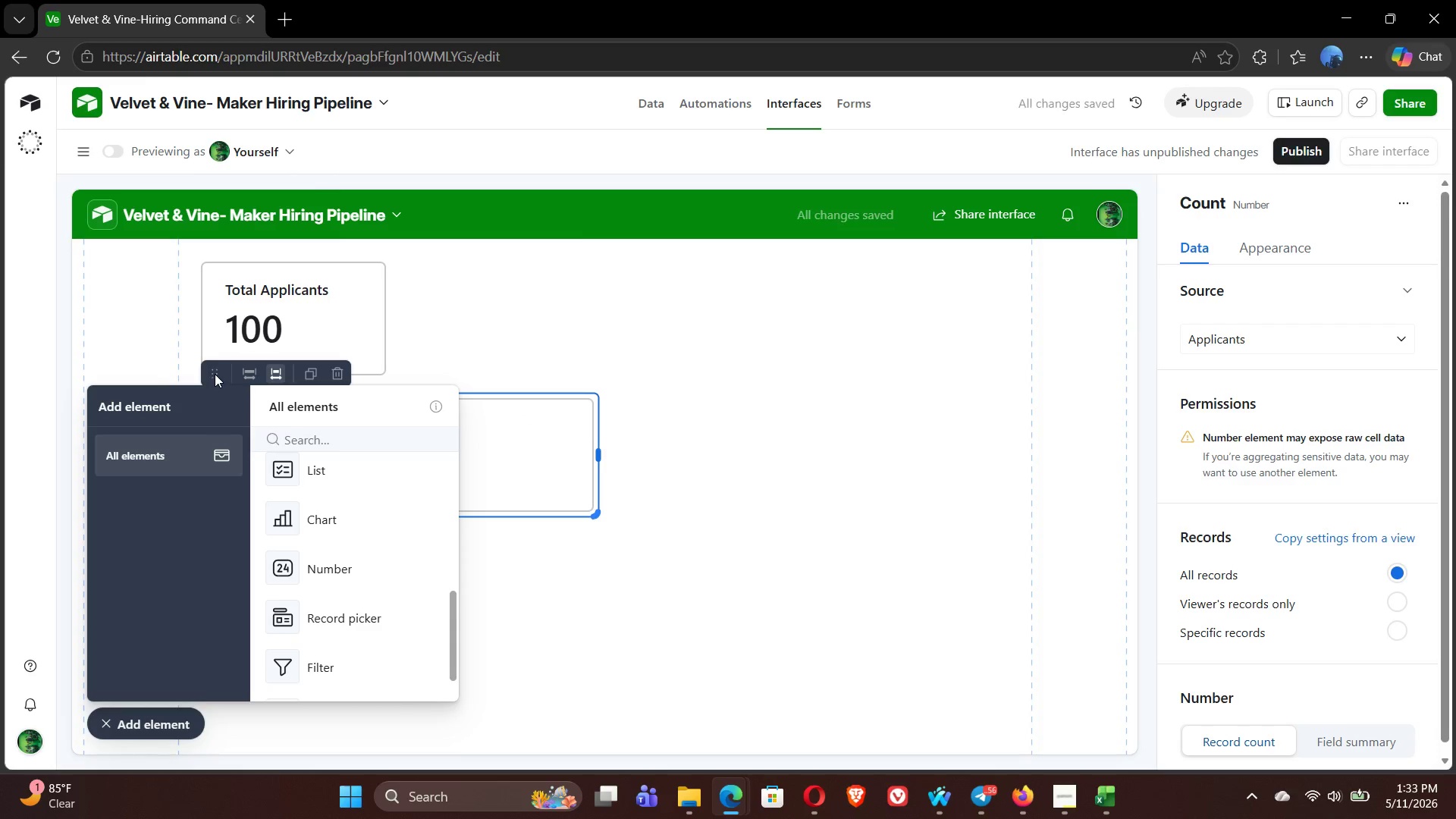 
left_click([215, 373])
 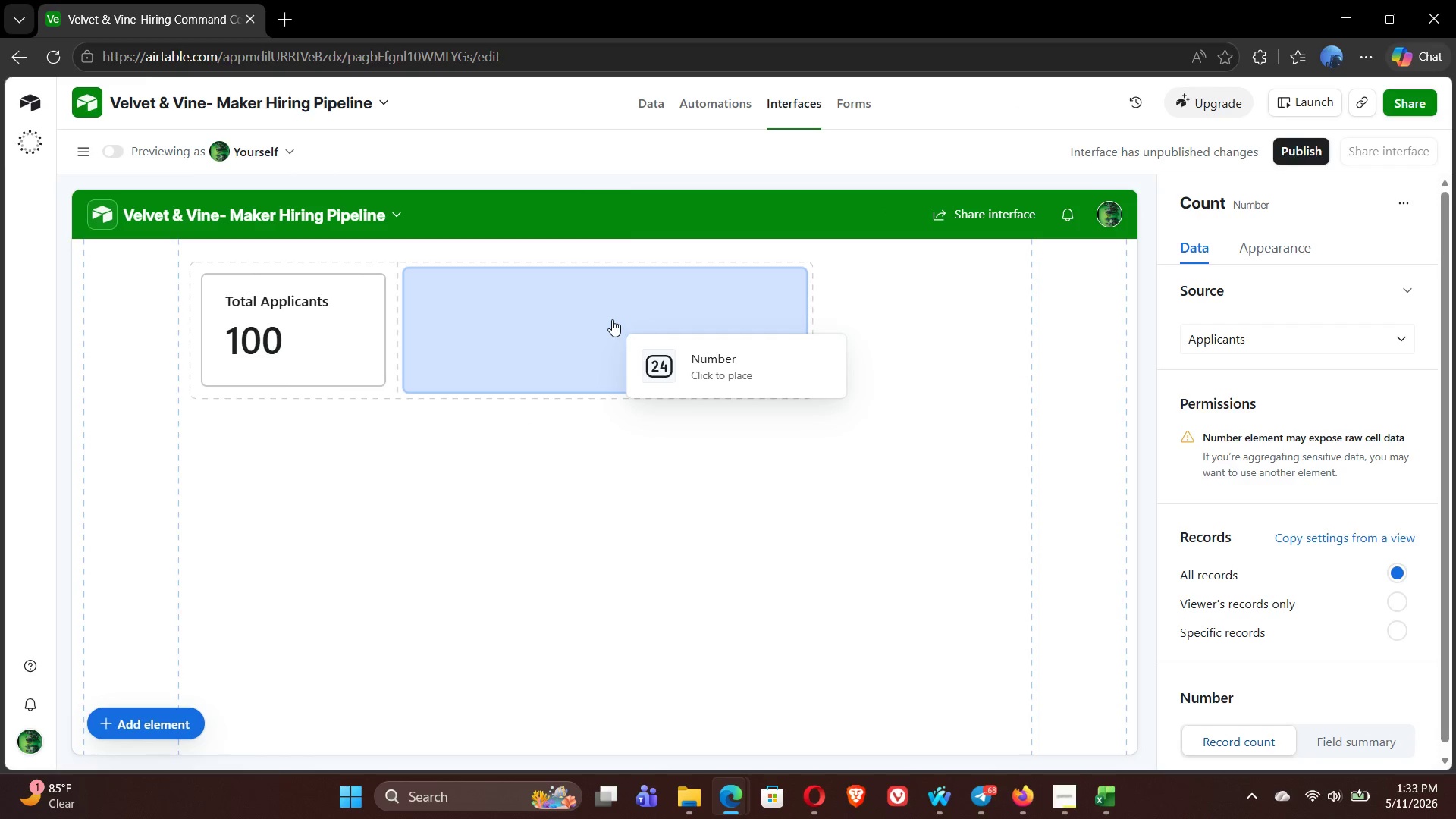 
left_click([590, 310])
 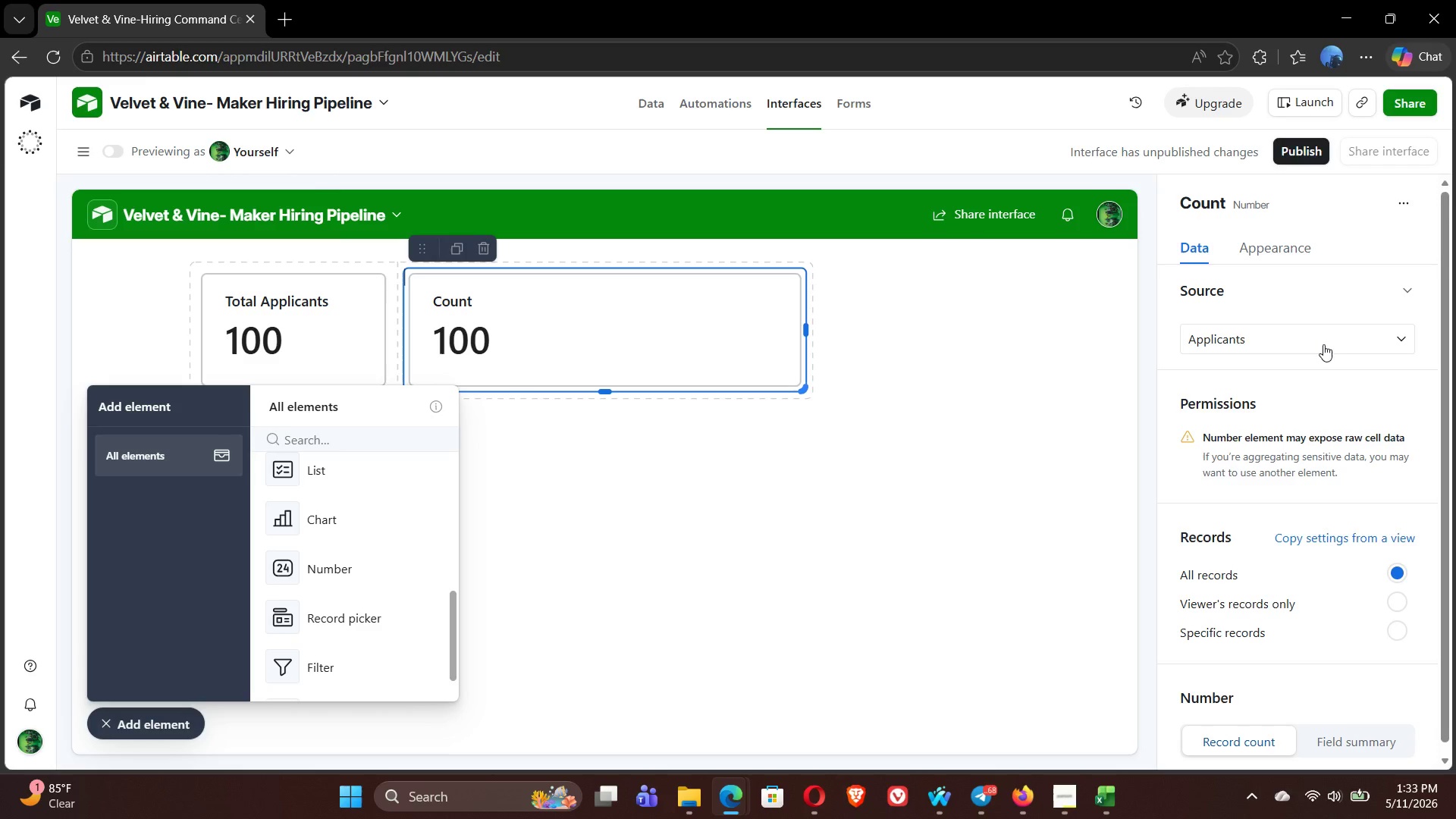 
wait(30.97)
 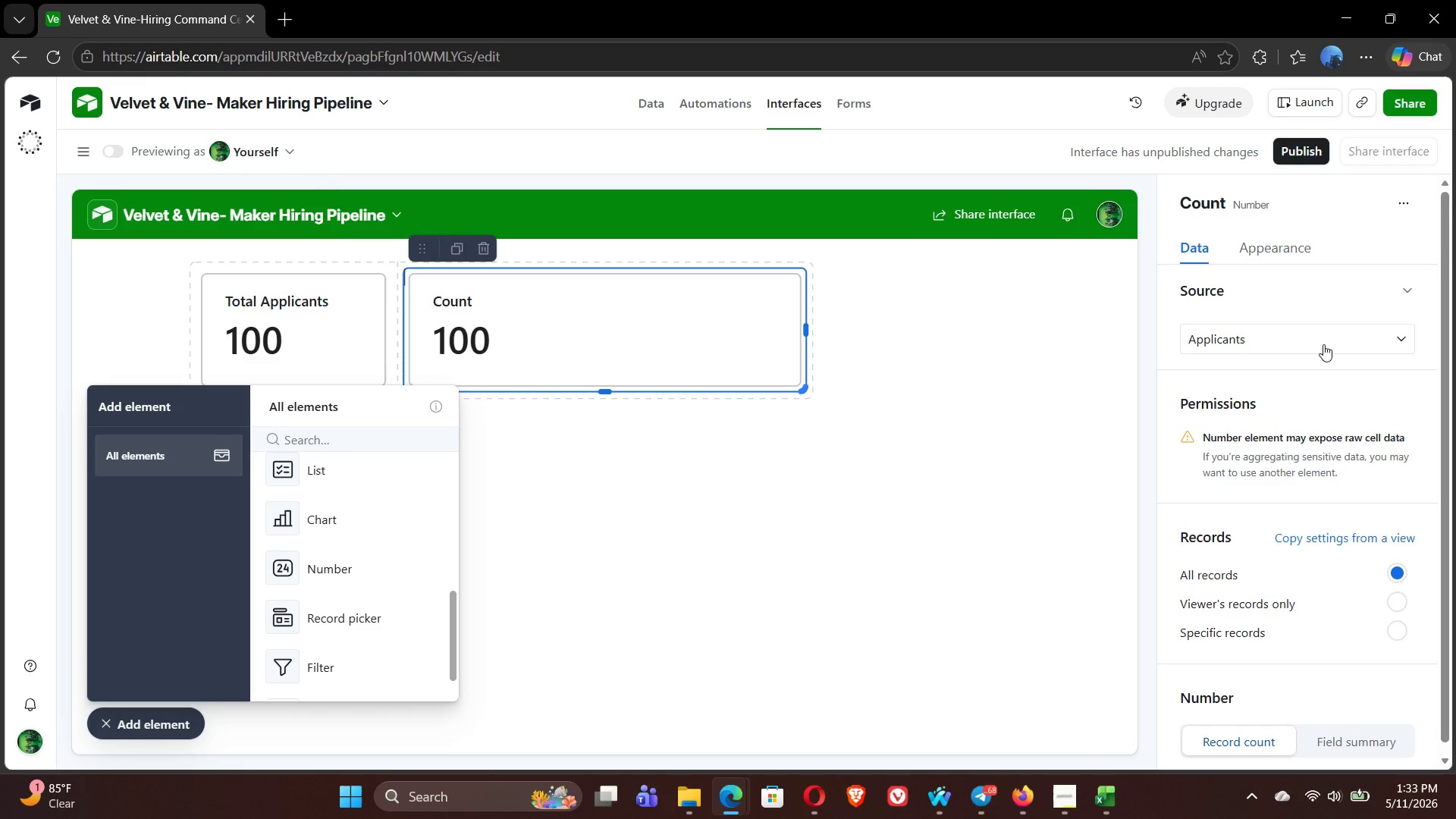 
left_click([1323, 640])
 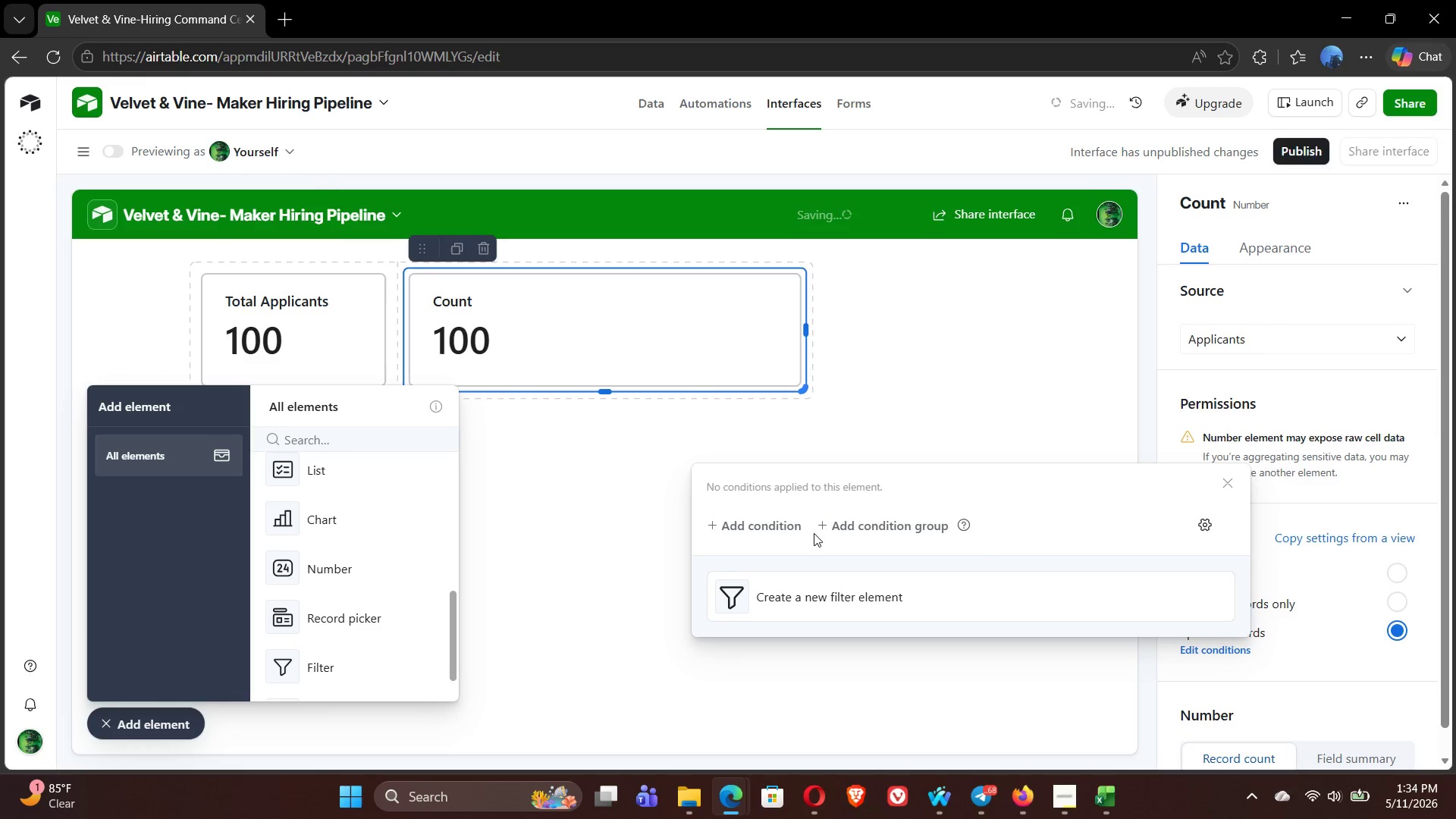 
left_click([747, 525])
 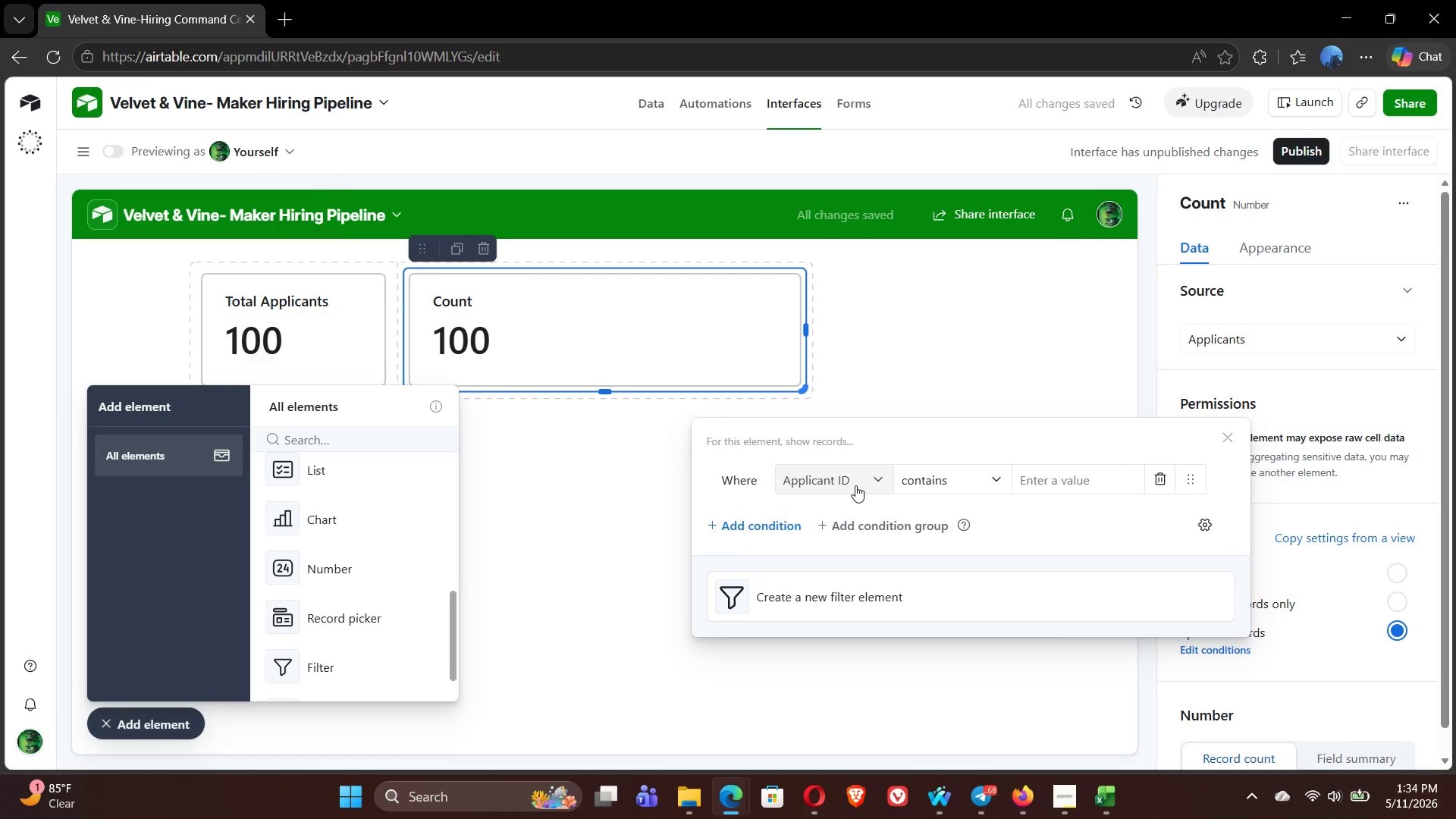 
left_click([858, 486])
 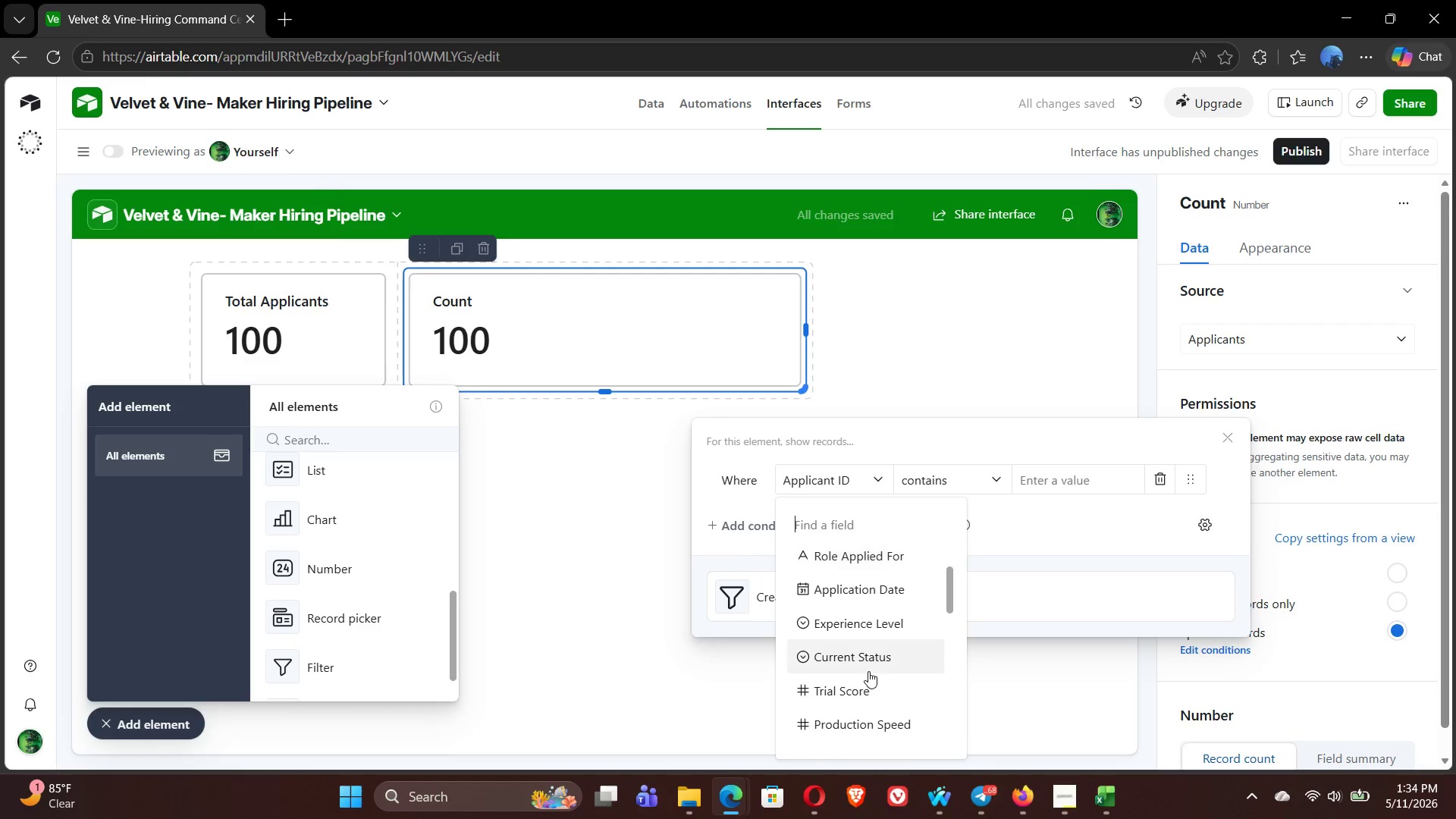 
left_click([850, 659])
 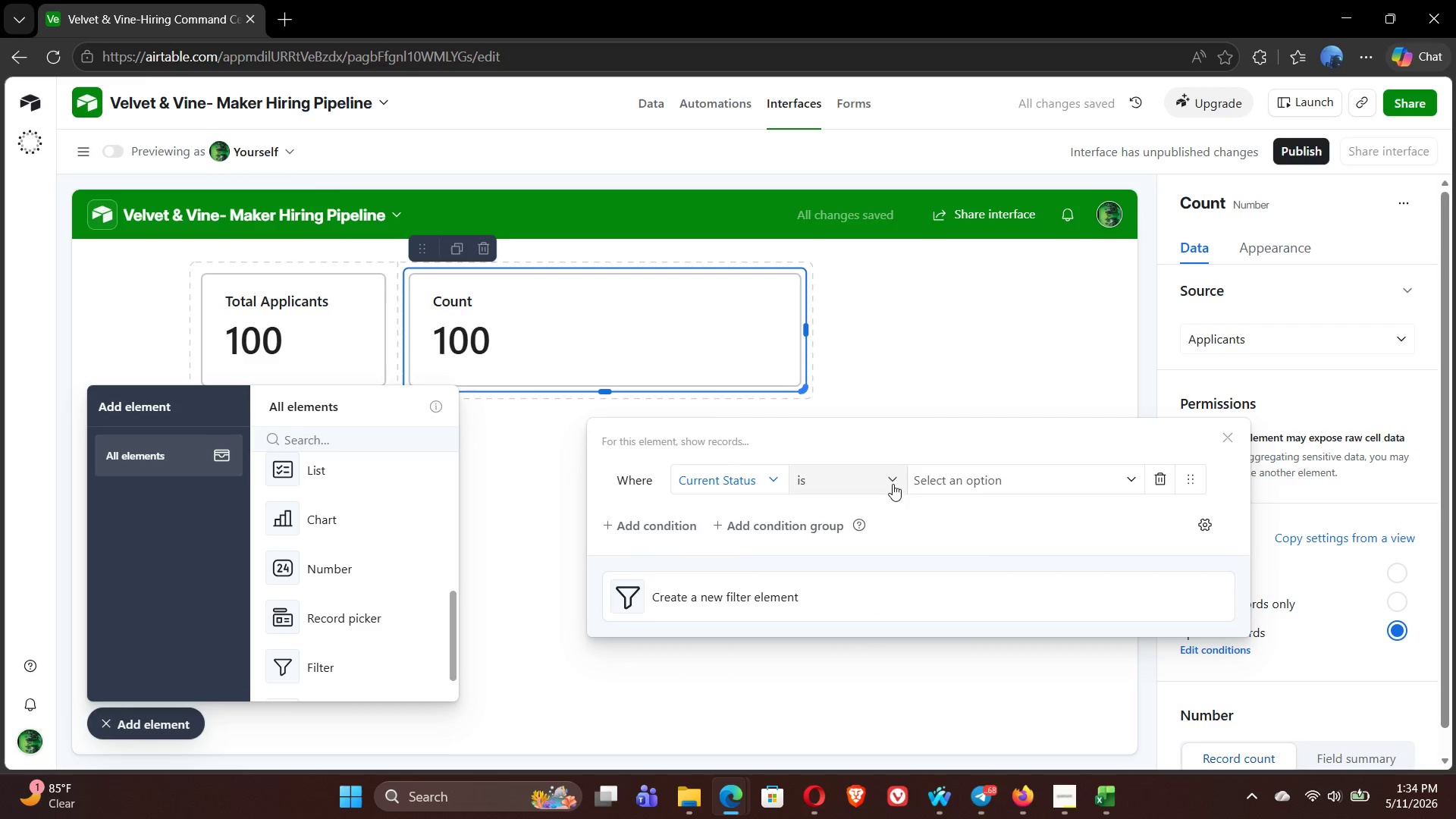 
left_click([1000, 478])
 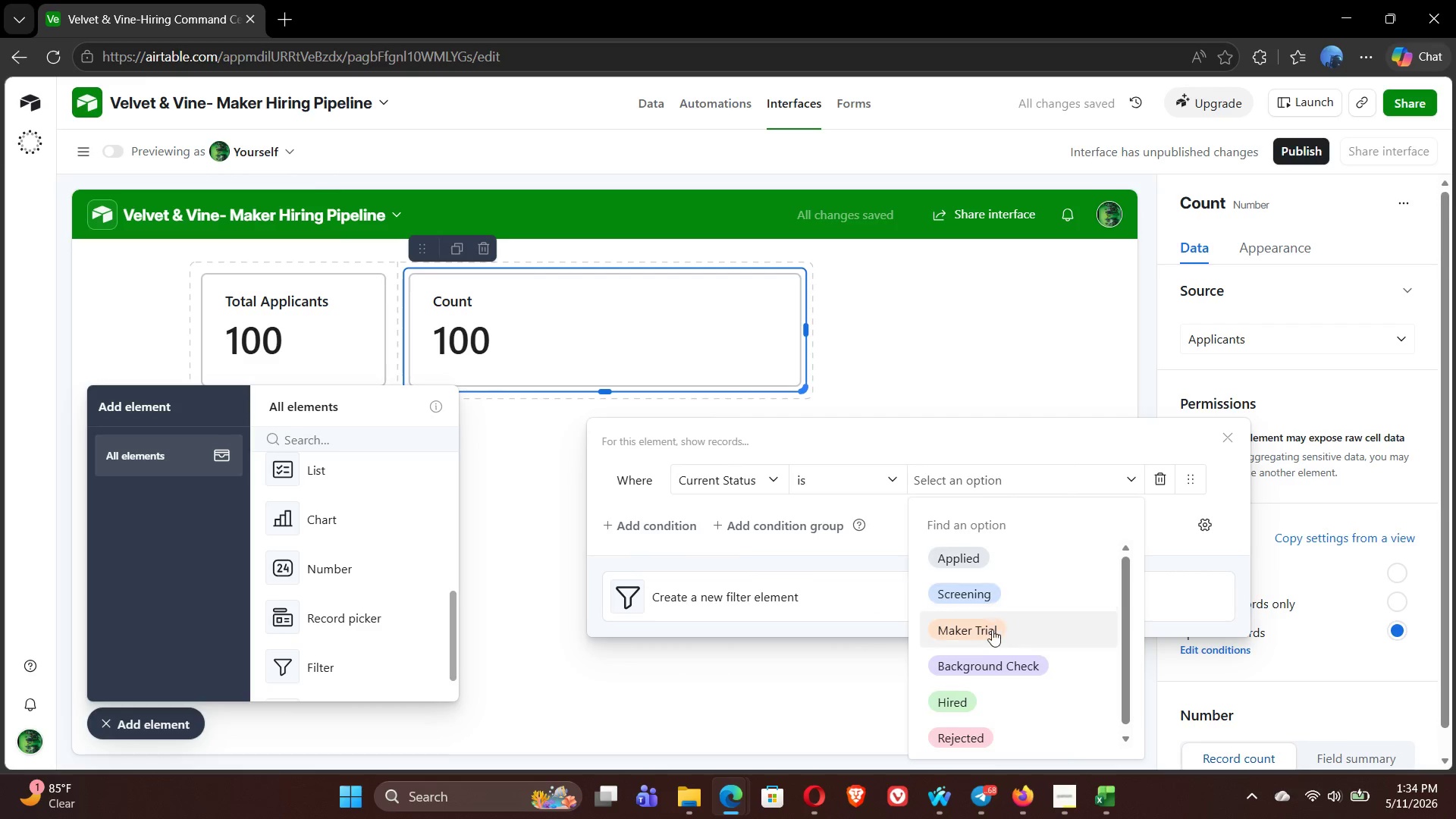 
left_click([991, 633])
 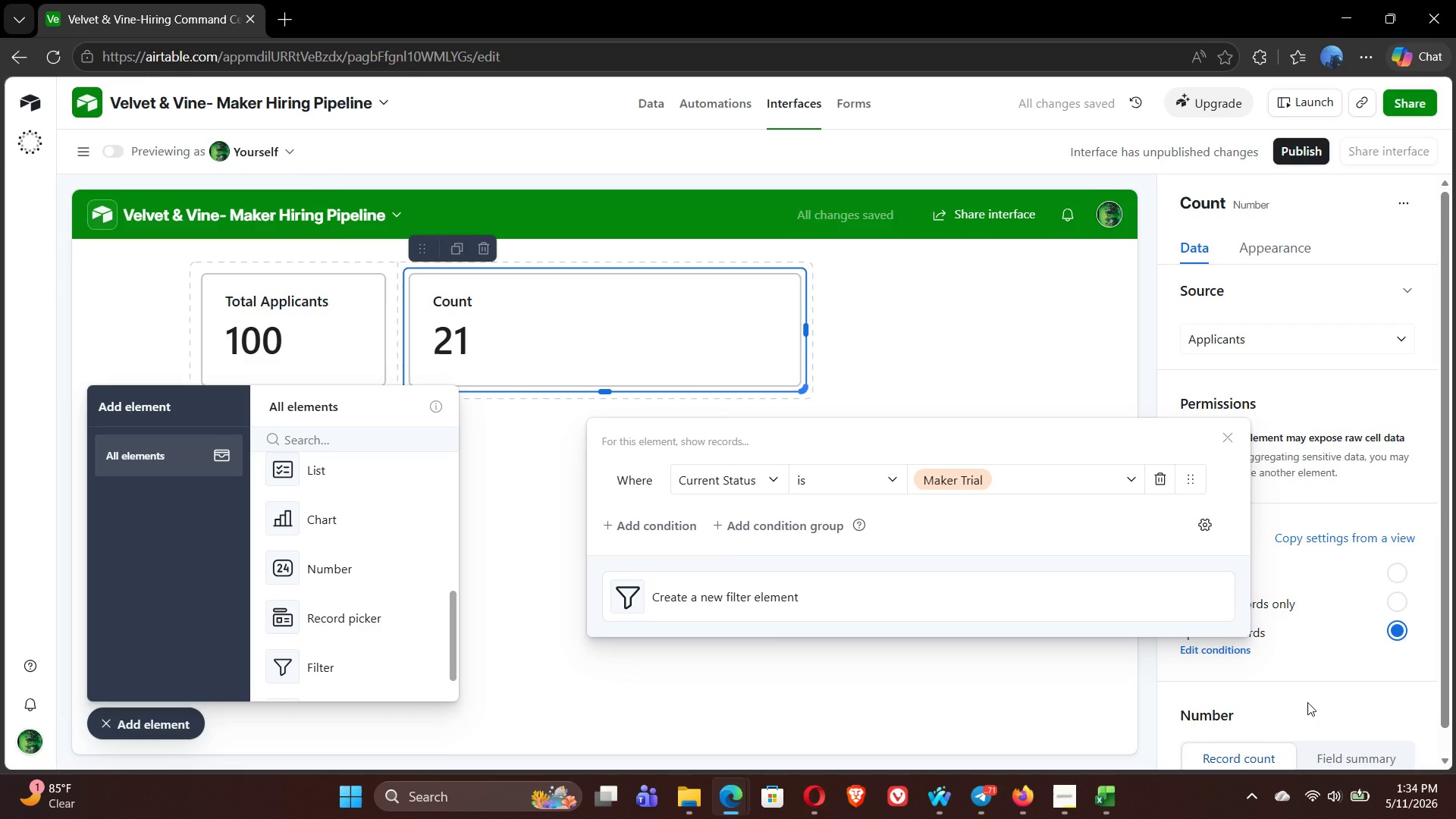 
wait(5.19)
 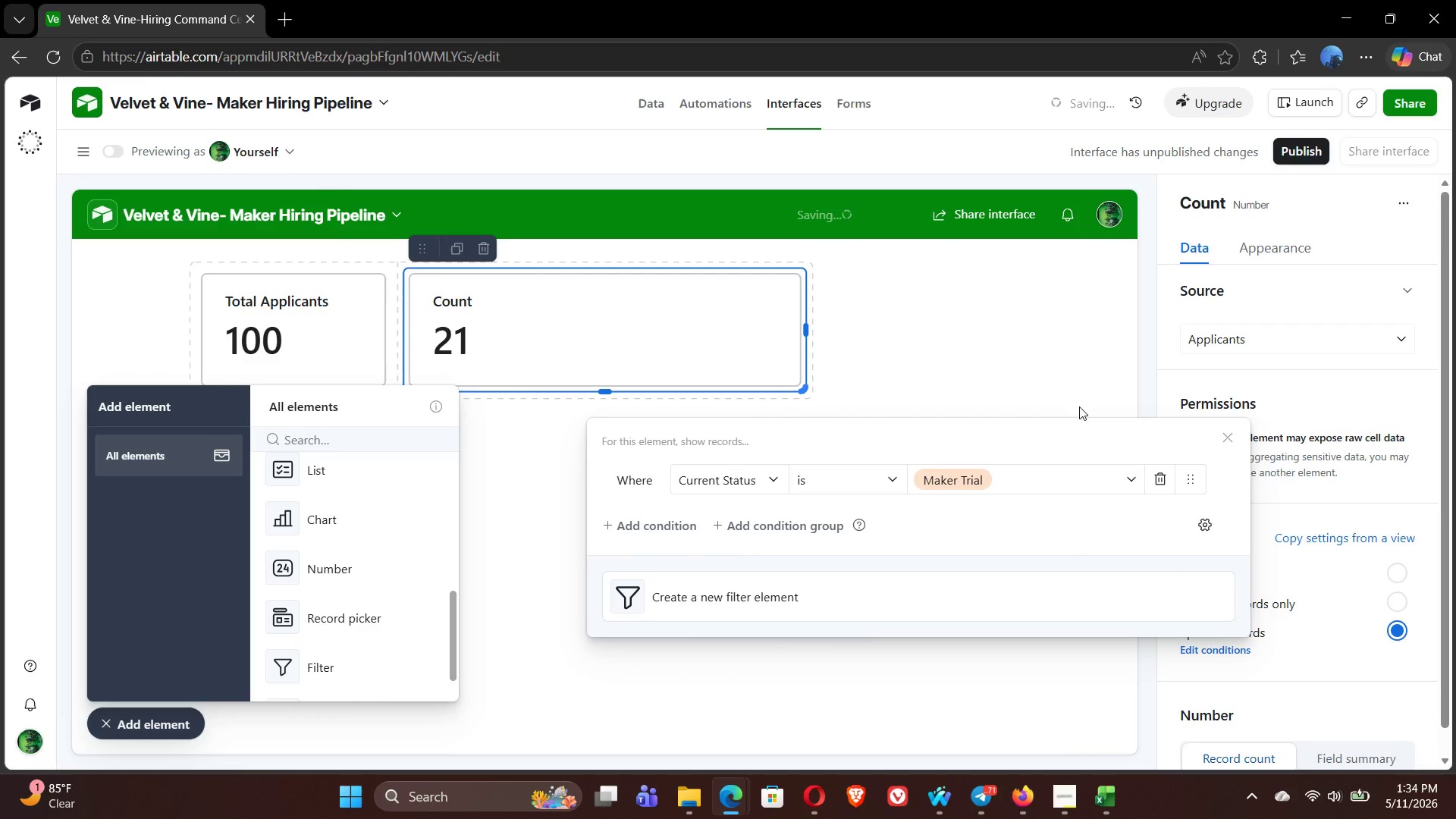 
left_click([1307, 702])
 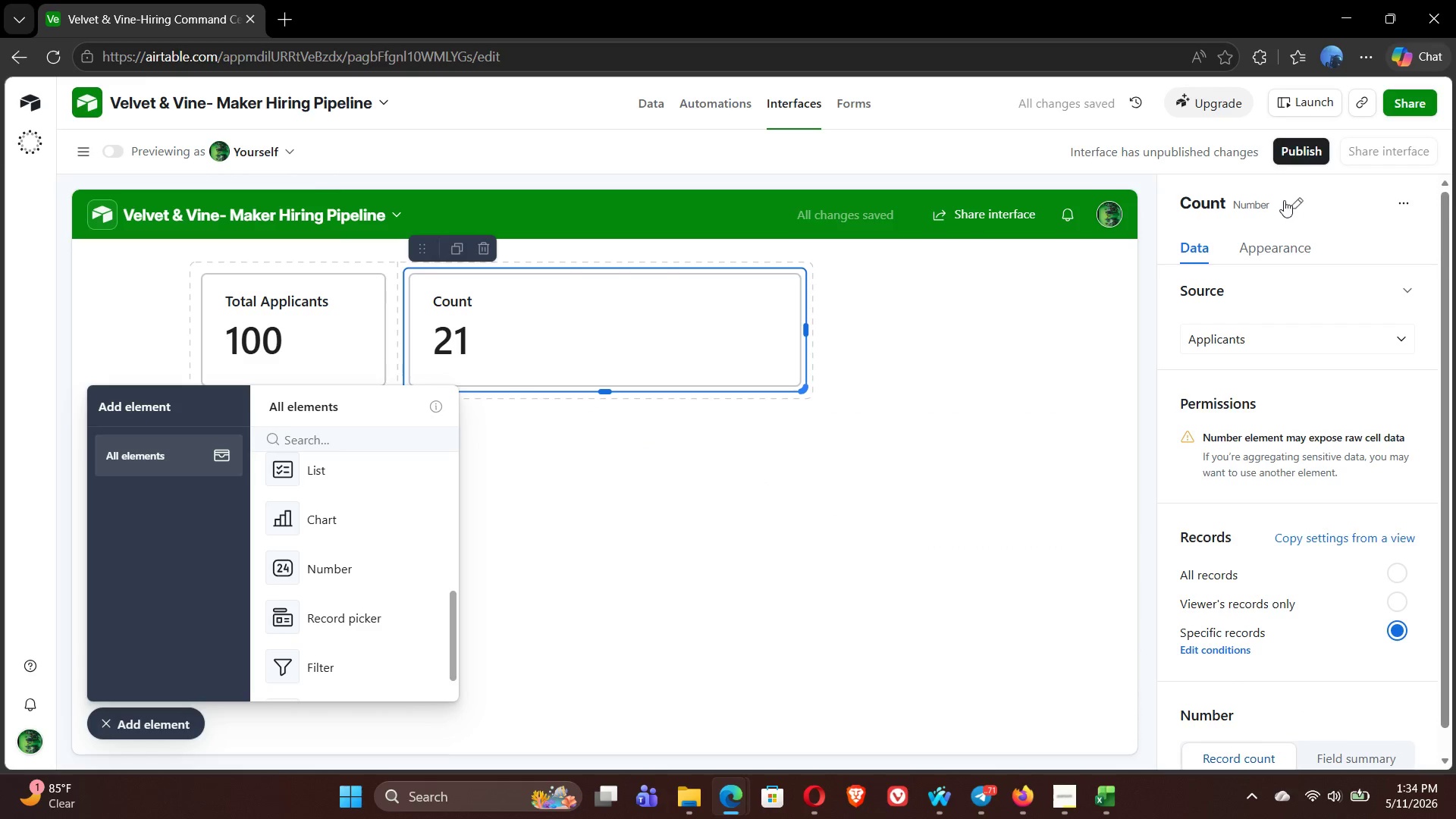 
left_click([1301, 205])
 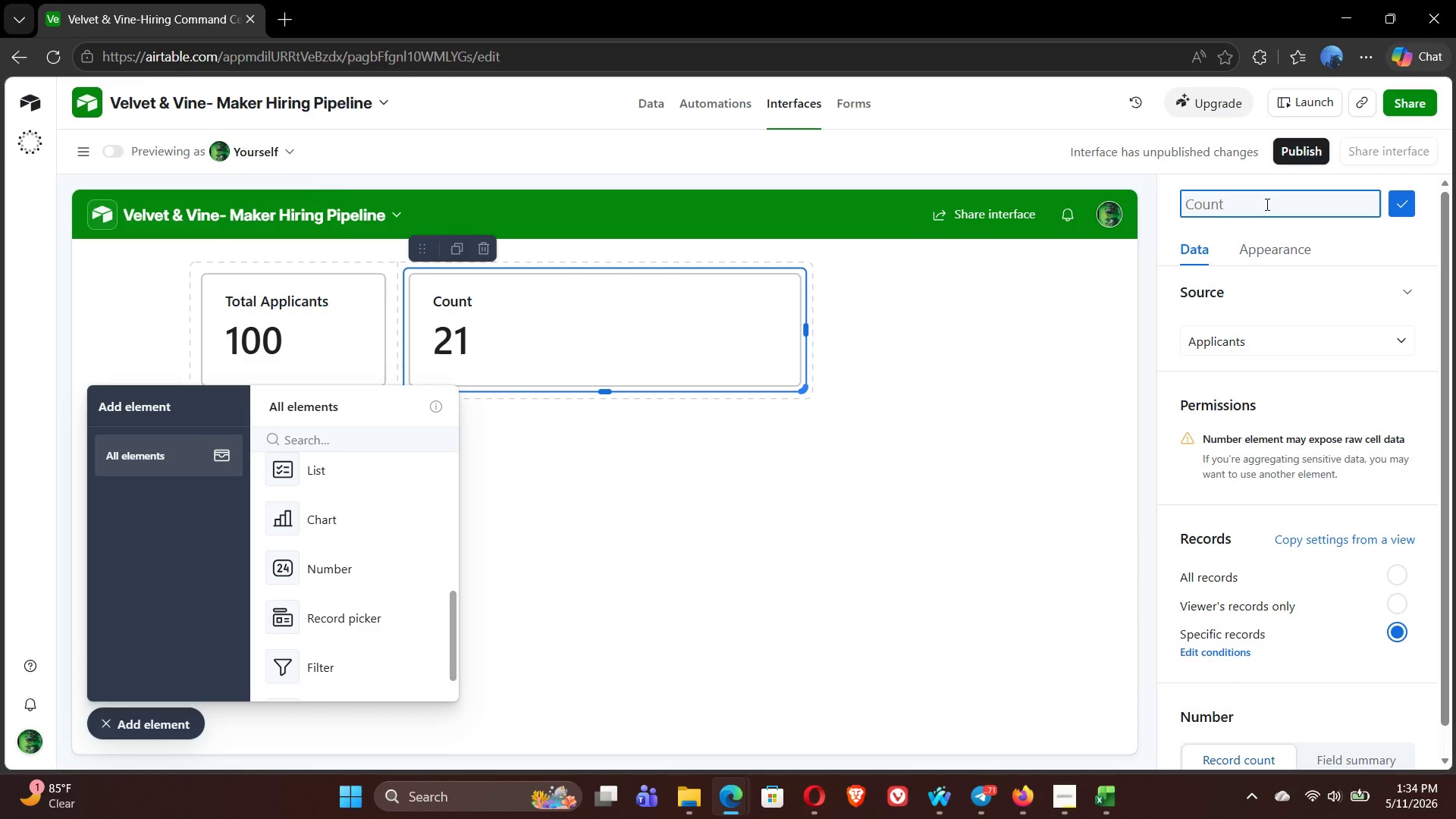 
type(In Maker Trial)
 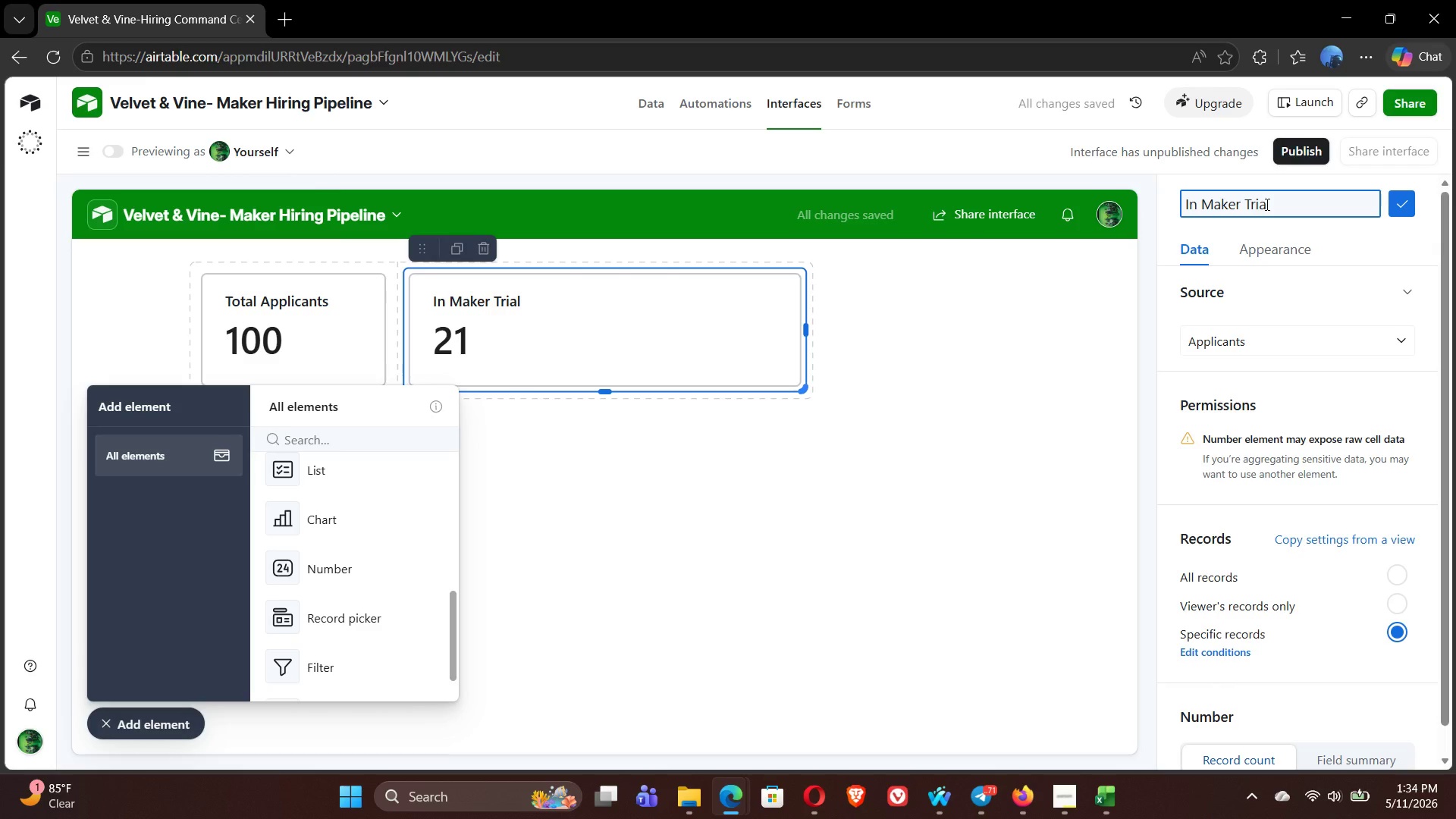 
left_click([1401, 205])
 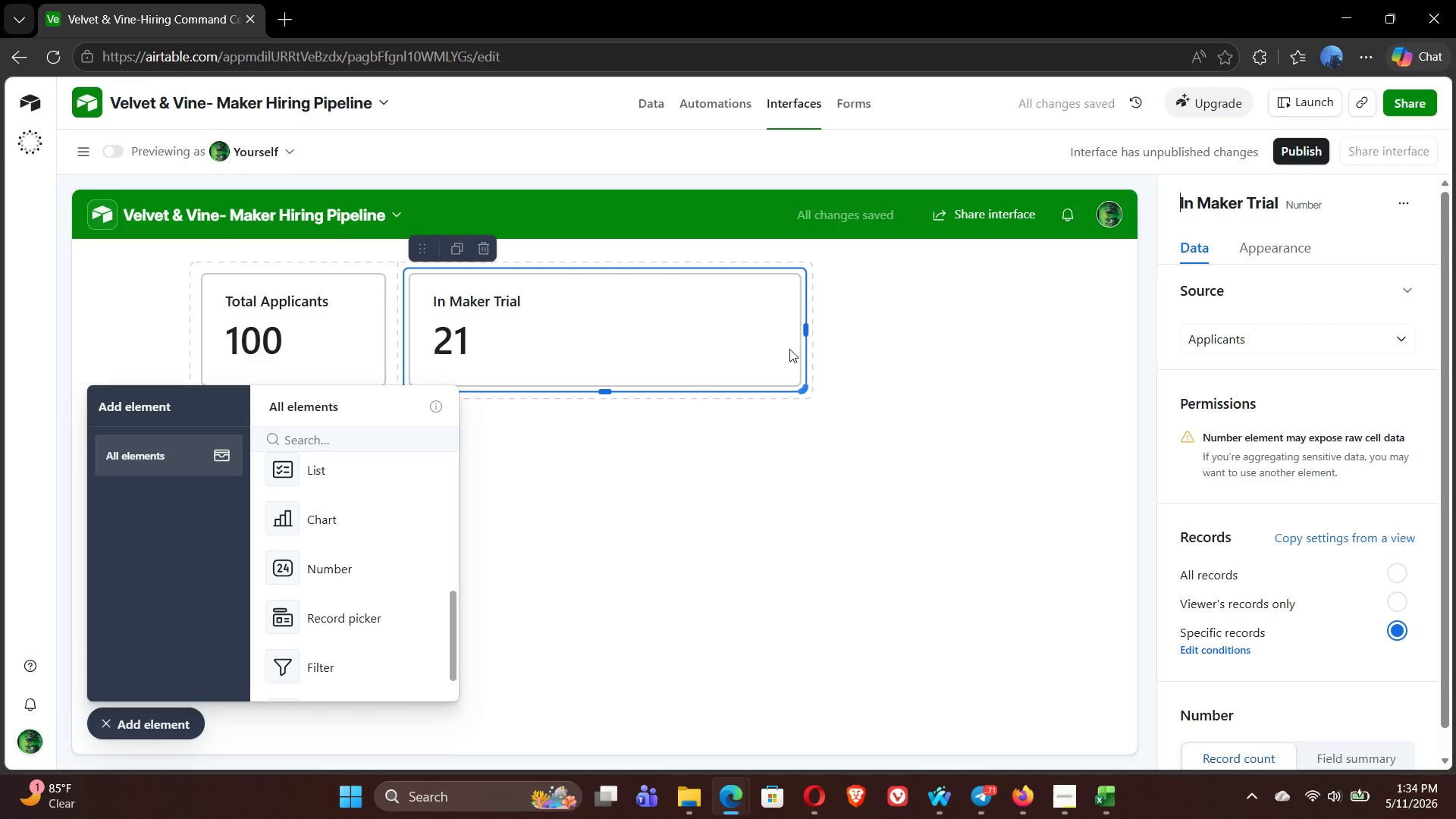 
left_click_drag(start_coordinate=[808, 328], to_coordinate=[548, 322])
 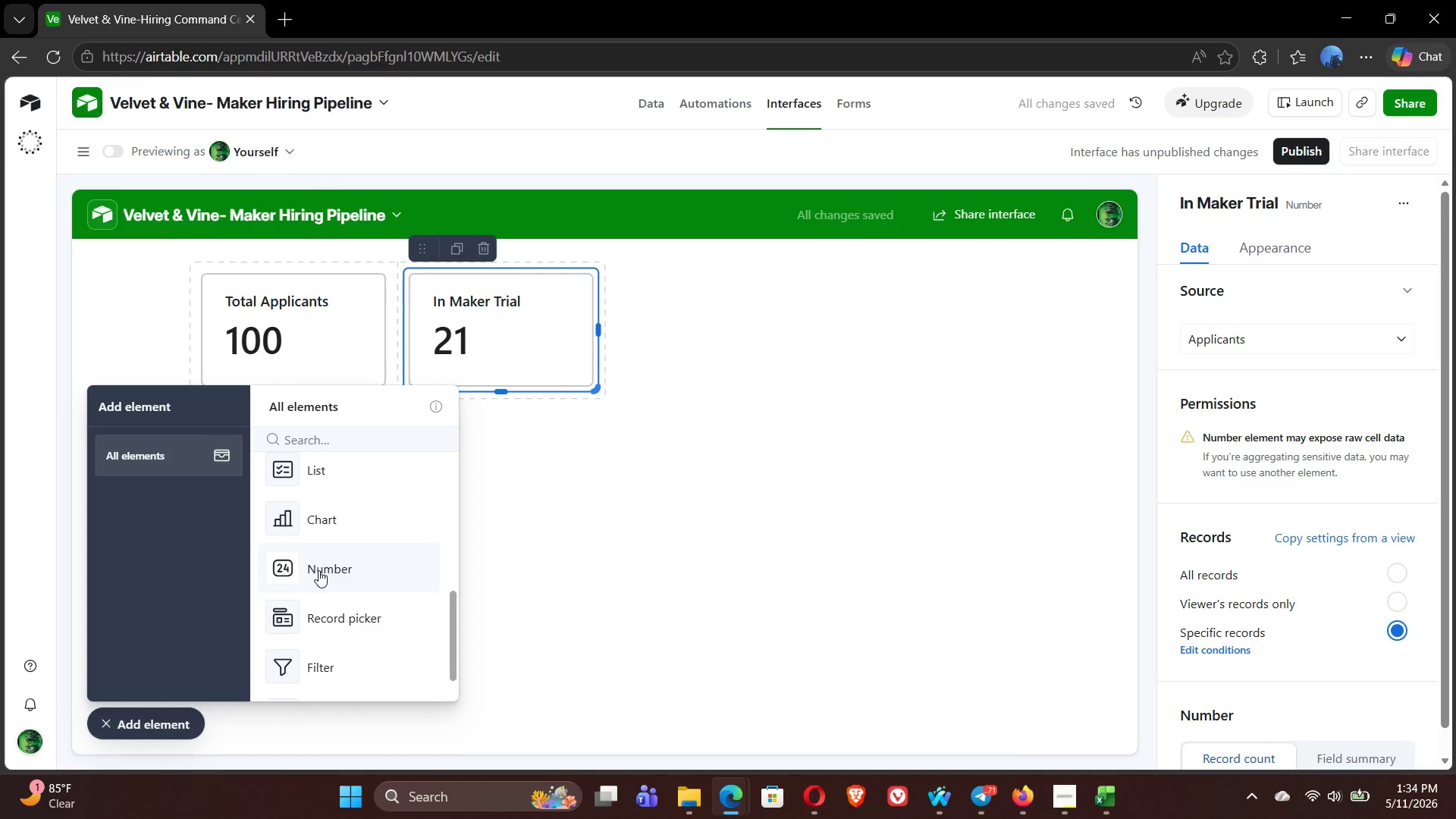 
wait(9.67)
 